 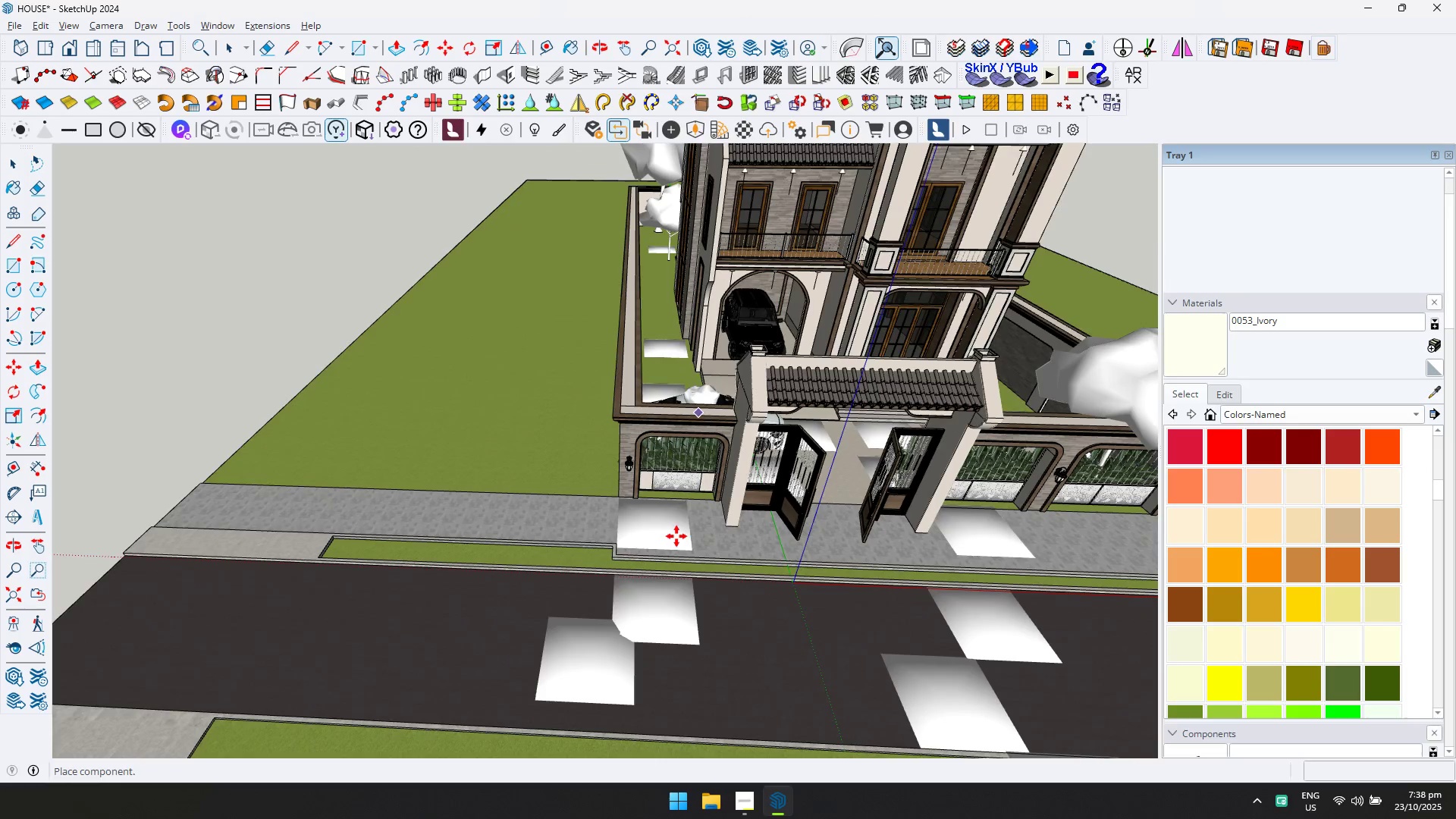 
left_click([690, 508])
 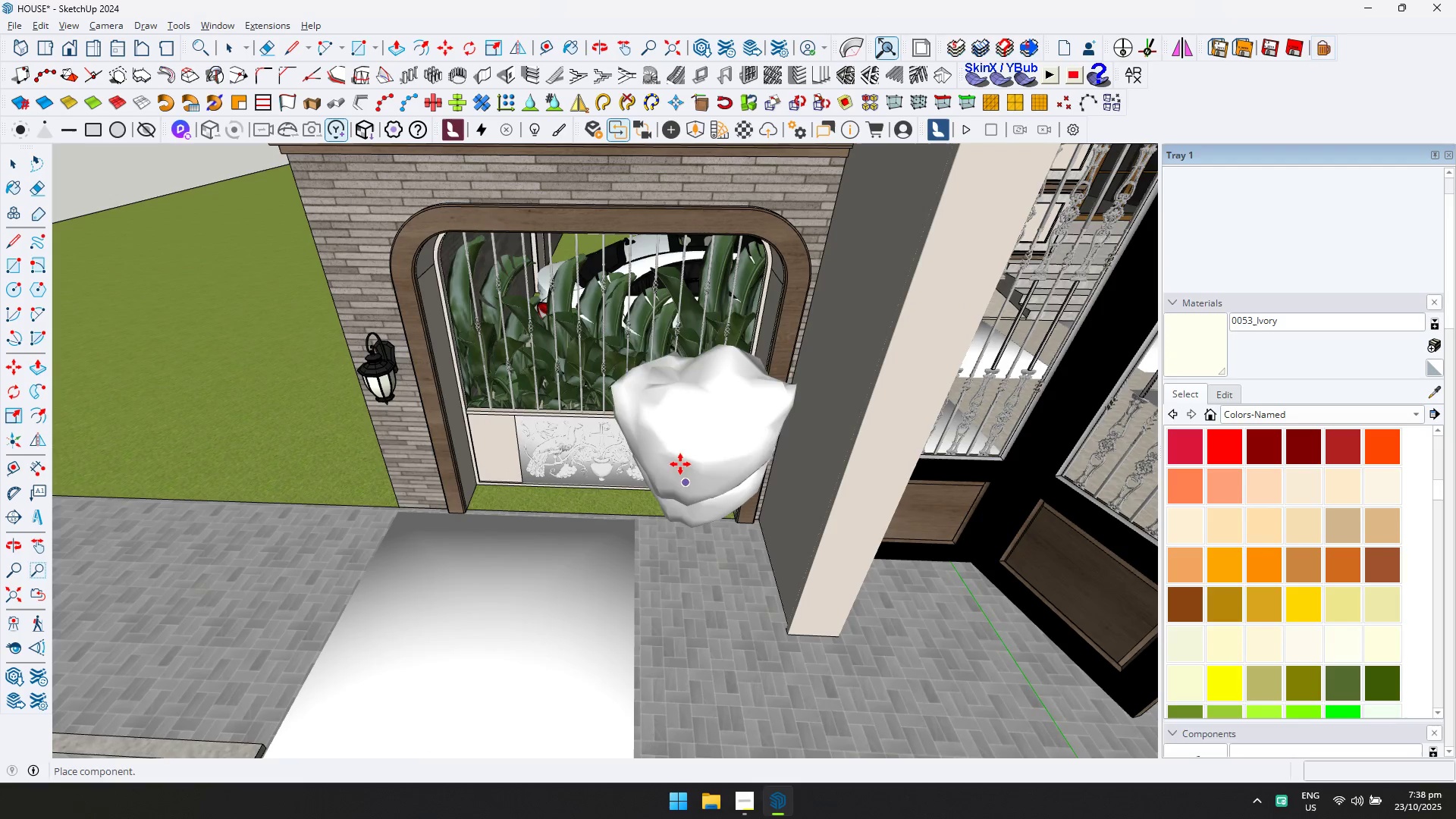 
key(S)
 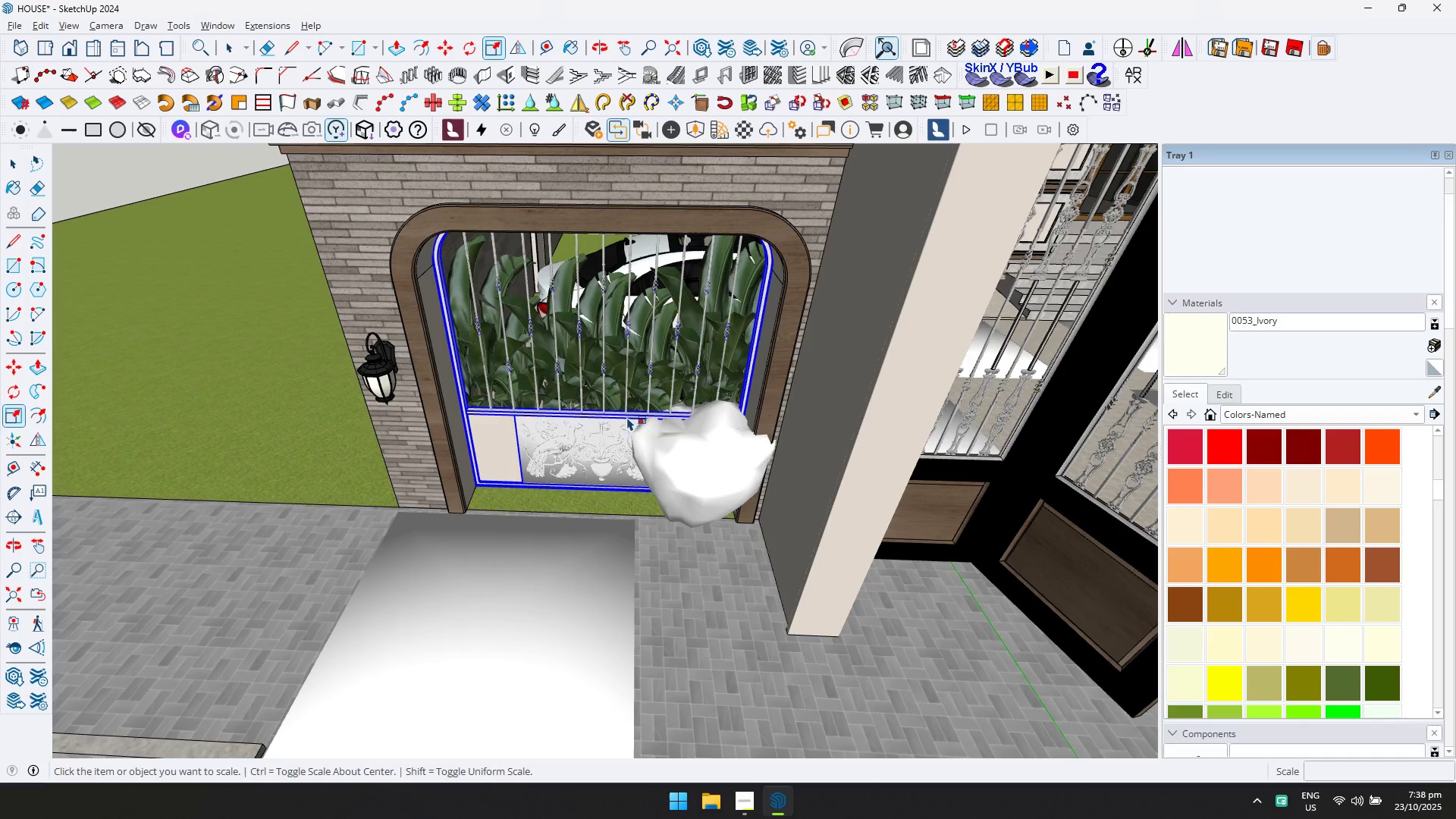 
key(Escape)
 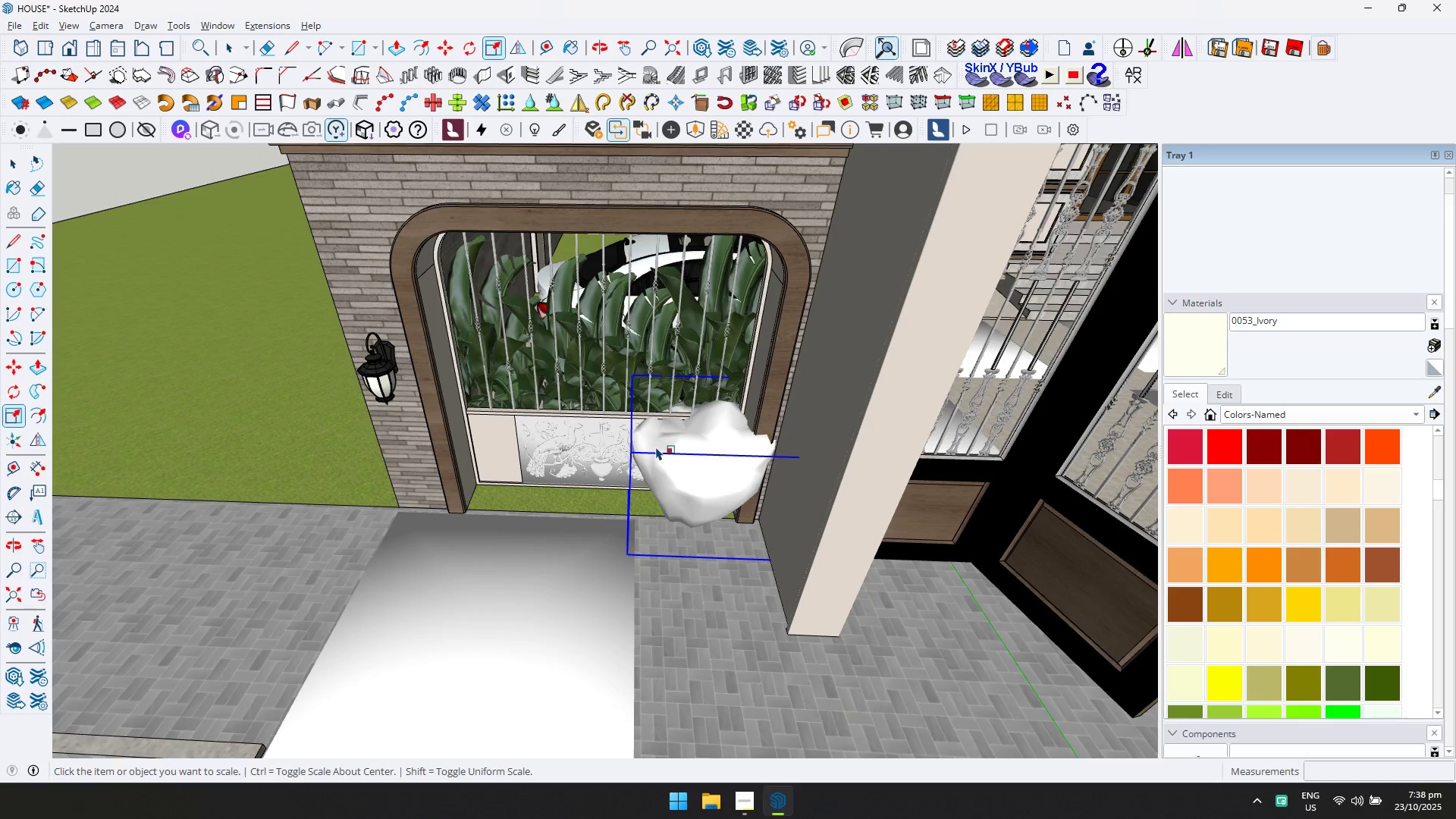 
left_click([656, 447])
 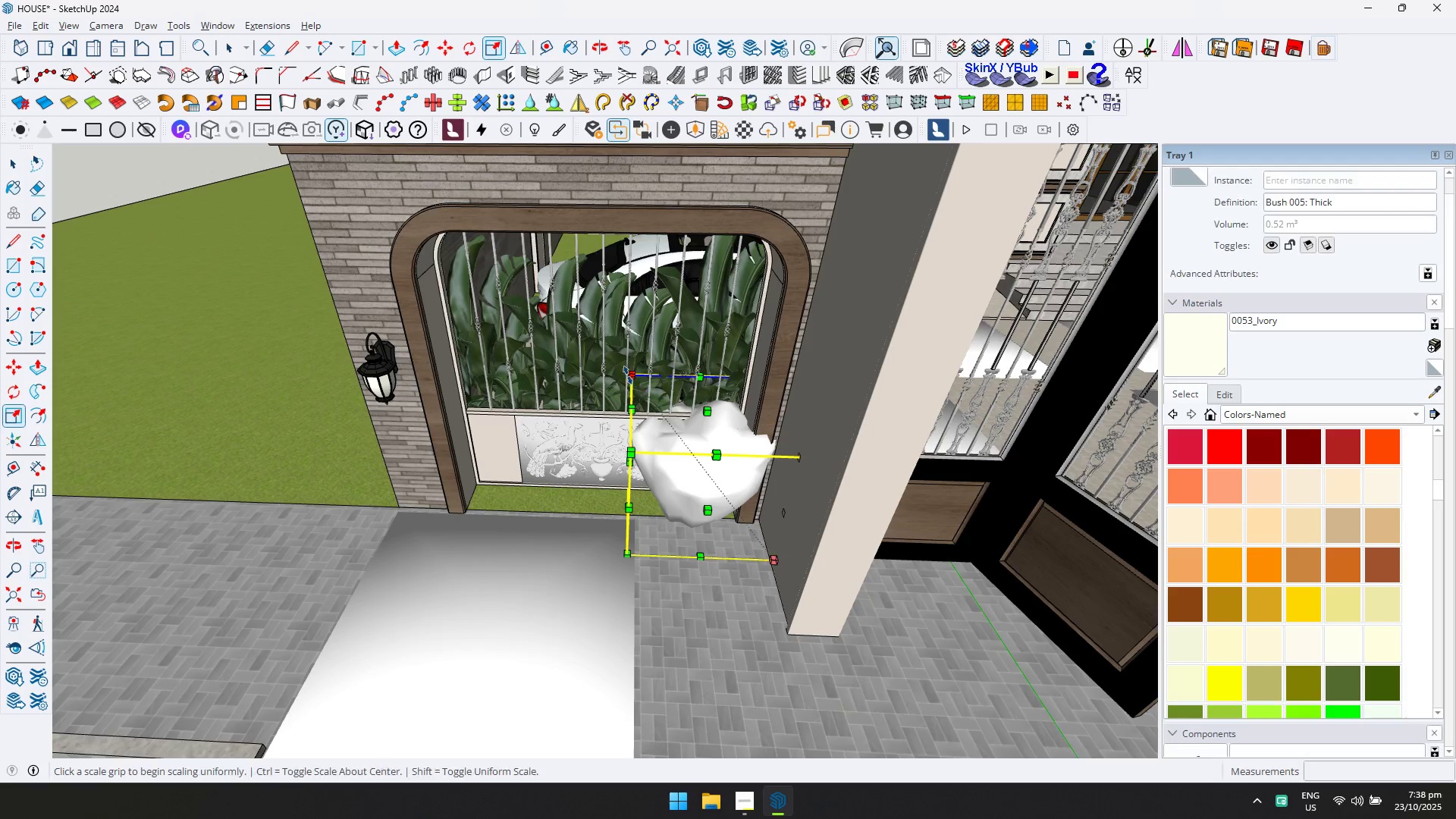 
double_click([628, 375])
 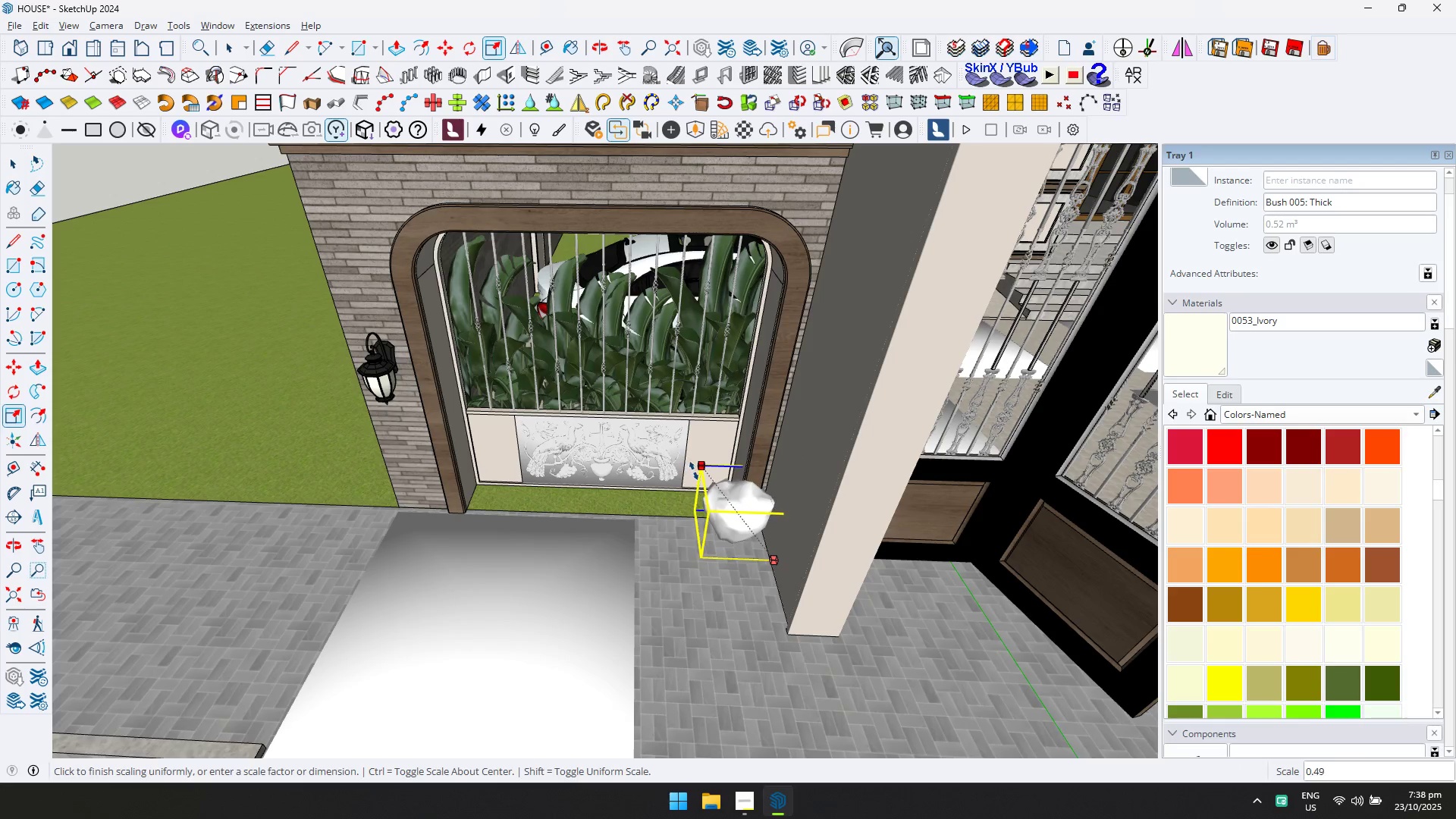 
left_click([695, 472])
 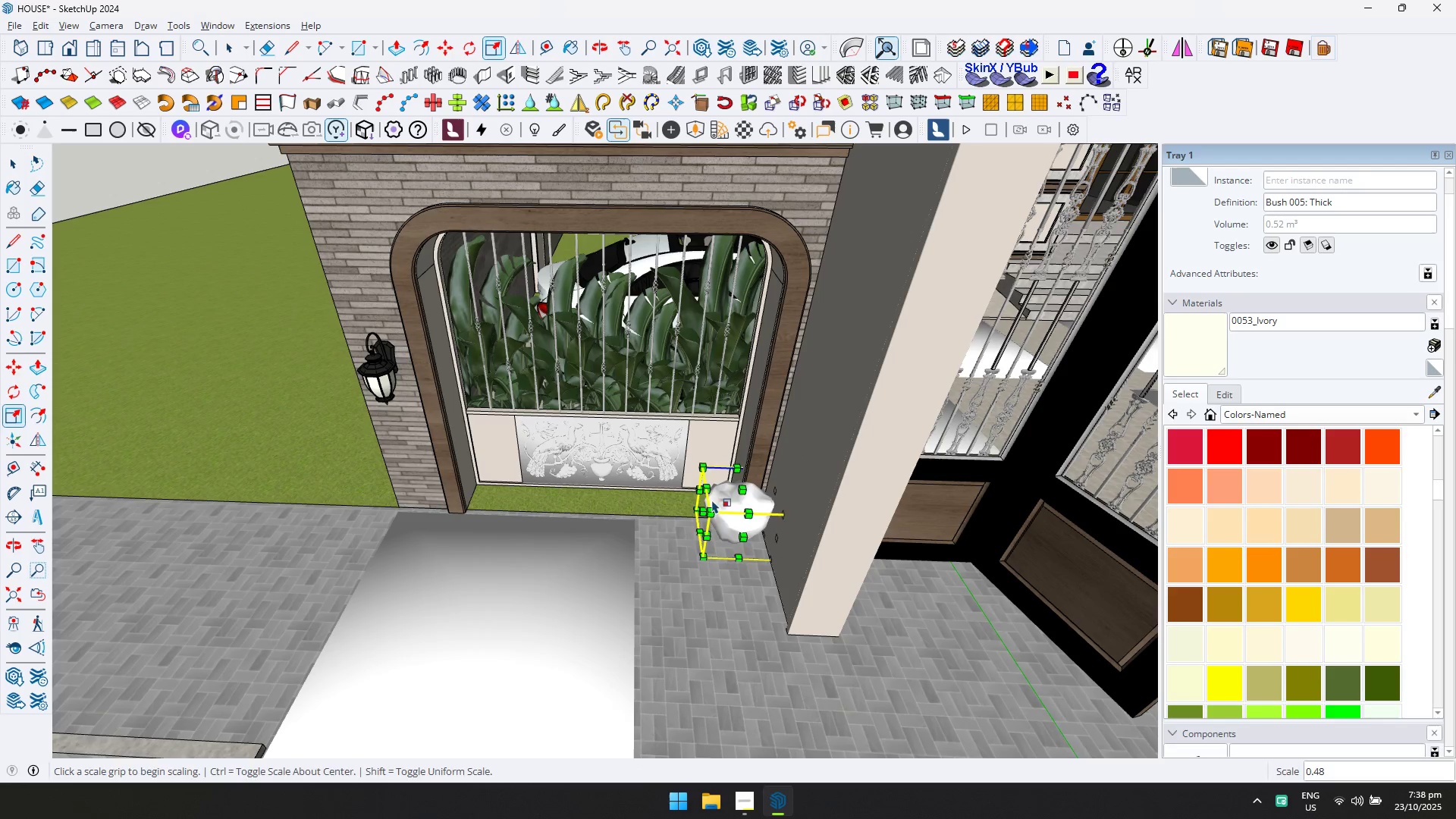 
key(M)
 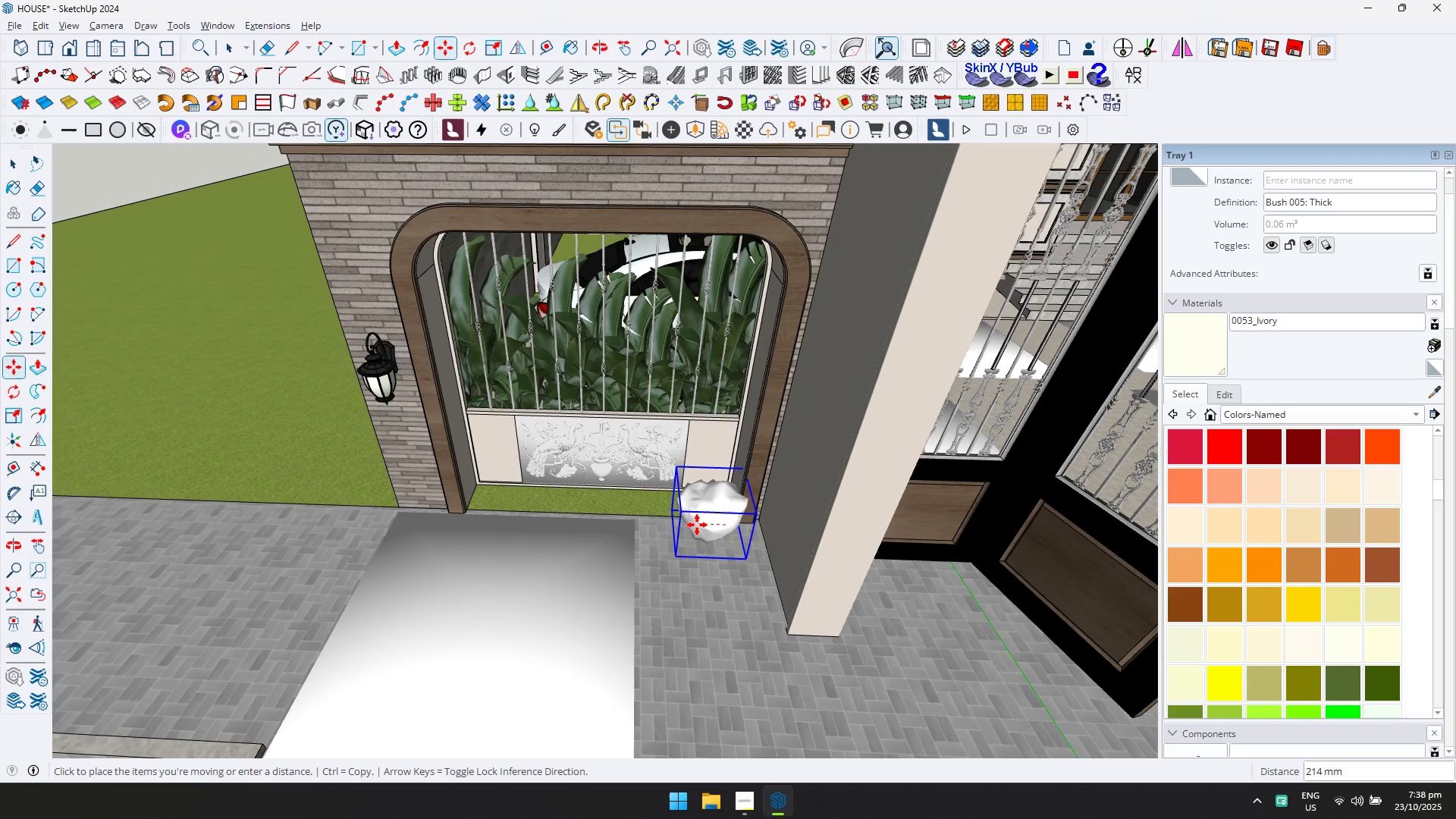 
double_click([697, 525])
 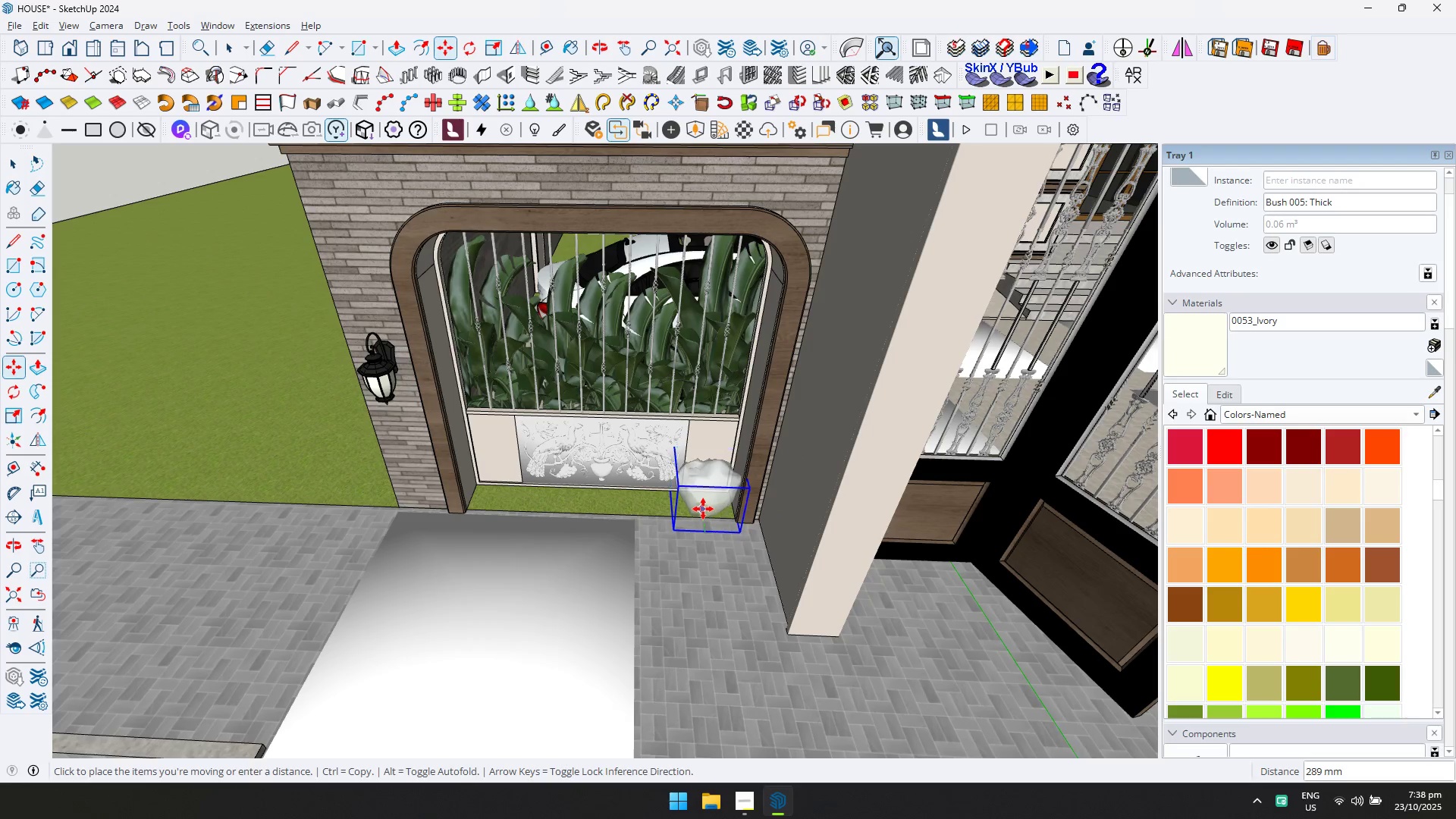 
left_click([703, 508])
 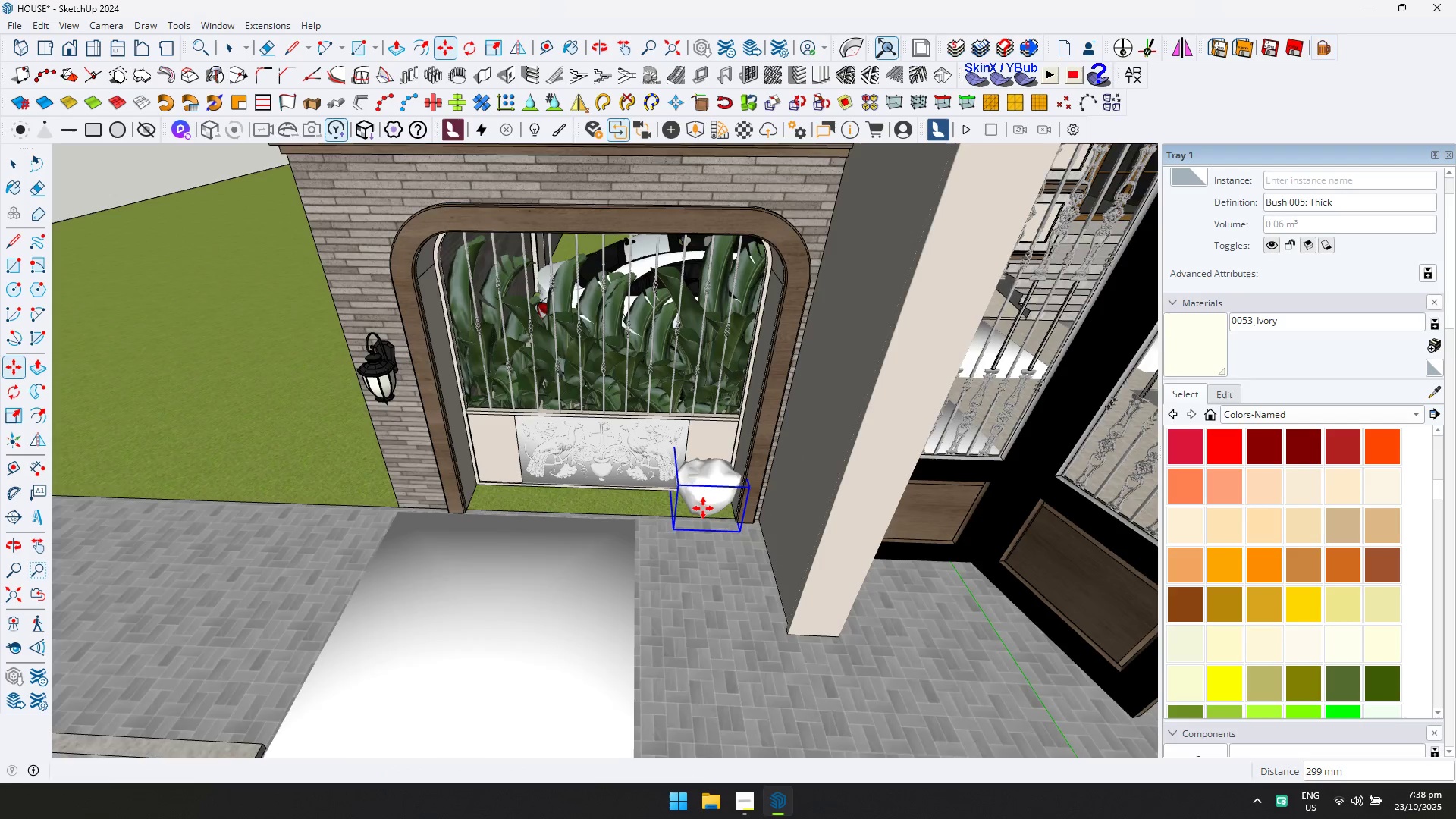 
scroll: coordinate [719, 520], scroll_direction: up, amount: 13.0
 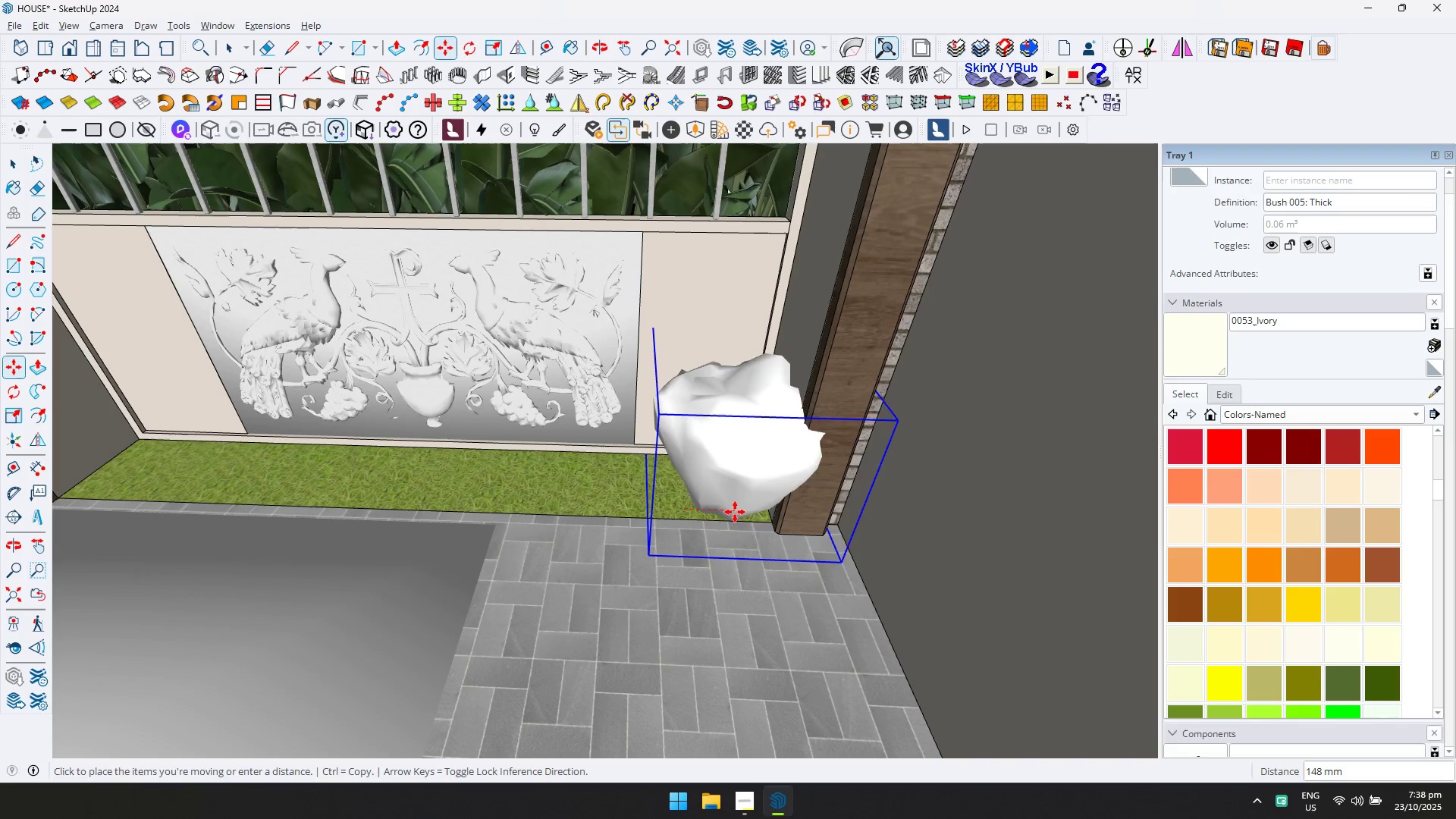 
left_click([723, 507])
 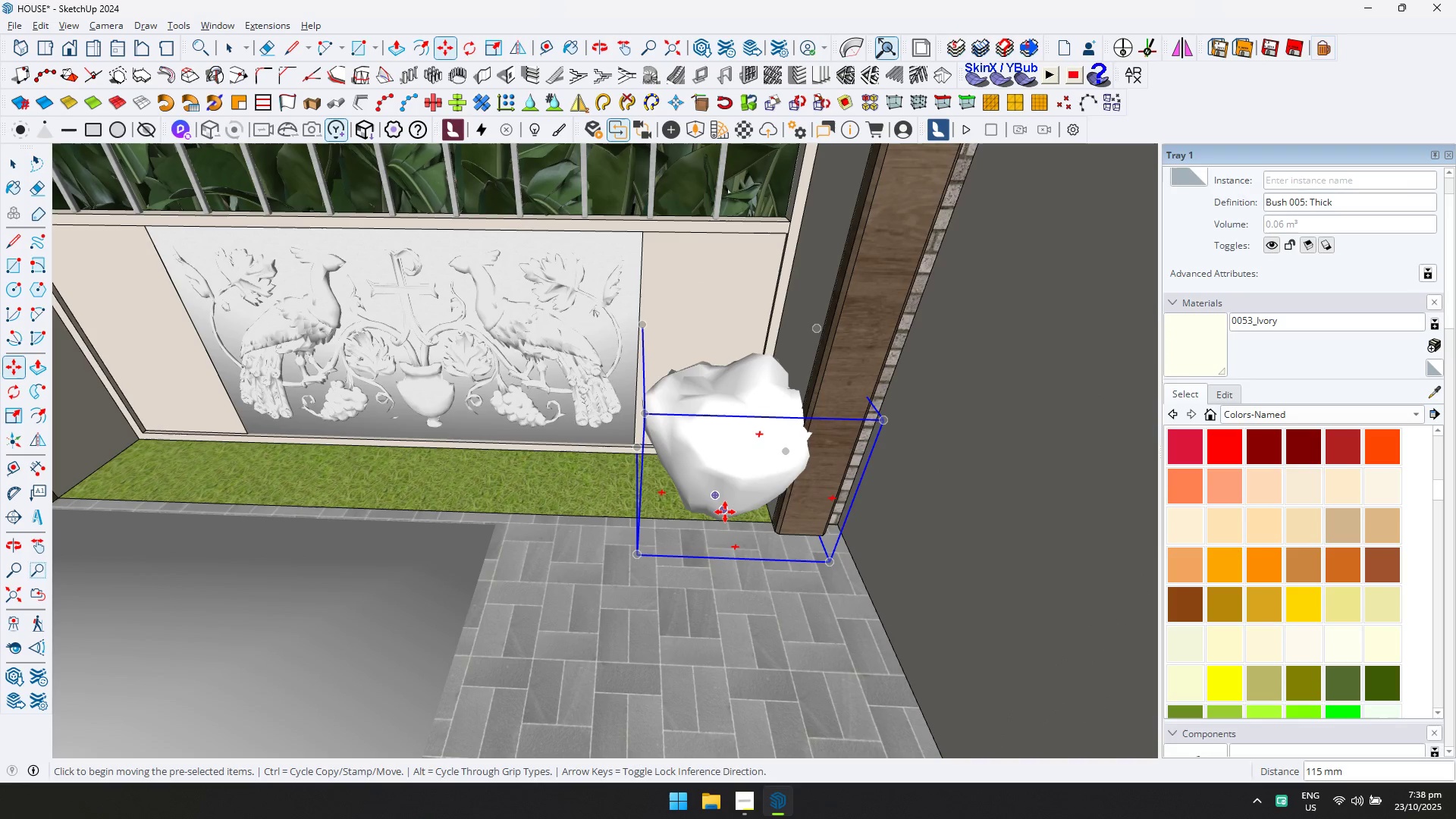 
key(Control+ControlLeft)
 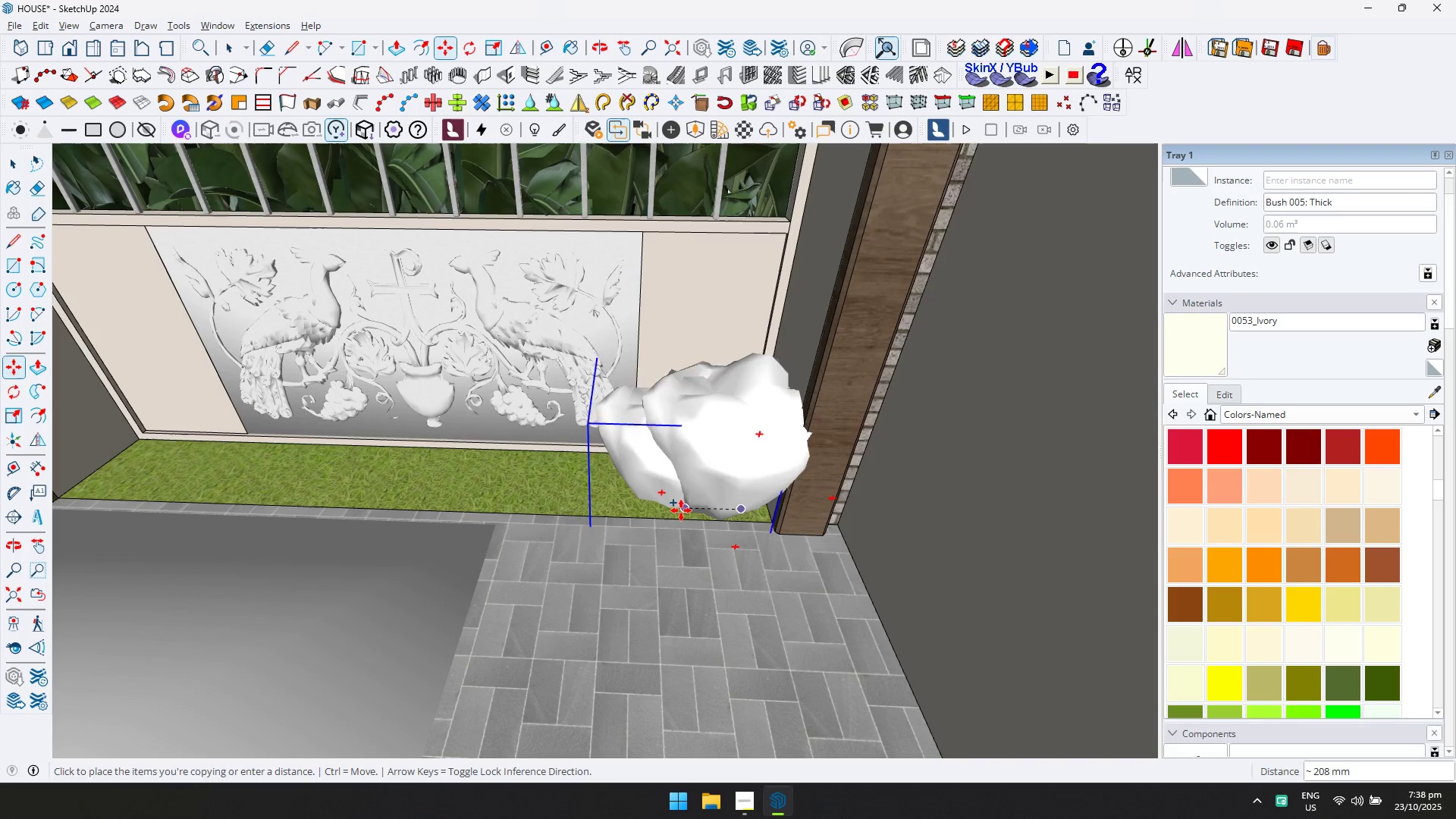 
left_click([675, 510])
 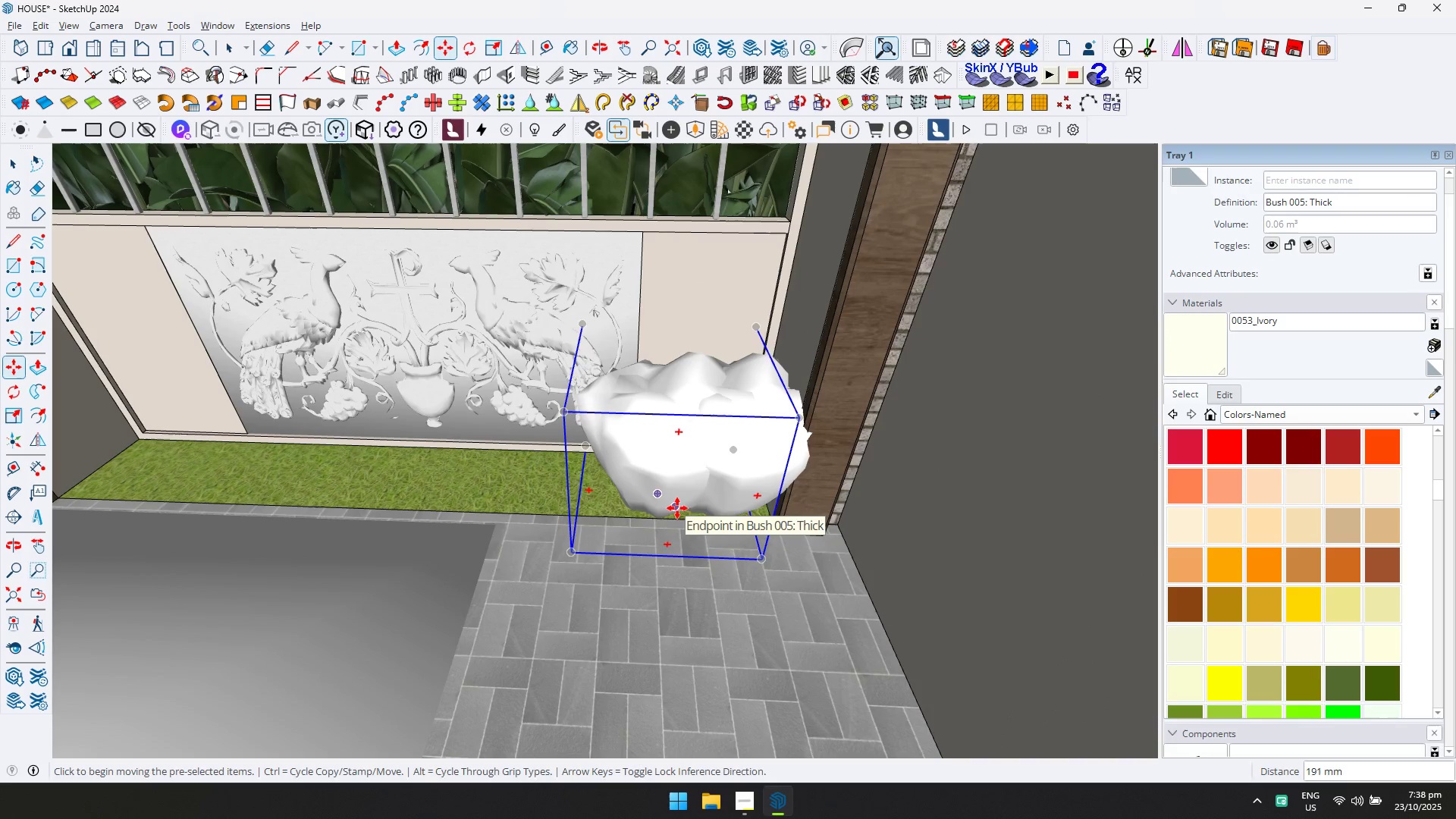 
key(Slash)
 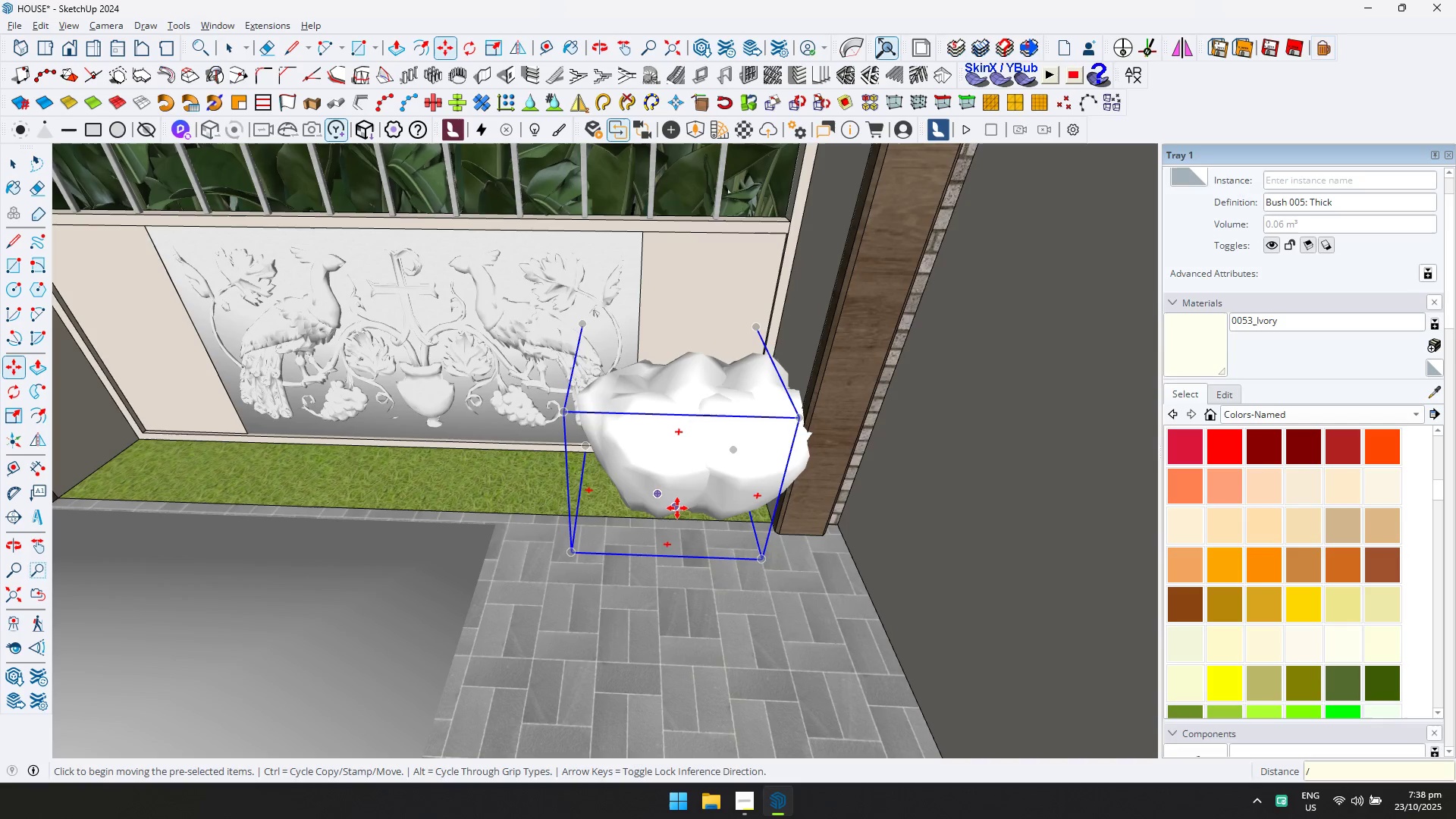 
key(Escape)
 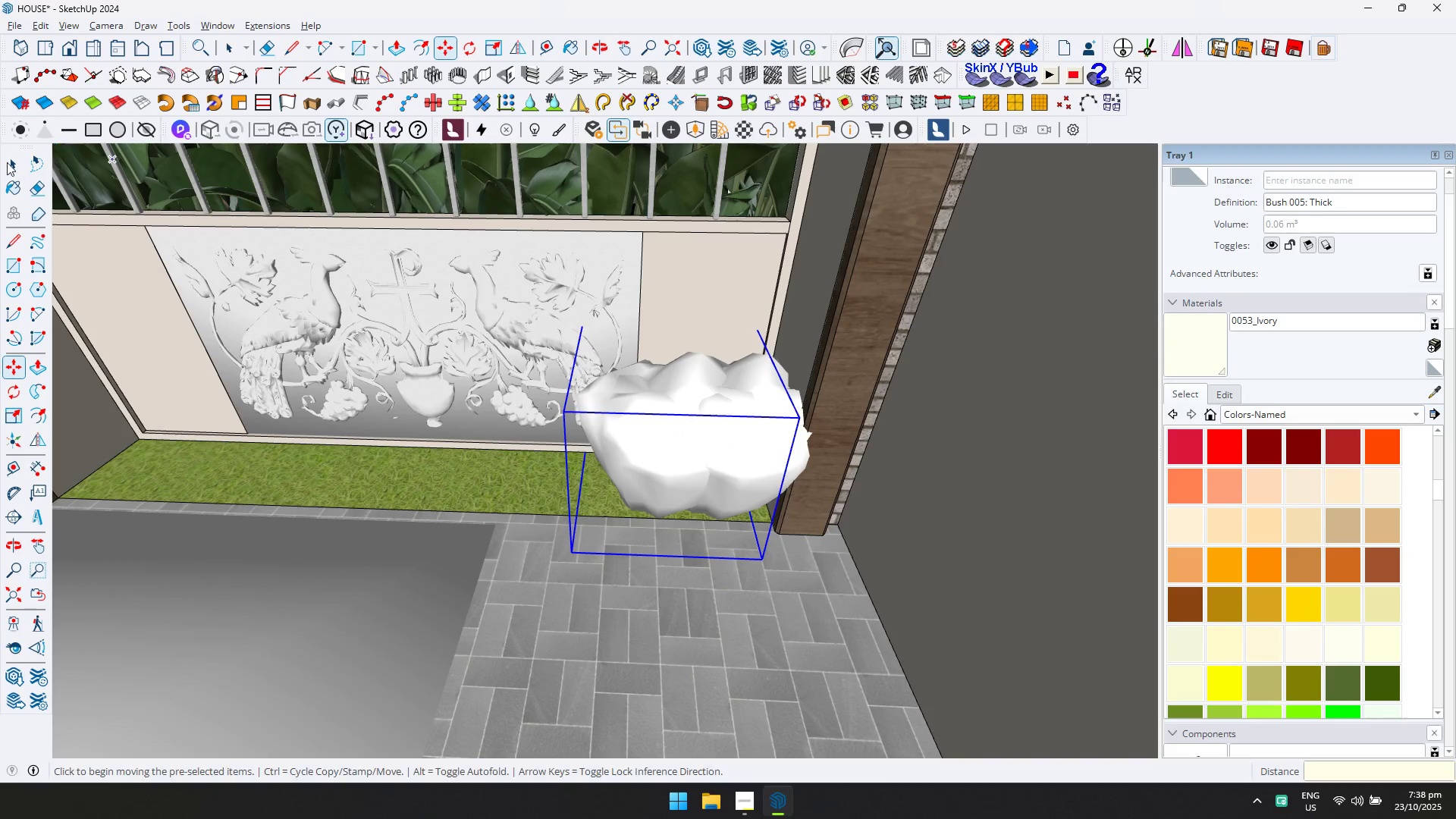 
left_click([7, 162])
 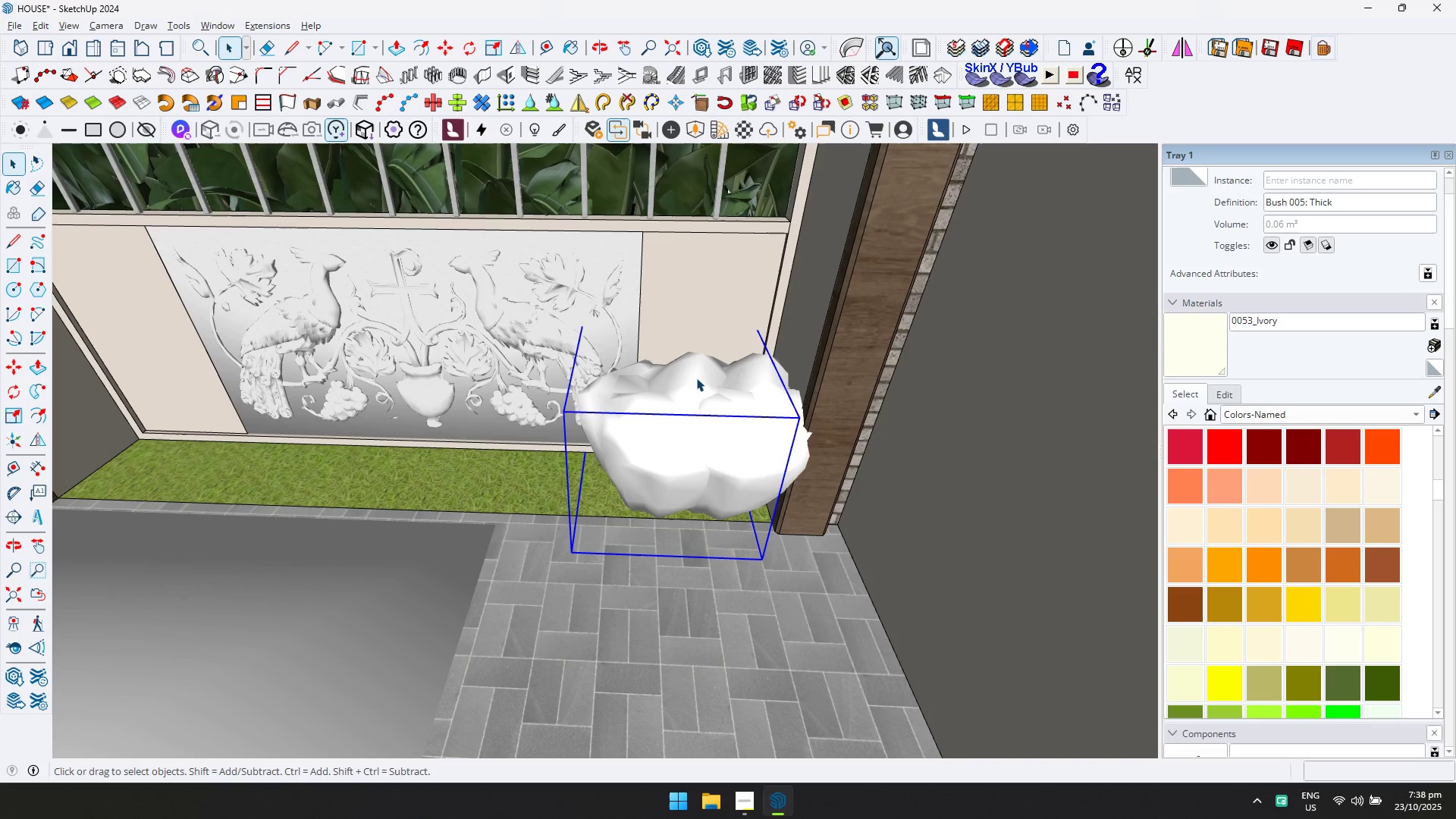 
hold_key(key=ControlLeft, duration=0.63)
left_click([756, 441])
 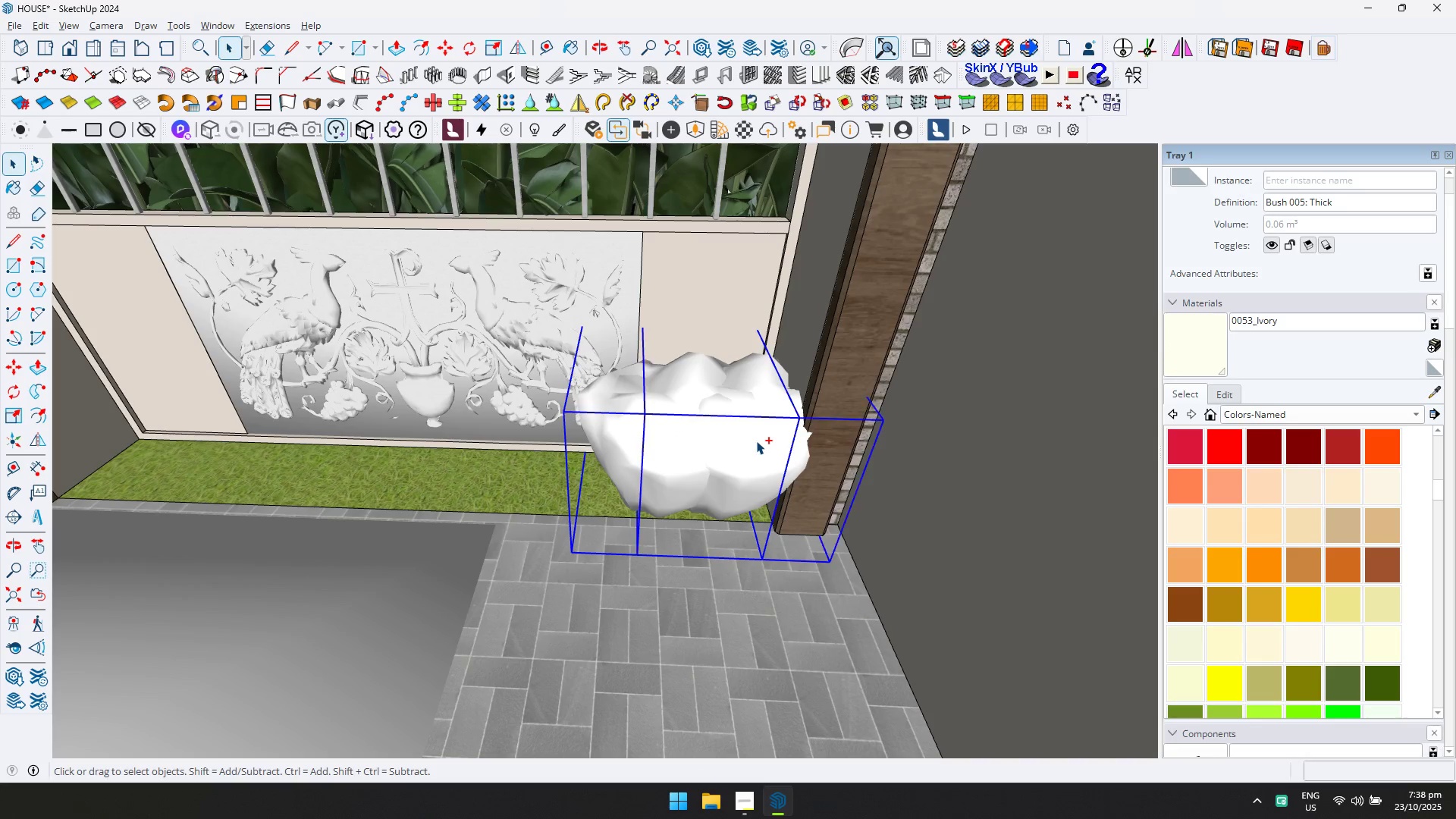 
right_click([756, 441])
 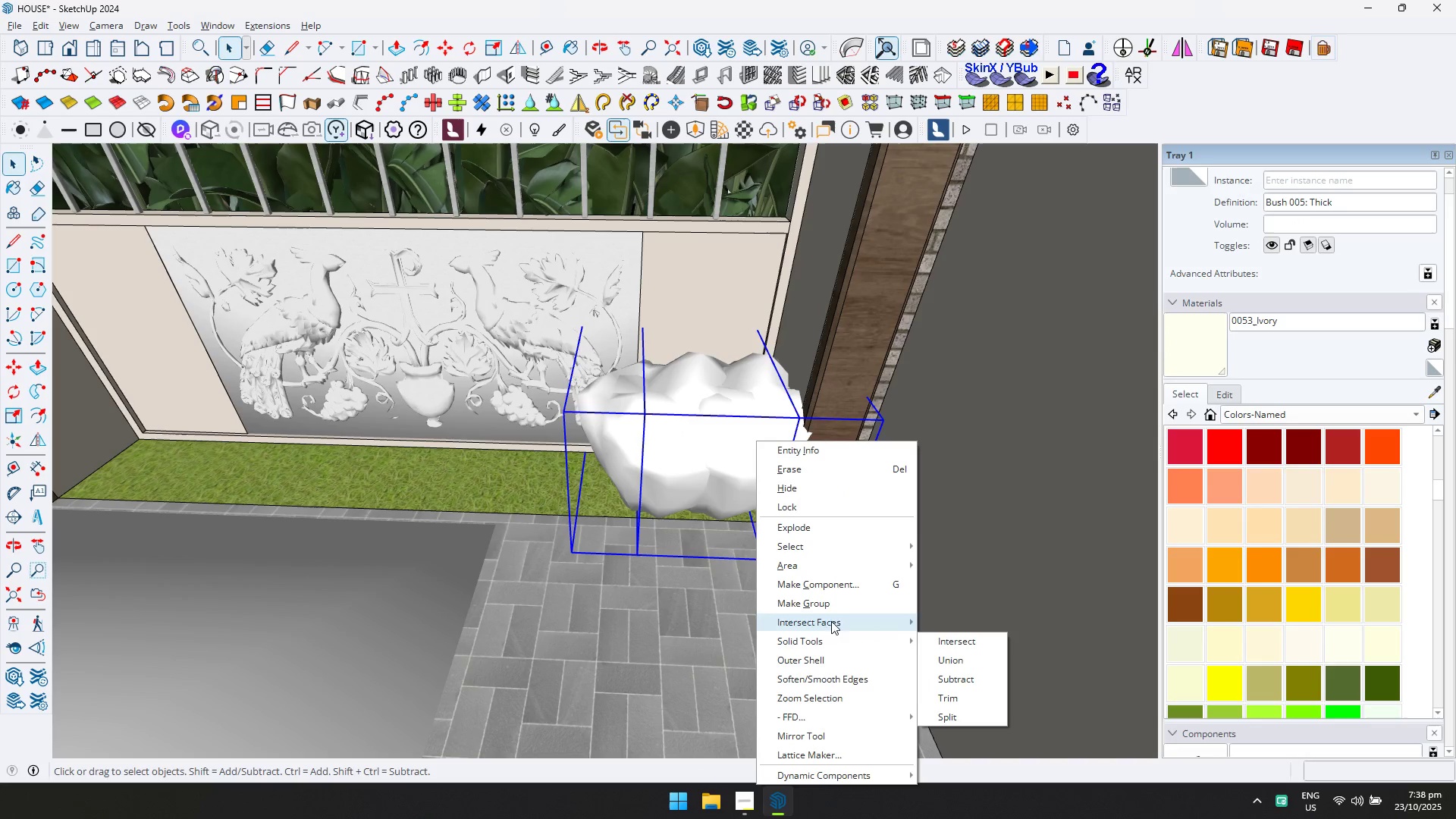 
left_click([833, 604])
 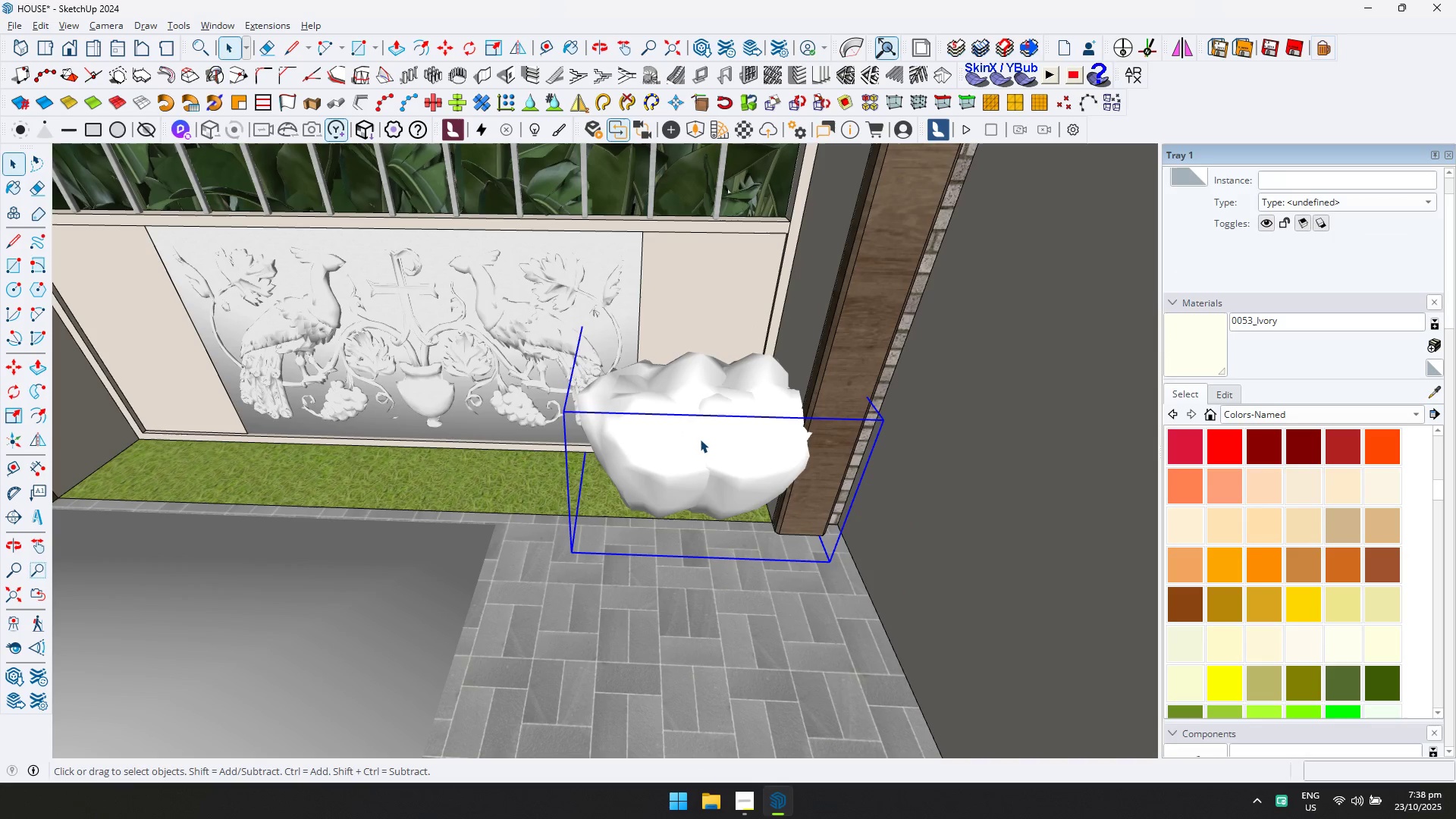 
double_click([700, 439])
 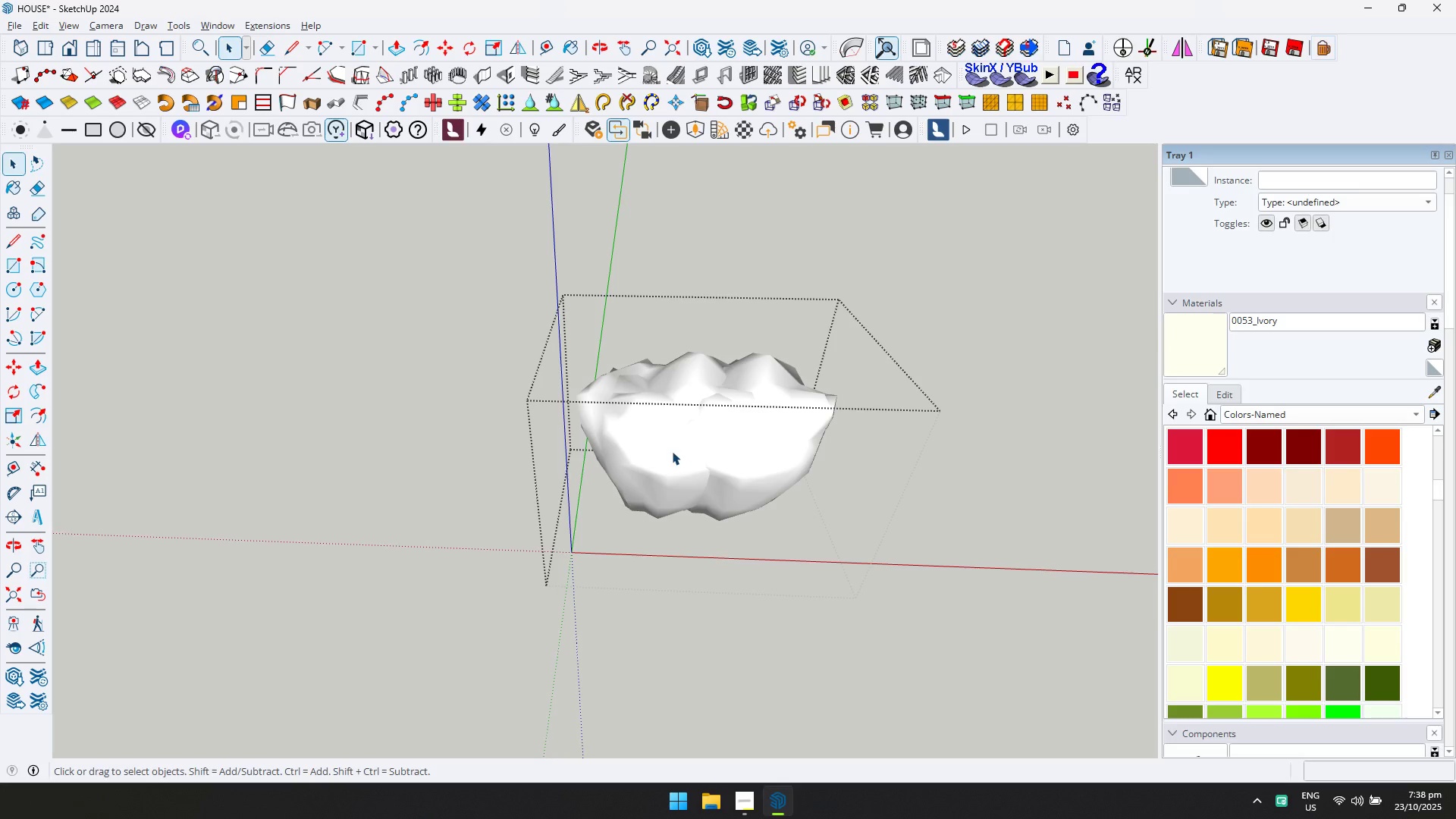 
triple_click([672, 451])
 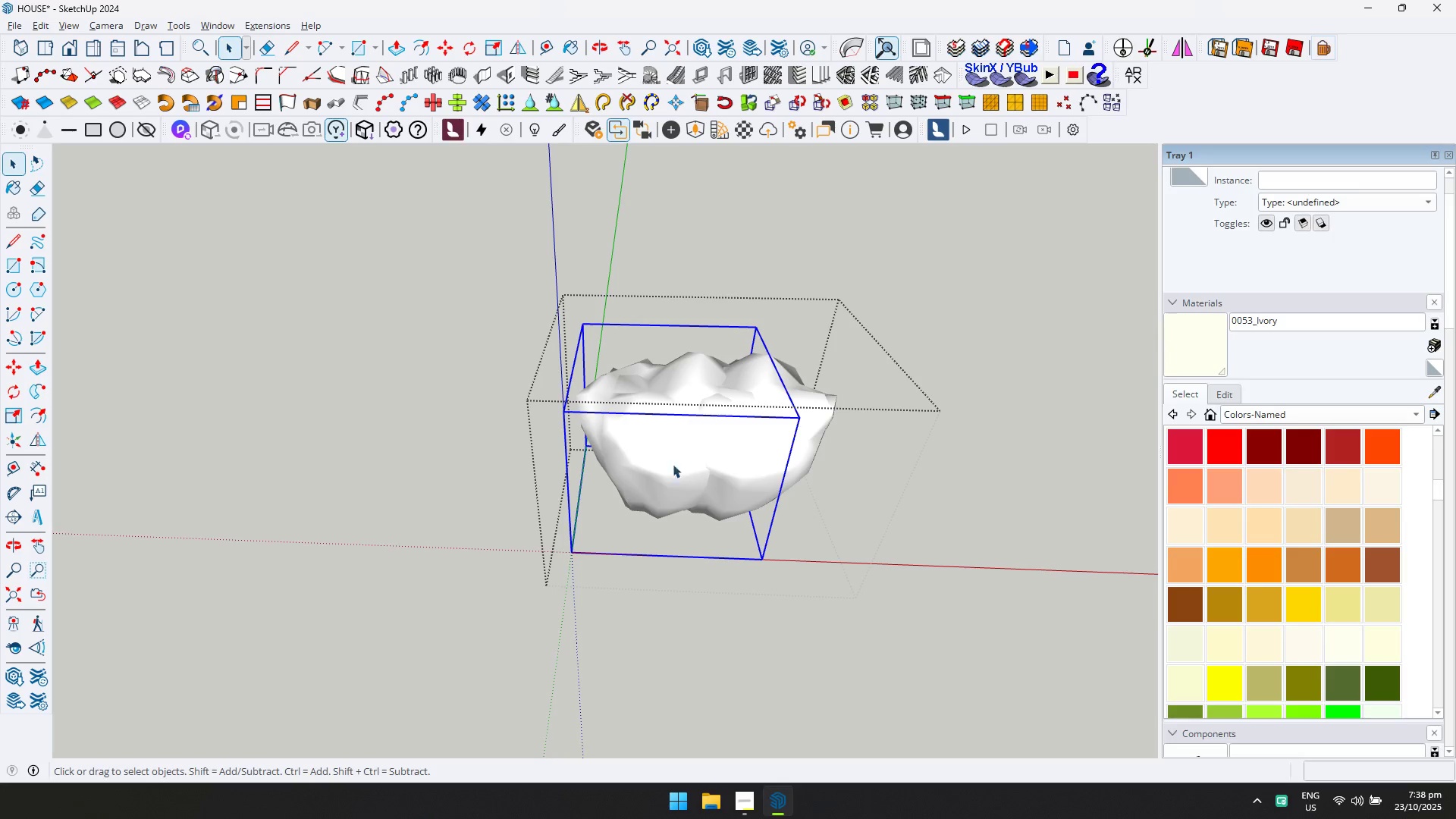 
type(md)
 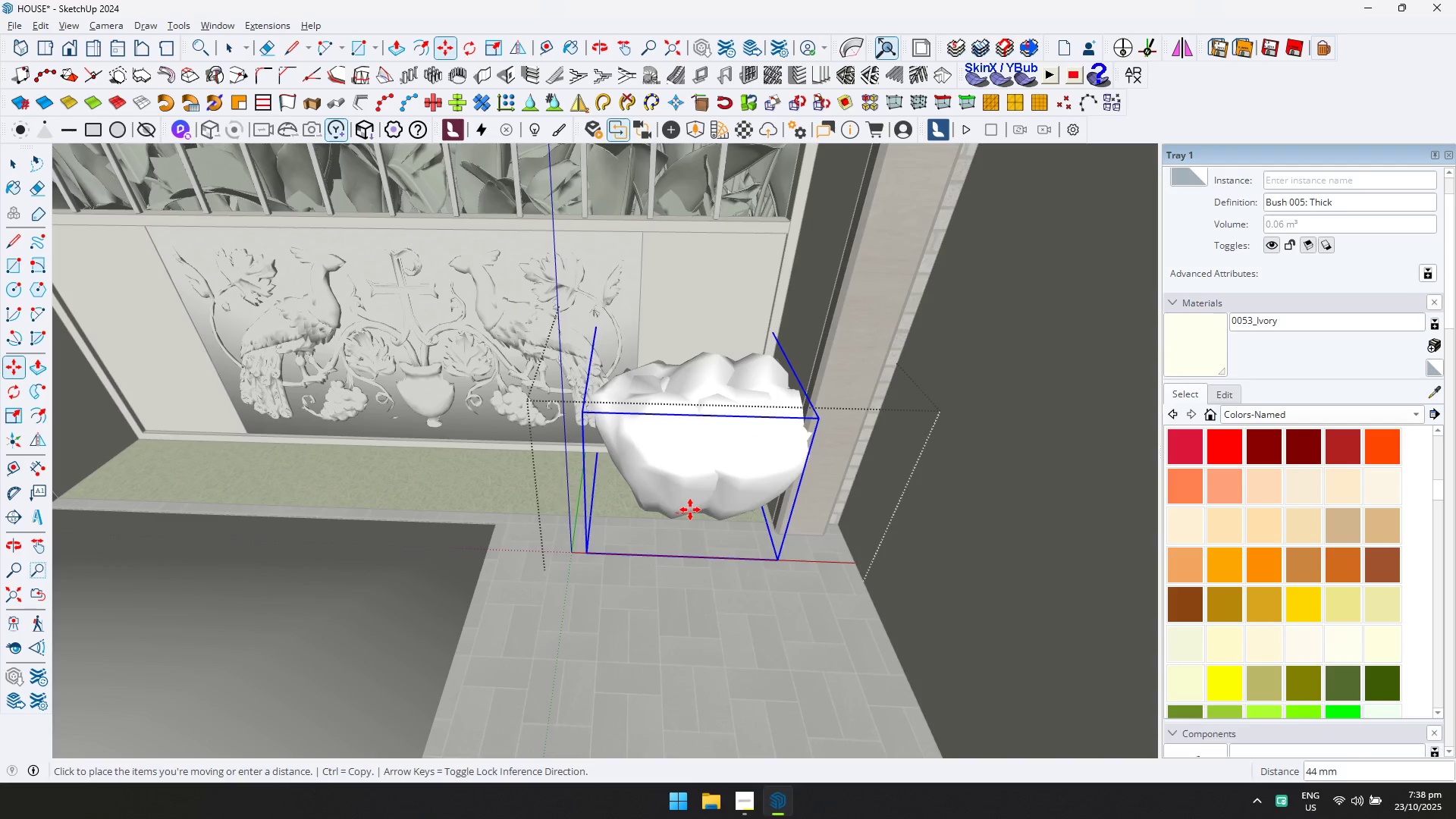 
left_click([690, 509])
 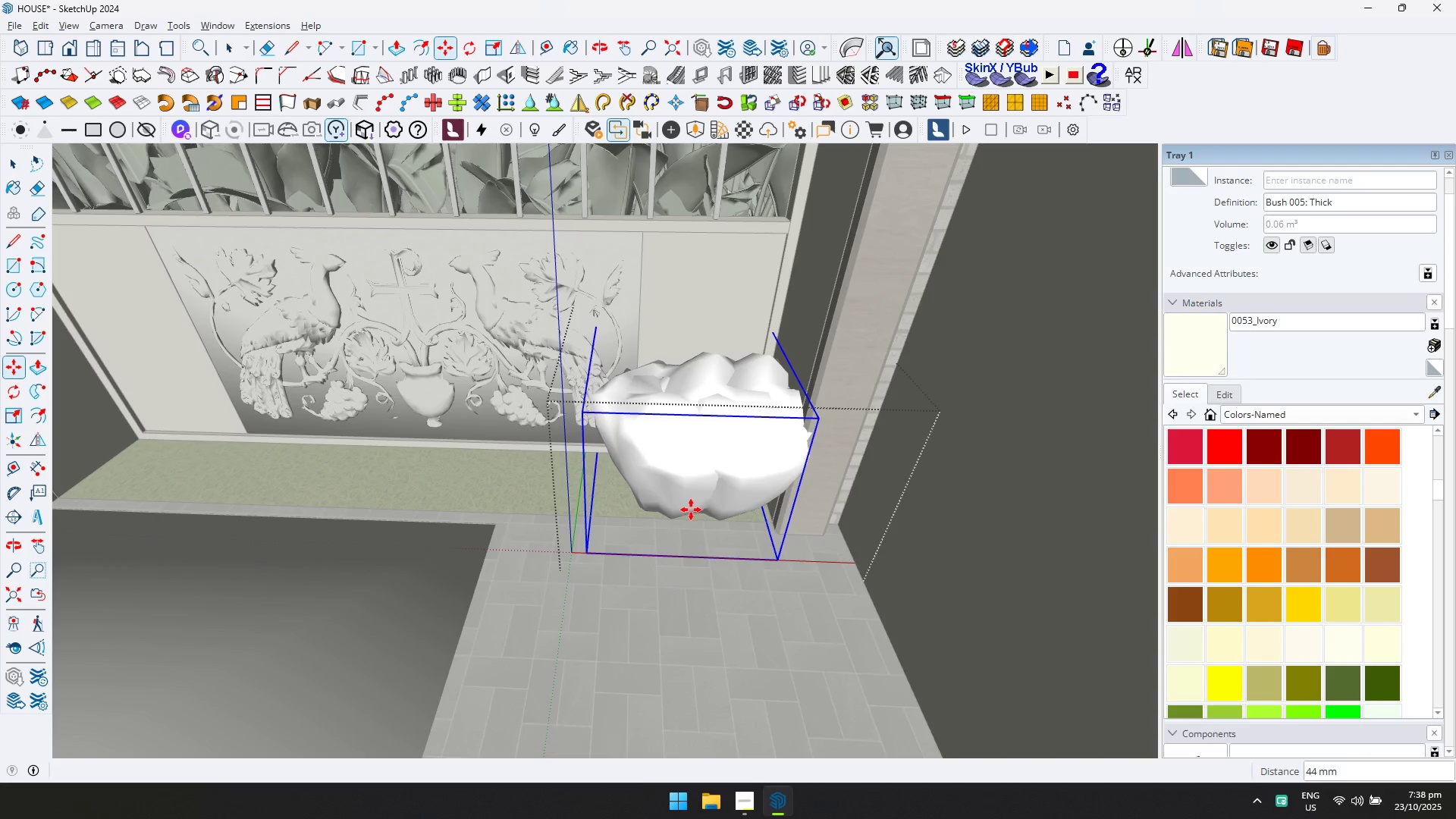 
key(Control+ControlLeft)
 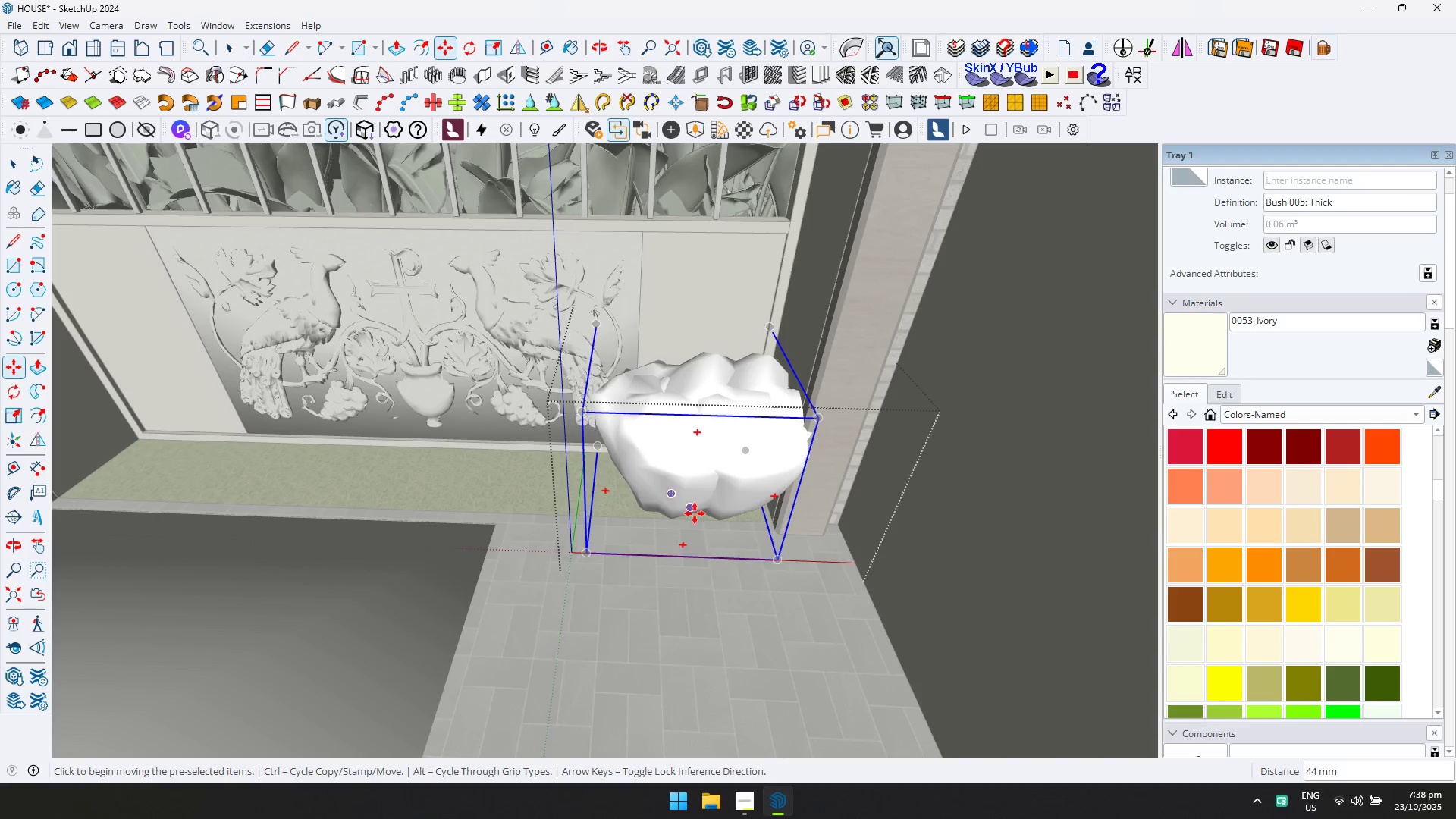 
double_click([695, 513])
 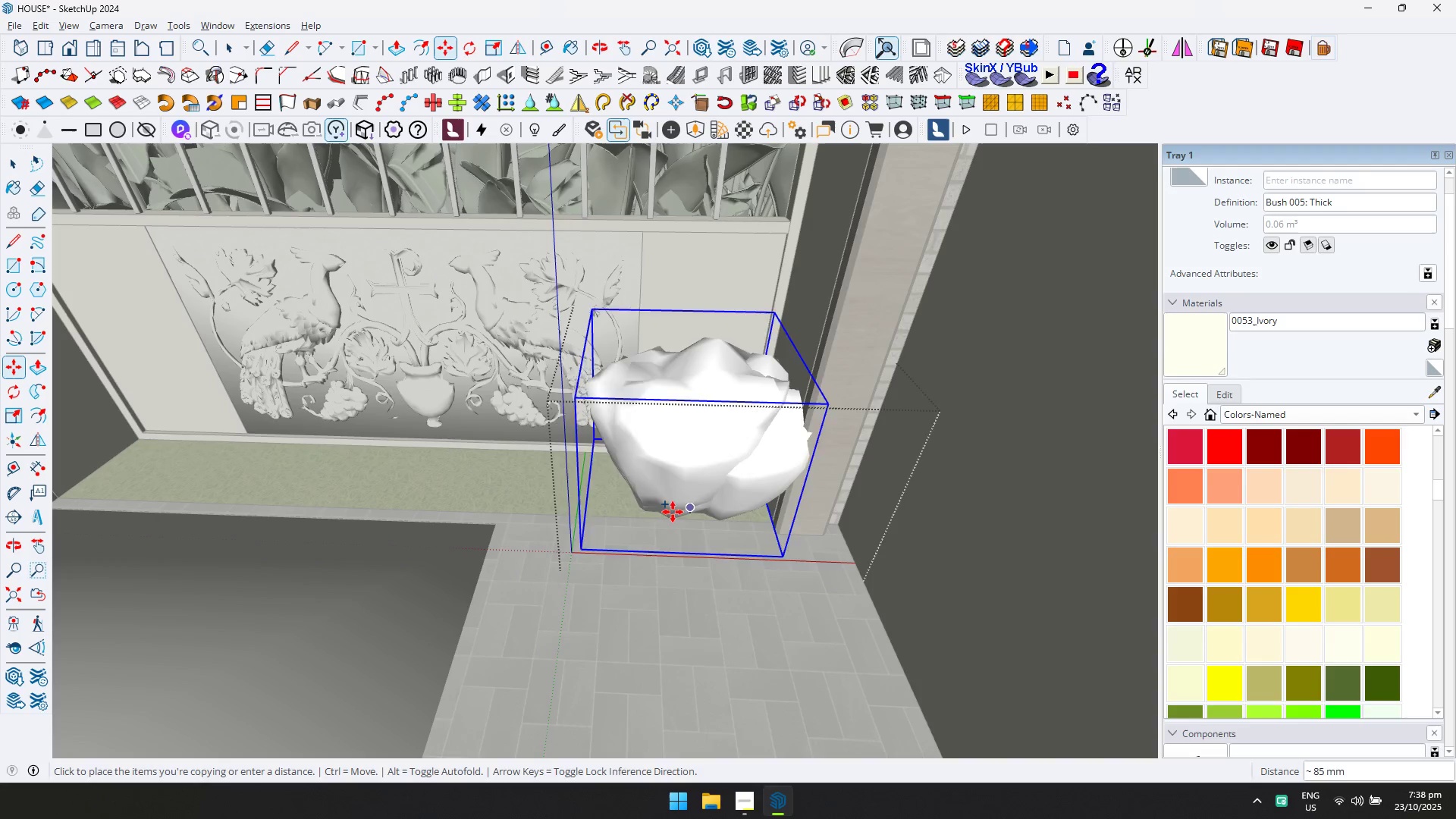 
hold_key(key=ShiftLeft, duration=0.31)
 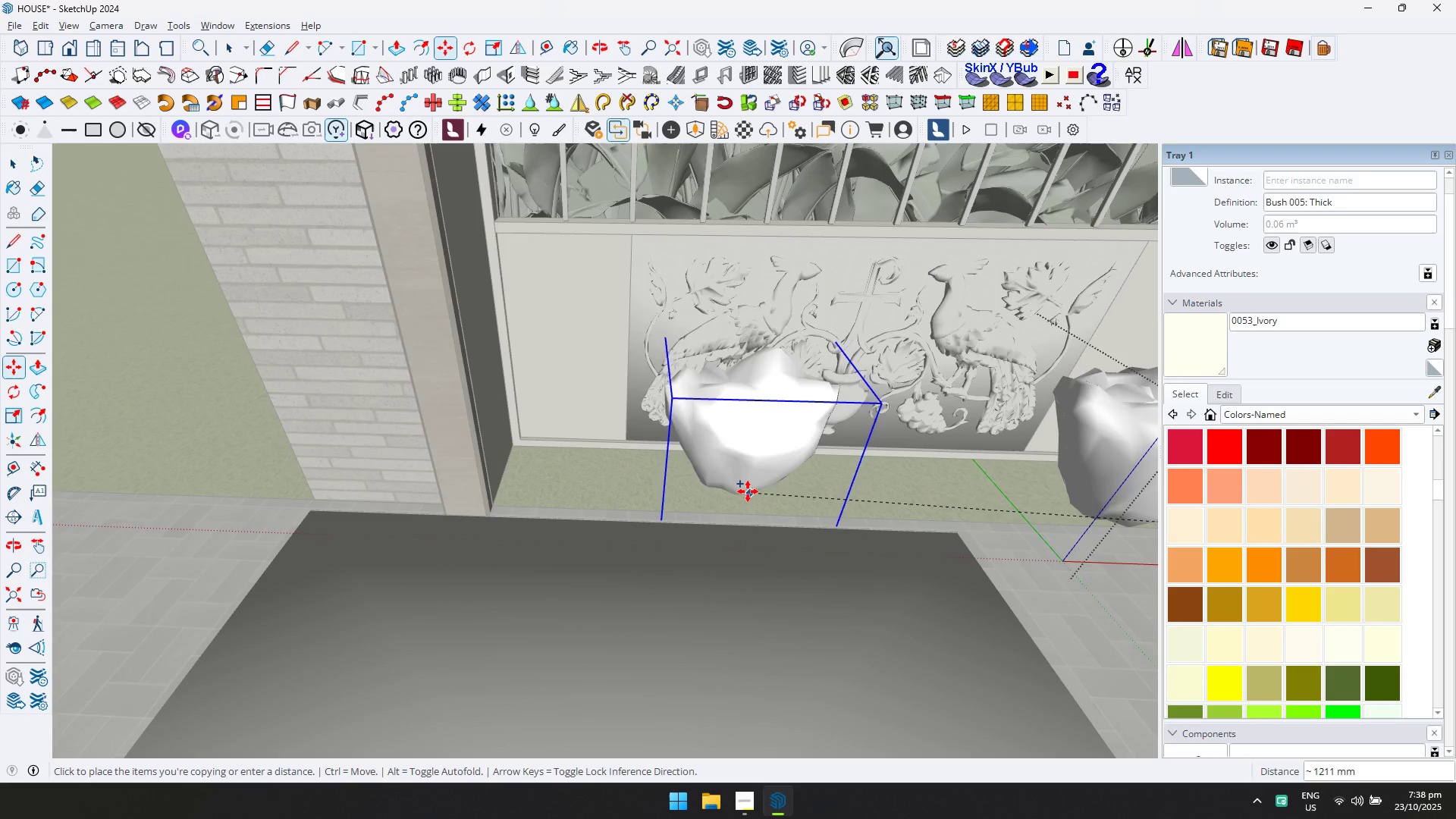 
key(ArrowLeft)
 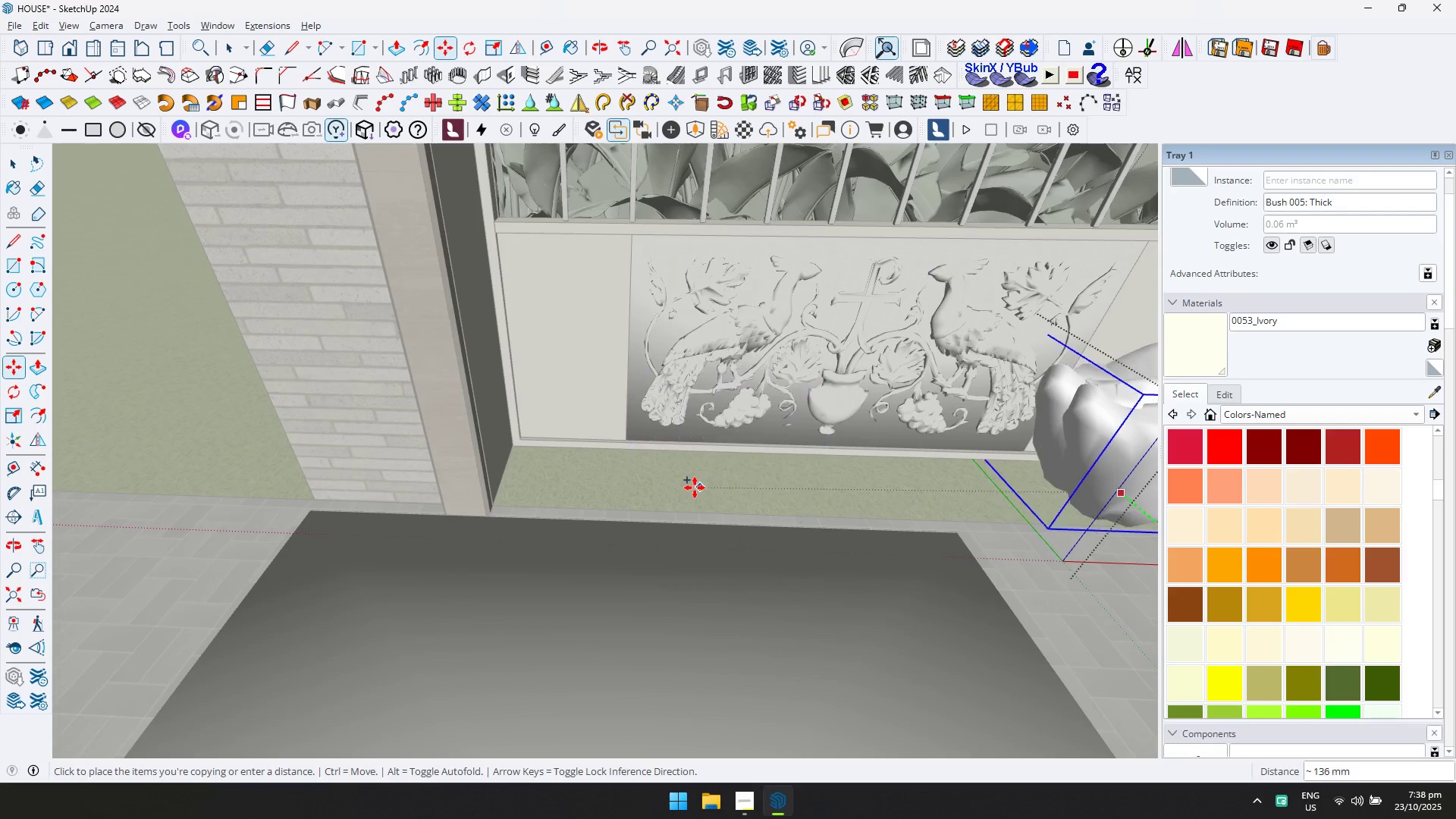 
key(ArrowRight)
 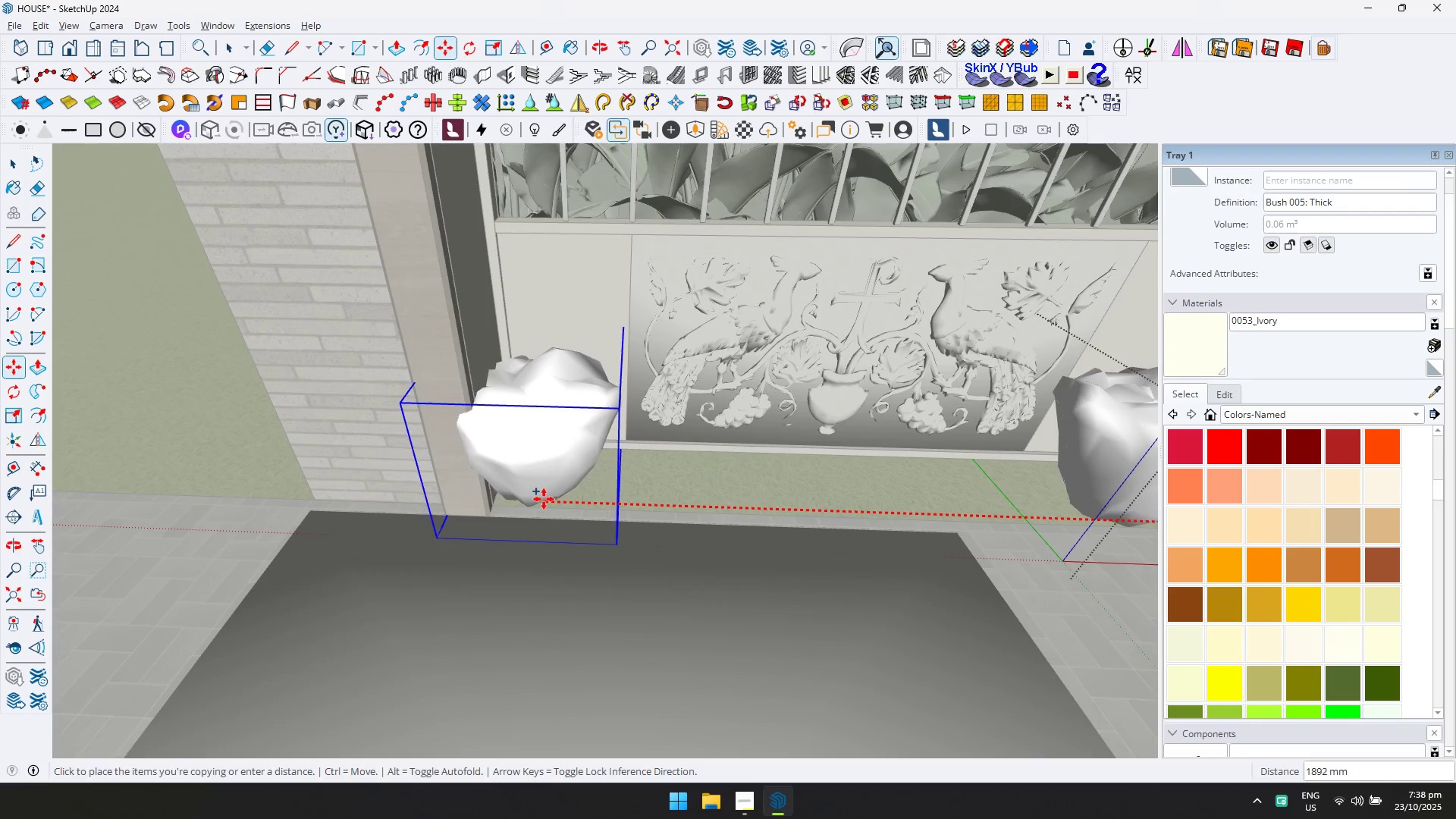 
left_click([550, 499])
 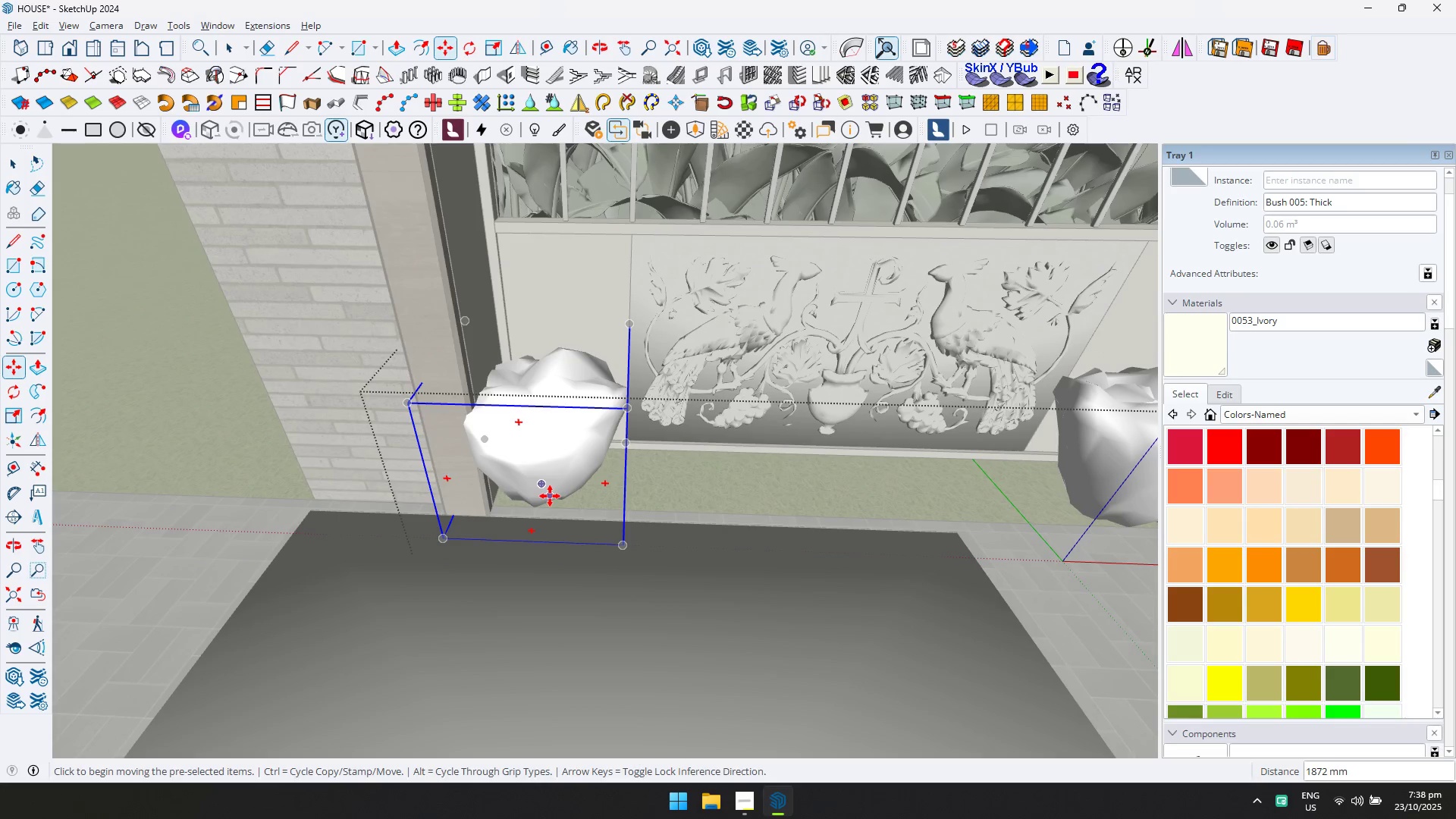 
type(/10)
 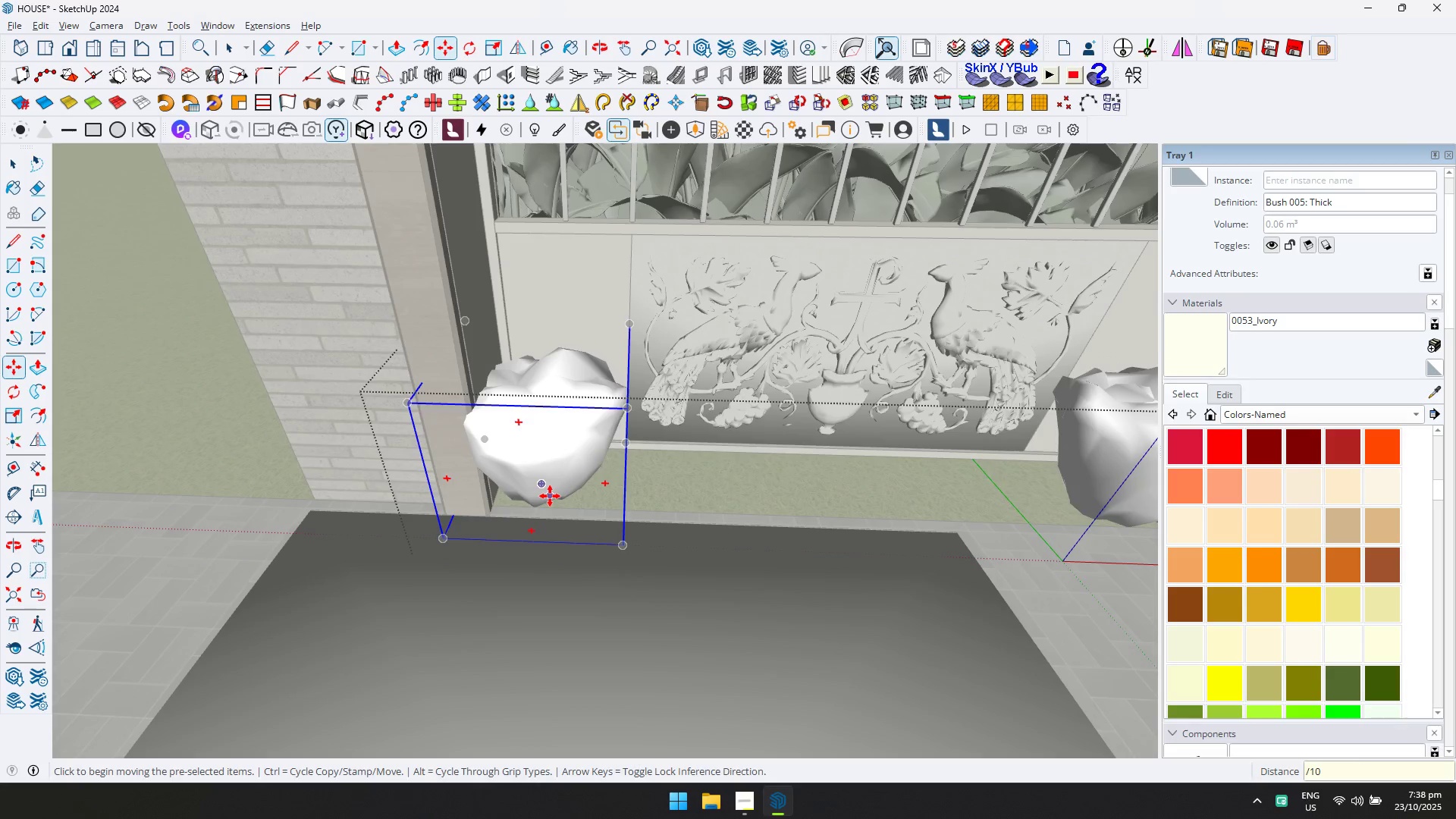 
key(Enter)
 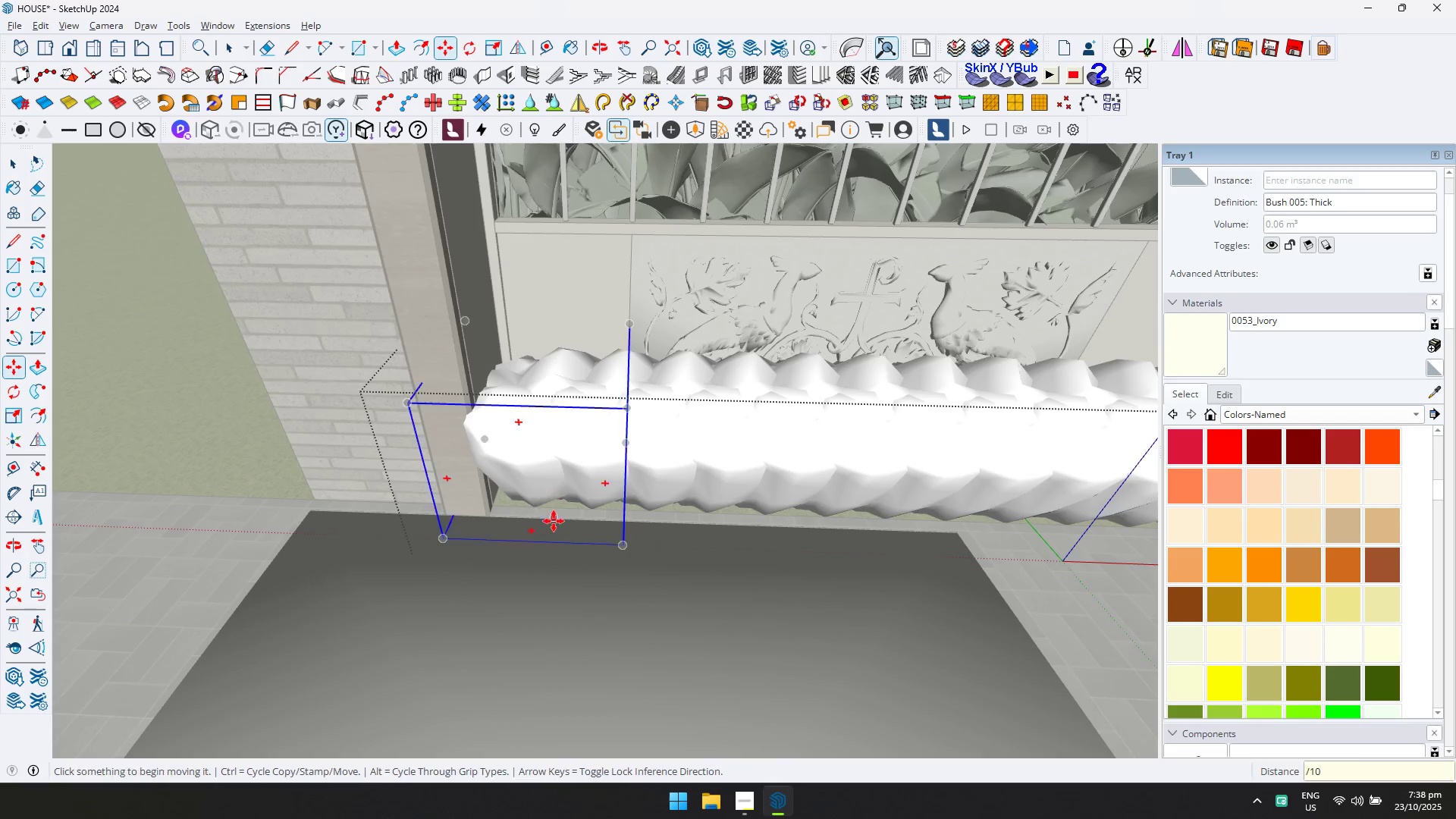 
scroll: coordinate [651, 454], scroll_direction: down, amount: 14.0
 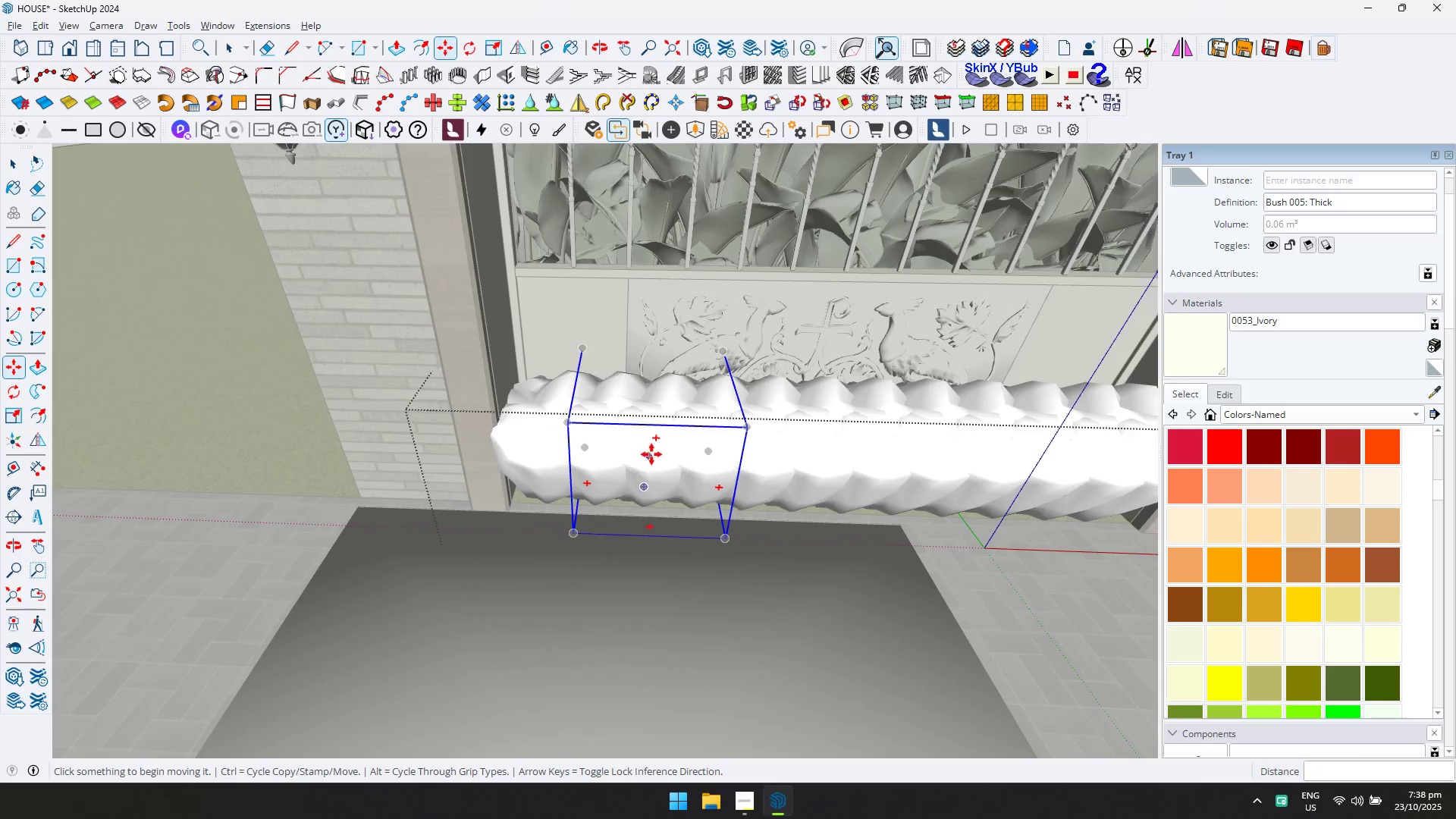 
key(Control+A)
 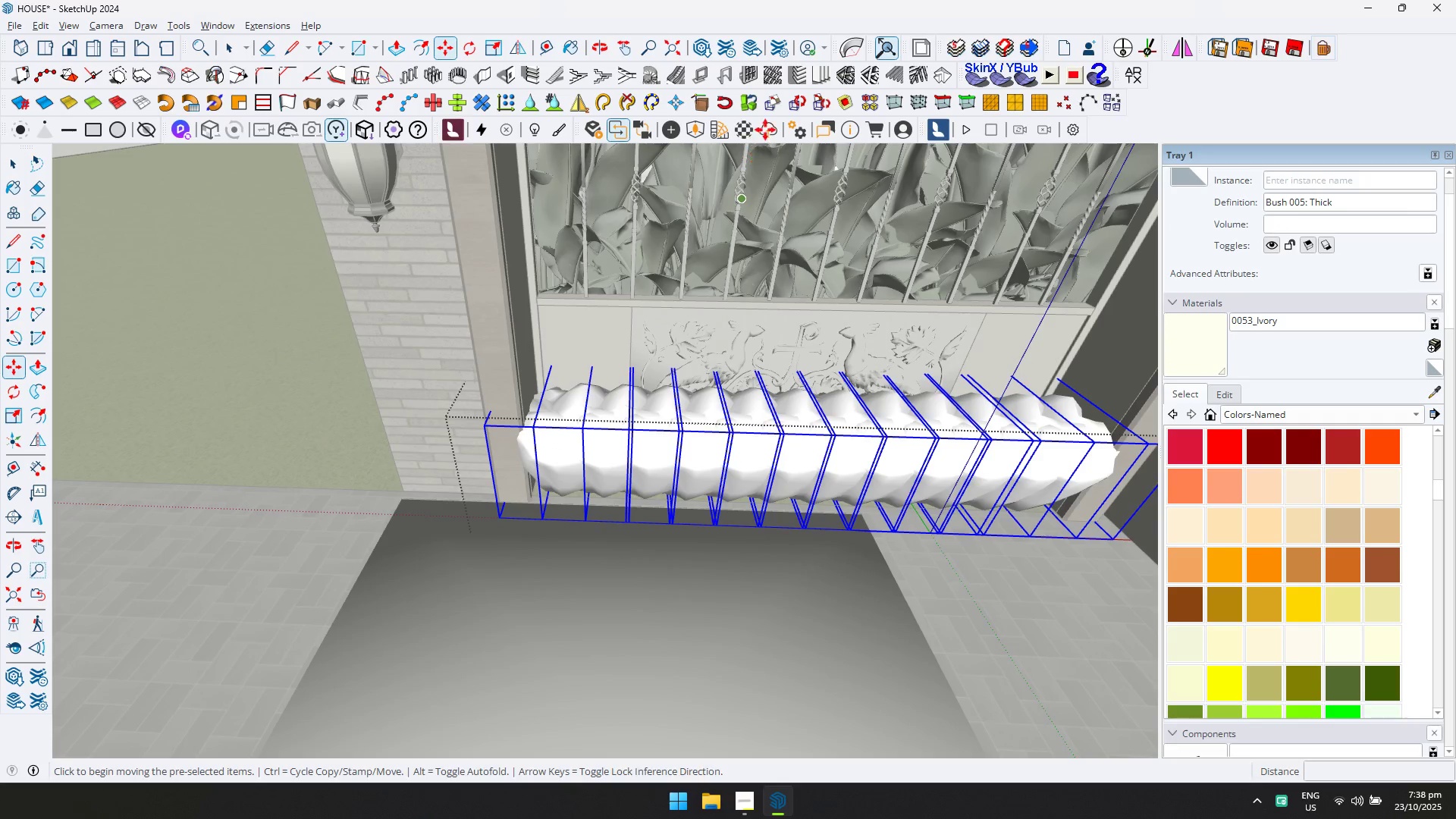 
left_click([771, 105])
 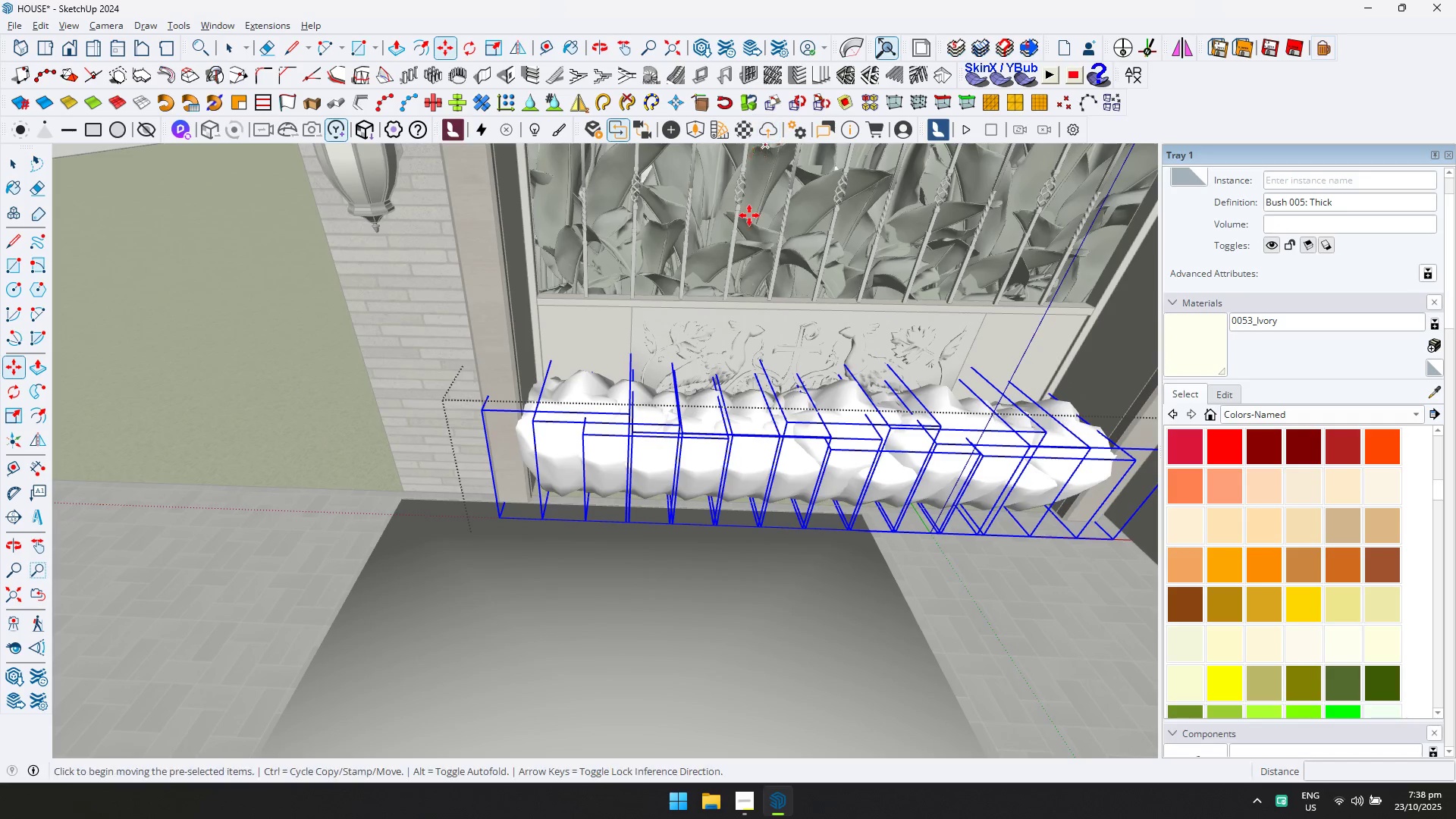 
key(Escape)
 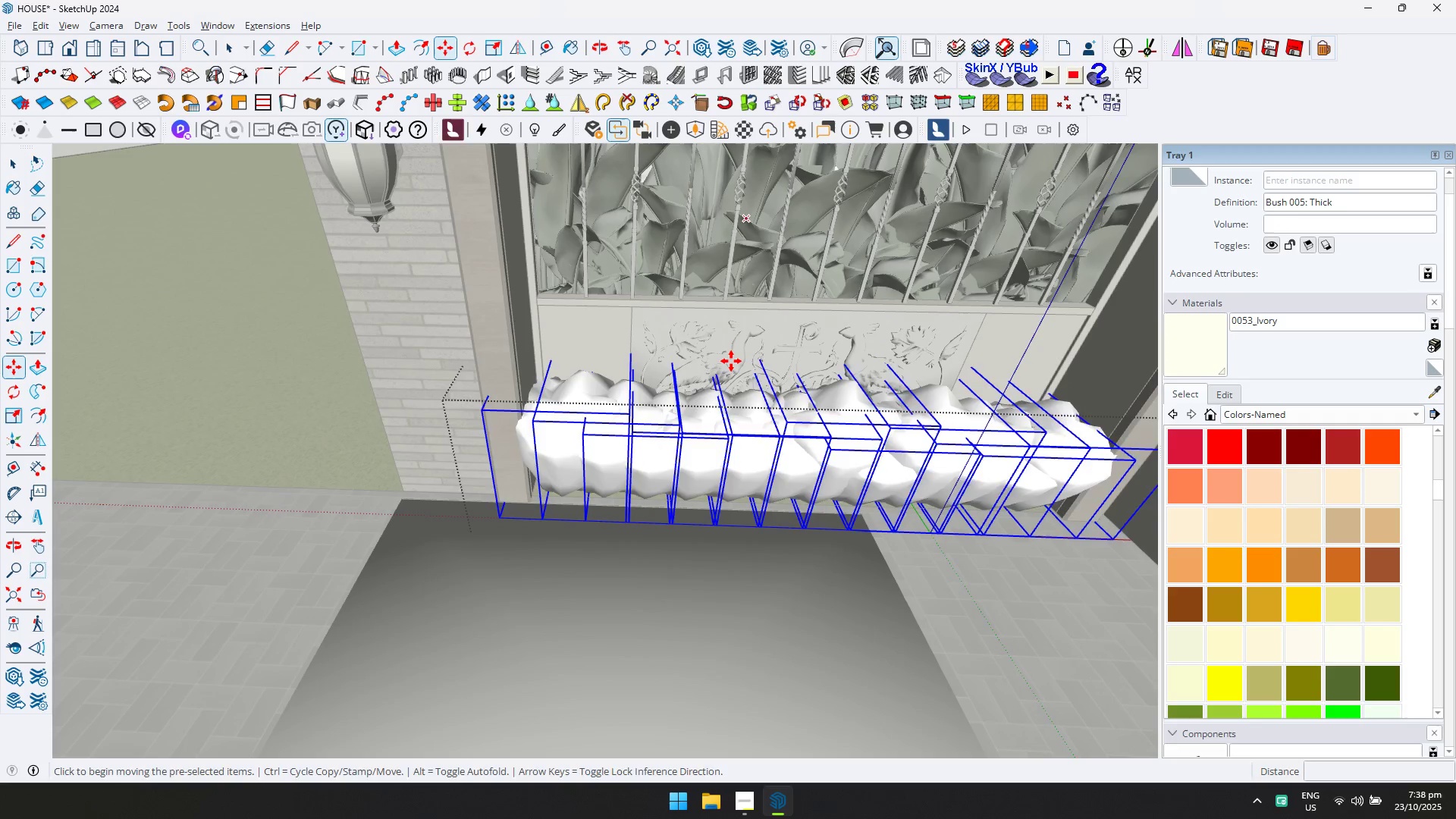 
scroll: coordinate [738, 347], scroll_direction: down, amount: 11.0
 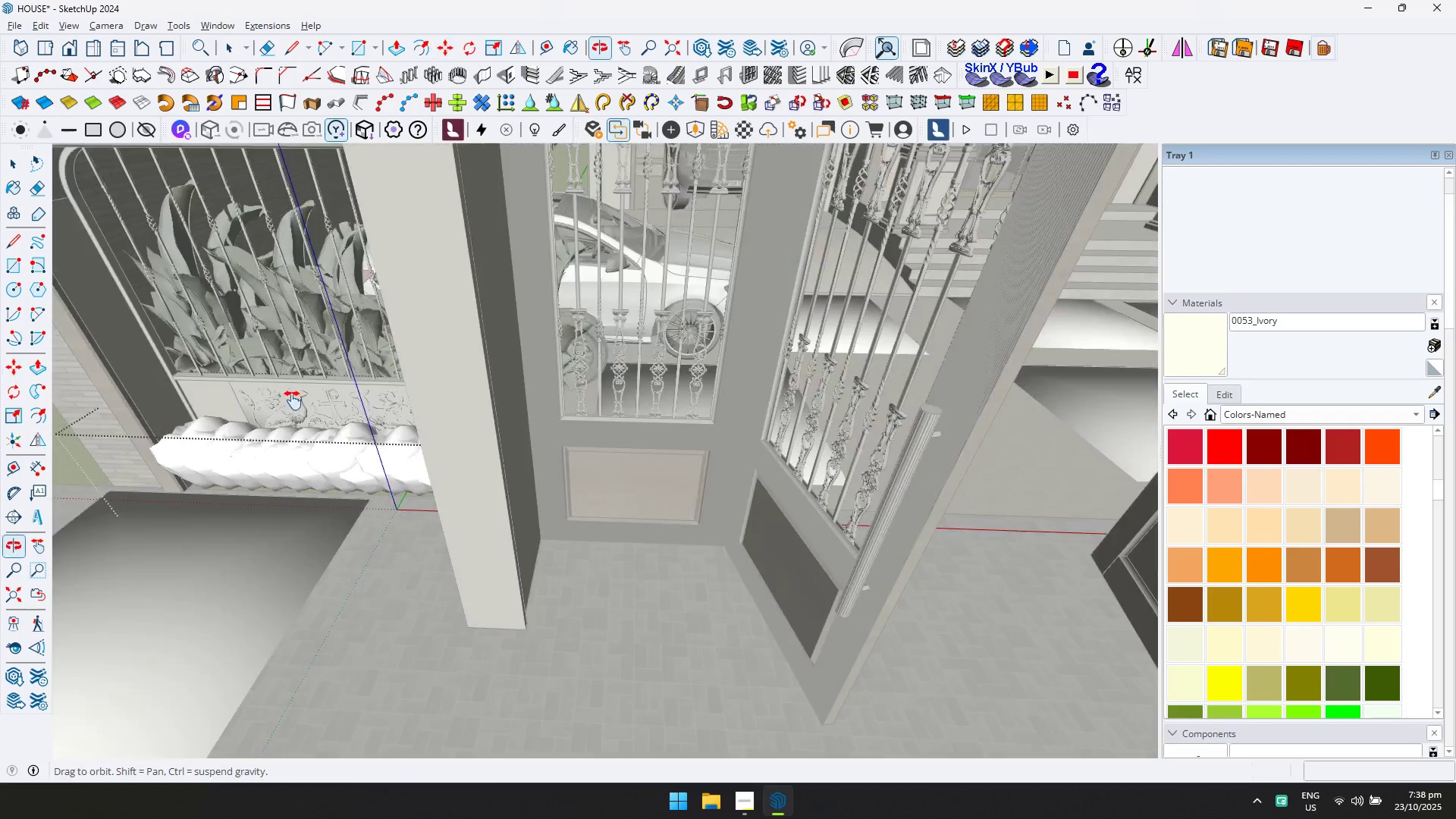 
hold_key(key=ShiftLeft, duration=0.68)
 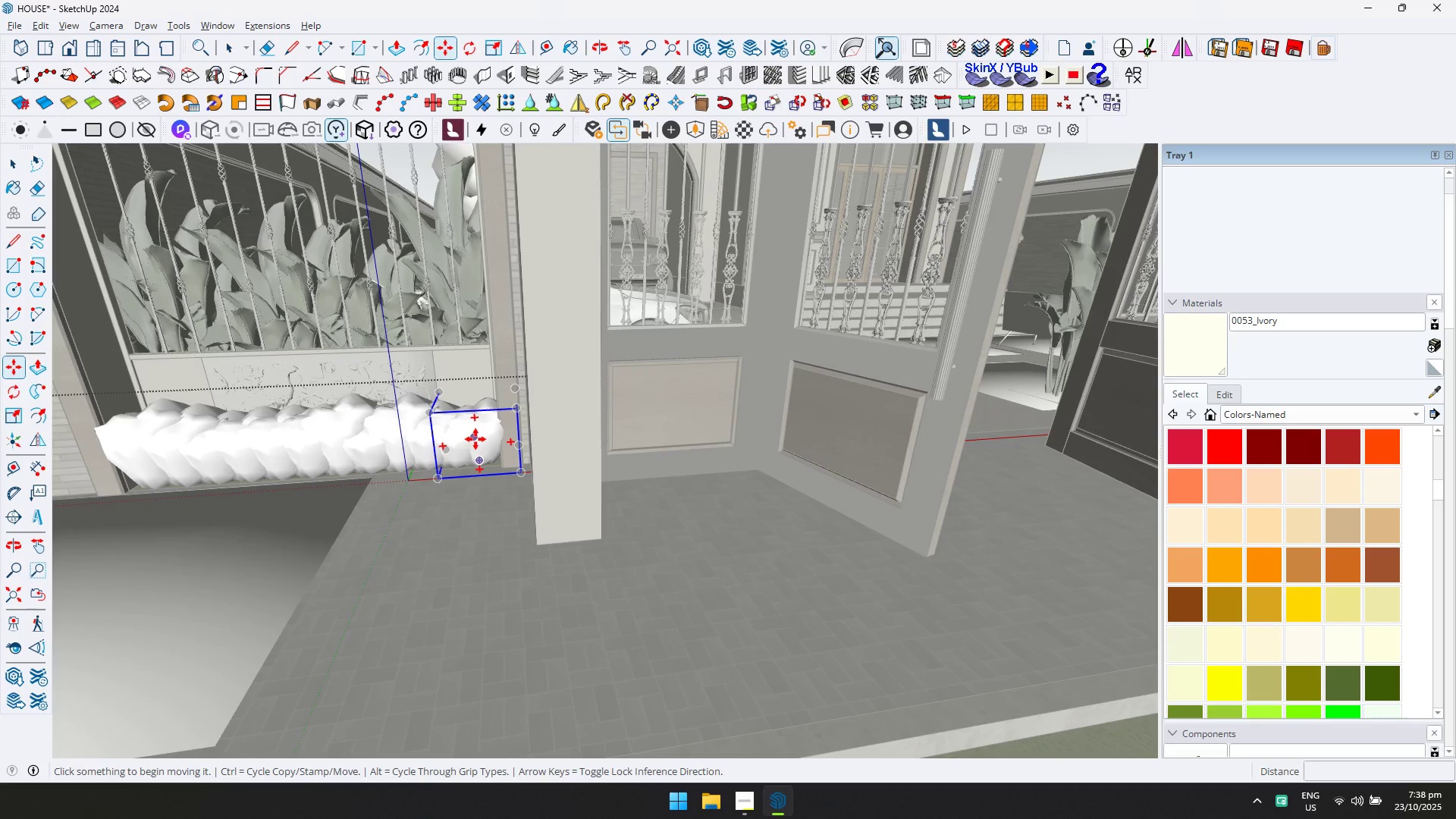 
key(Escape)
 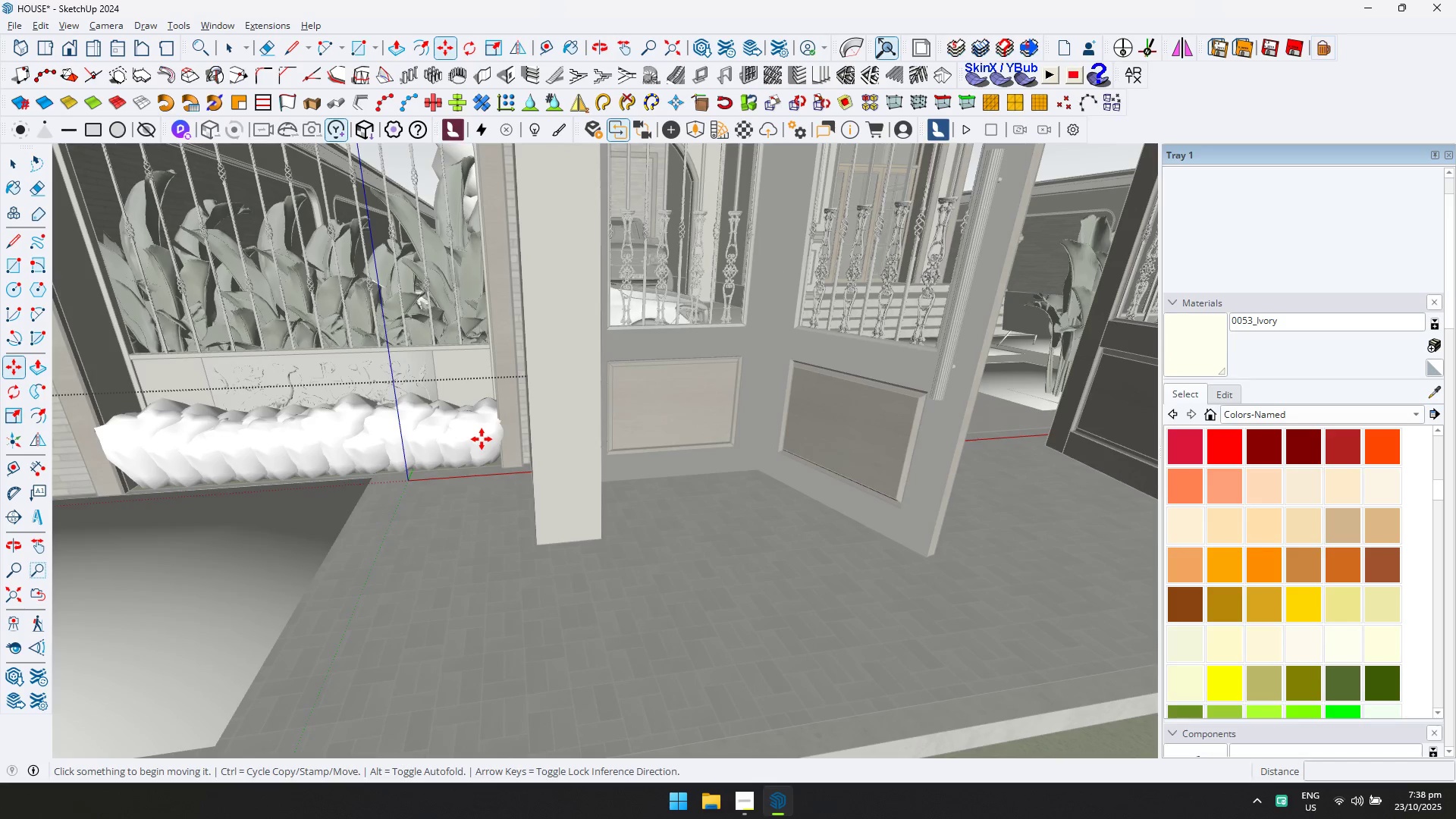 
key(Space)
 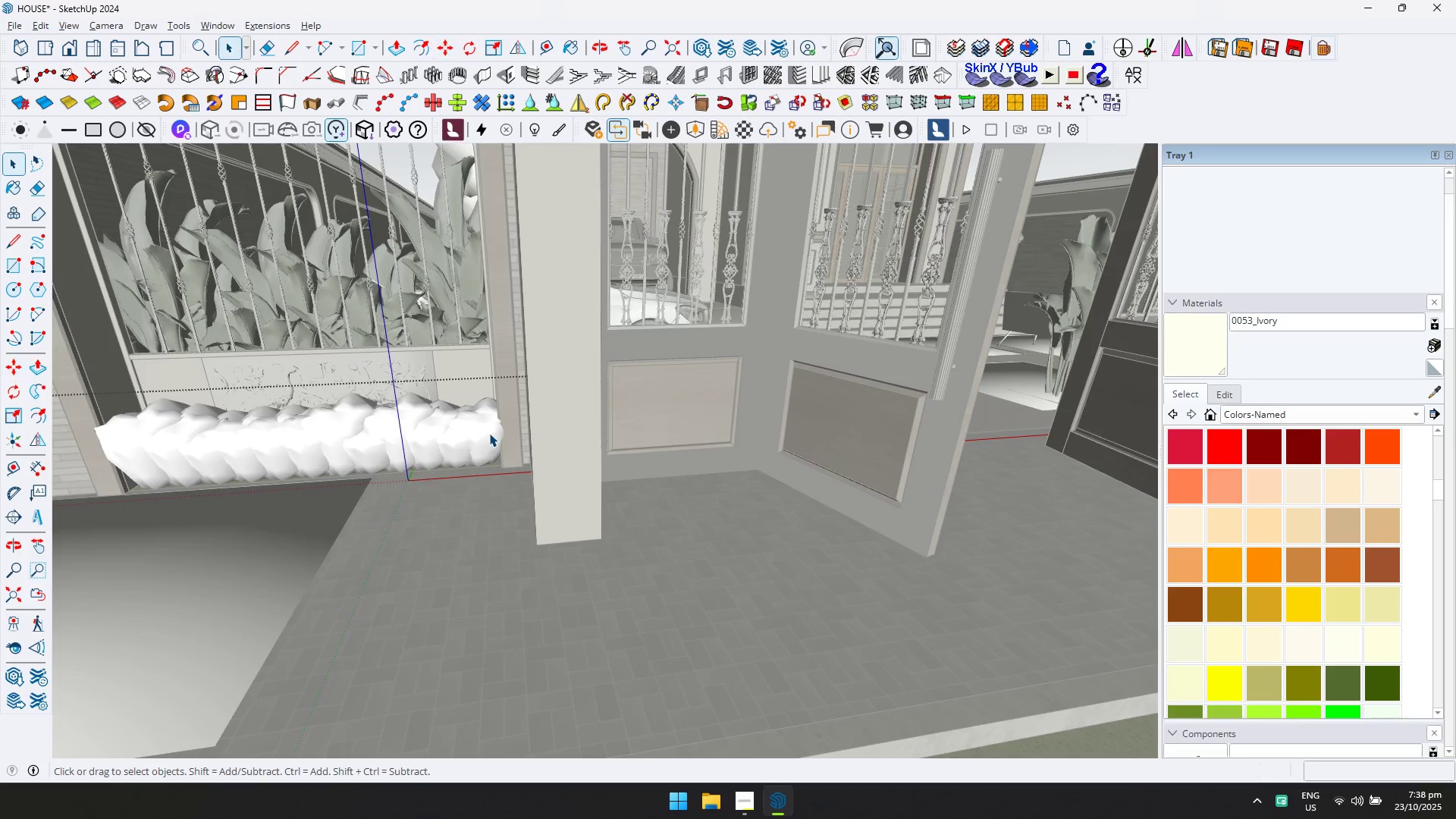 
left_click([489, 433])
 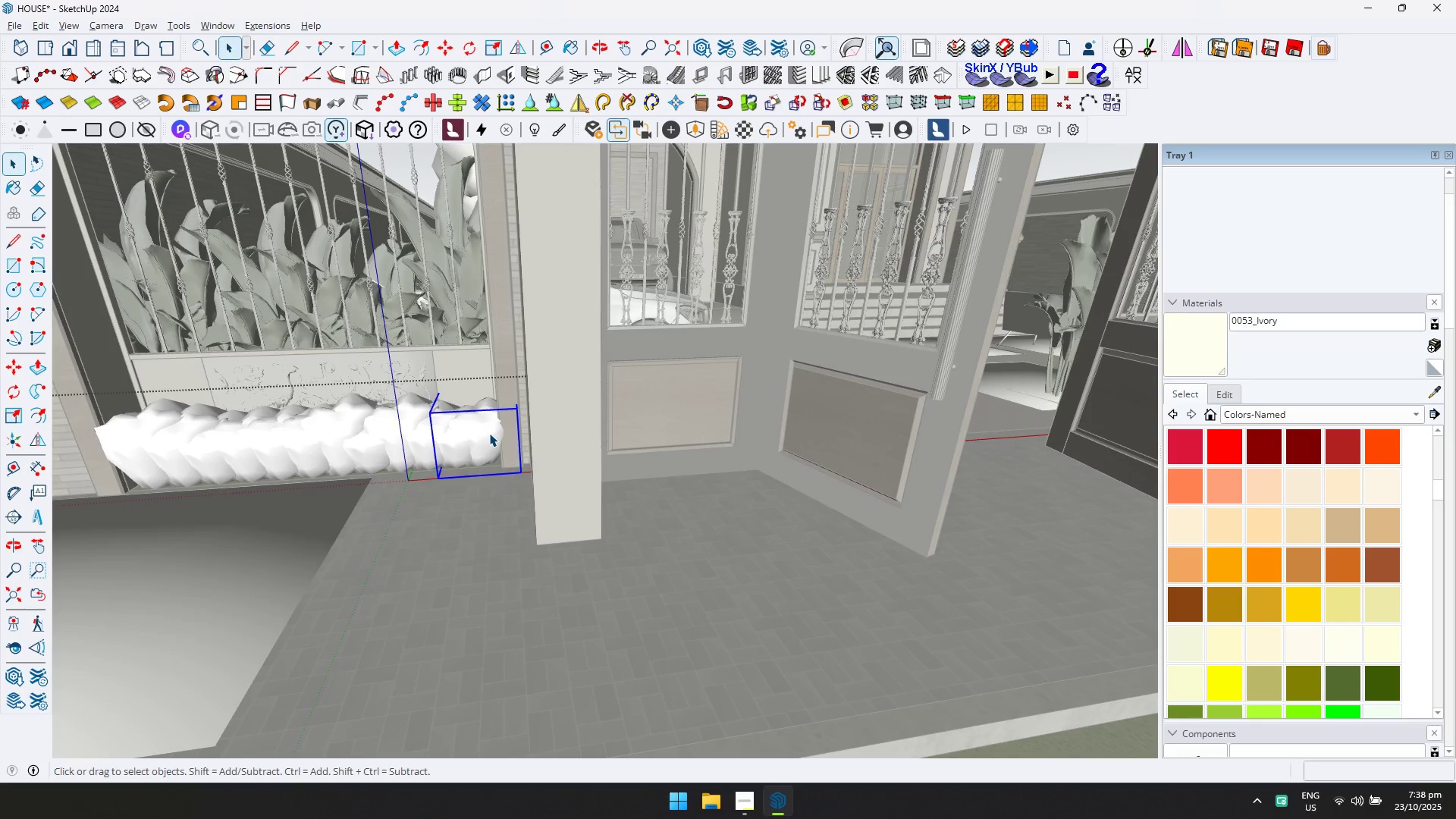 
key(M)
 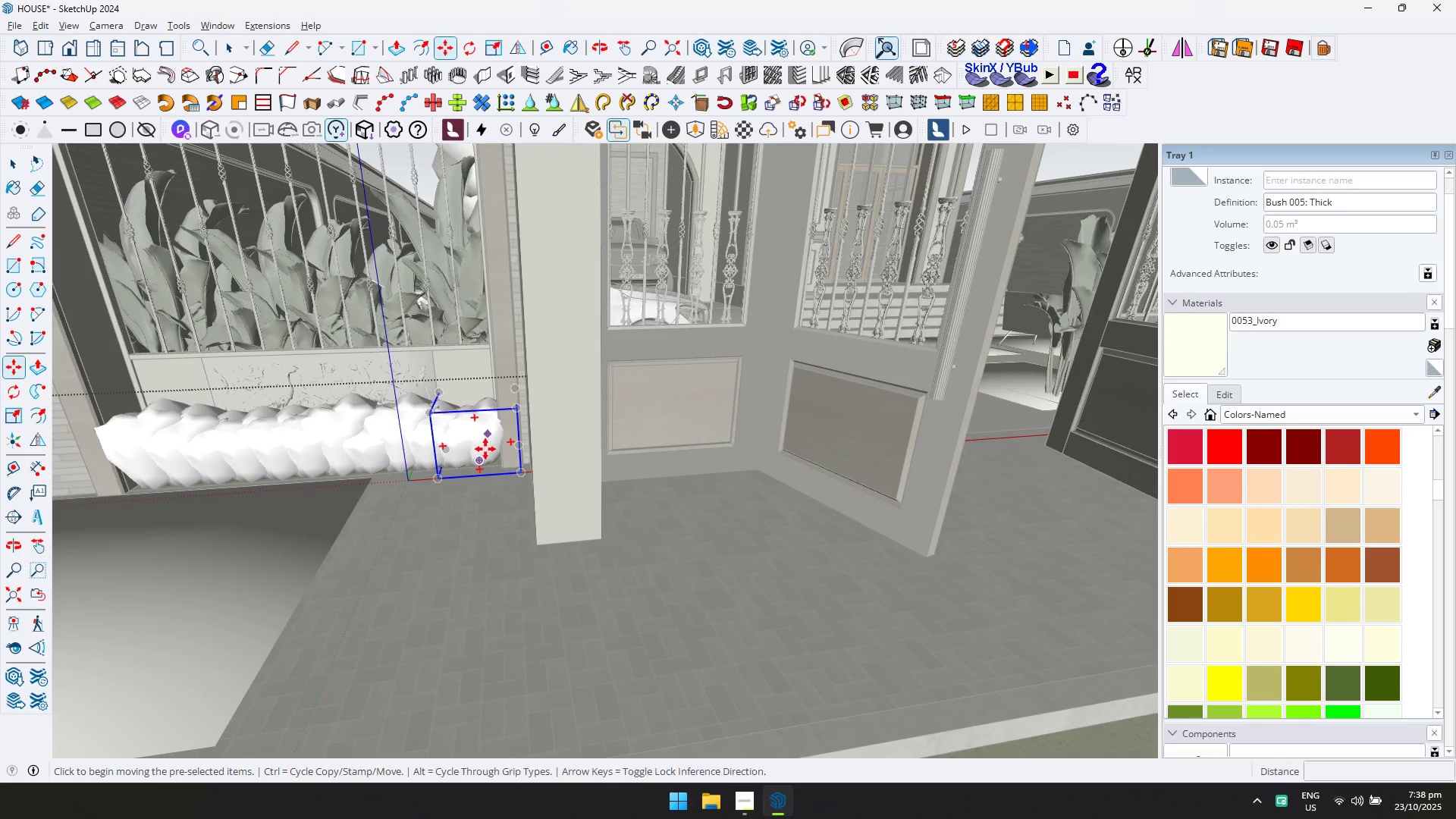 
key(Control+ControlLeft)
 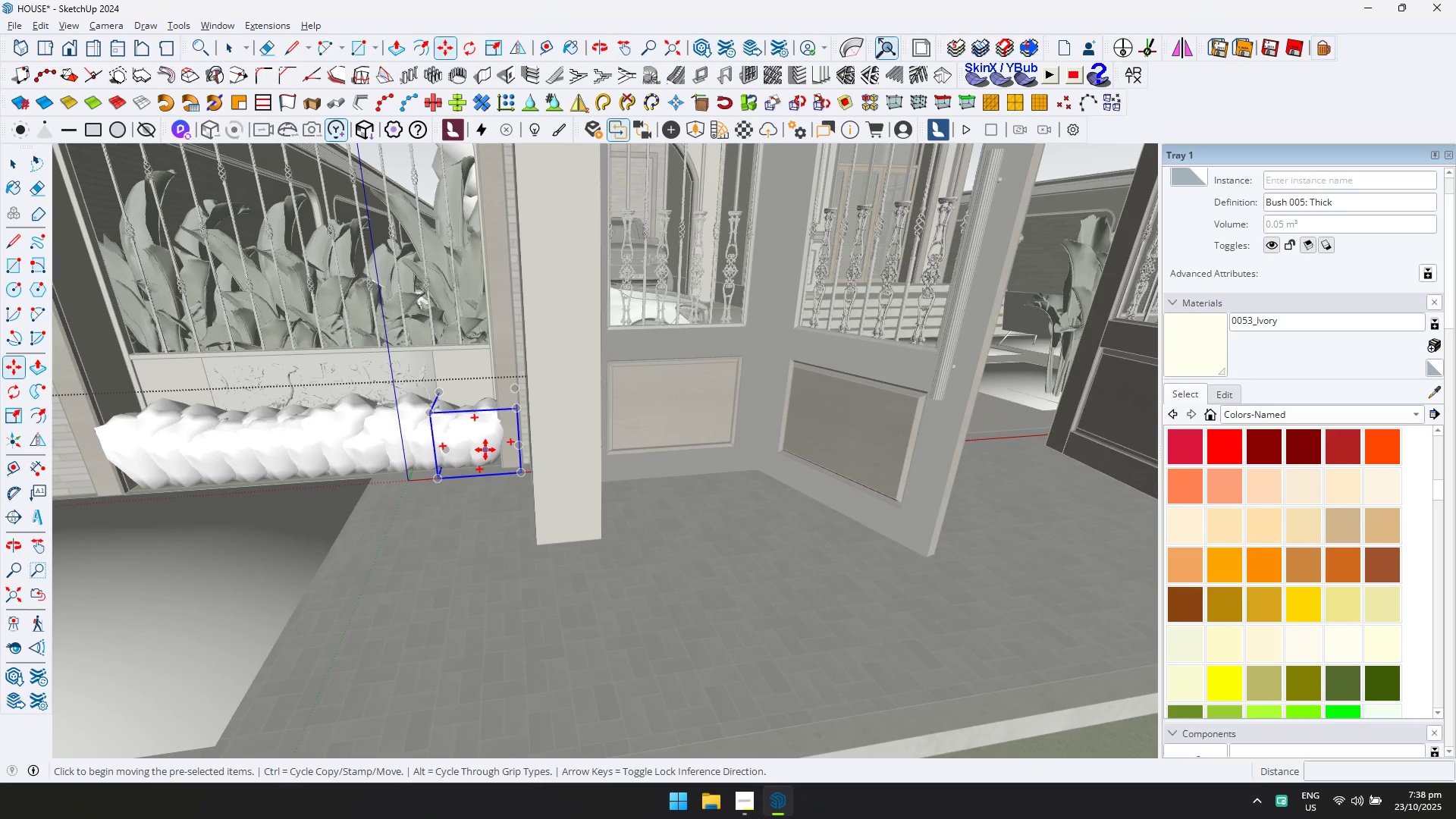 
left_click([485, 450])
 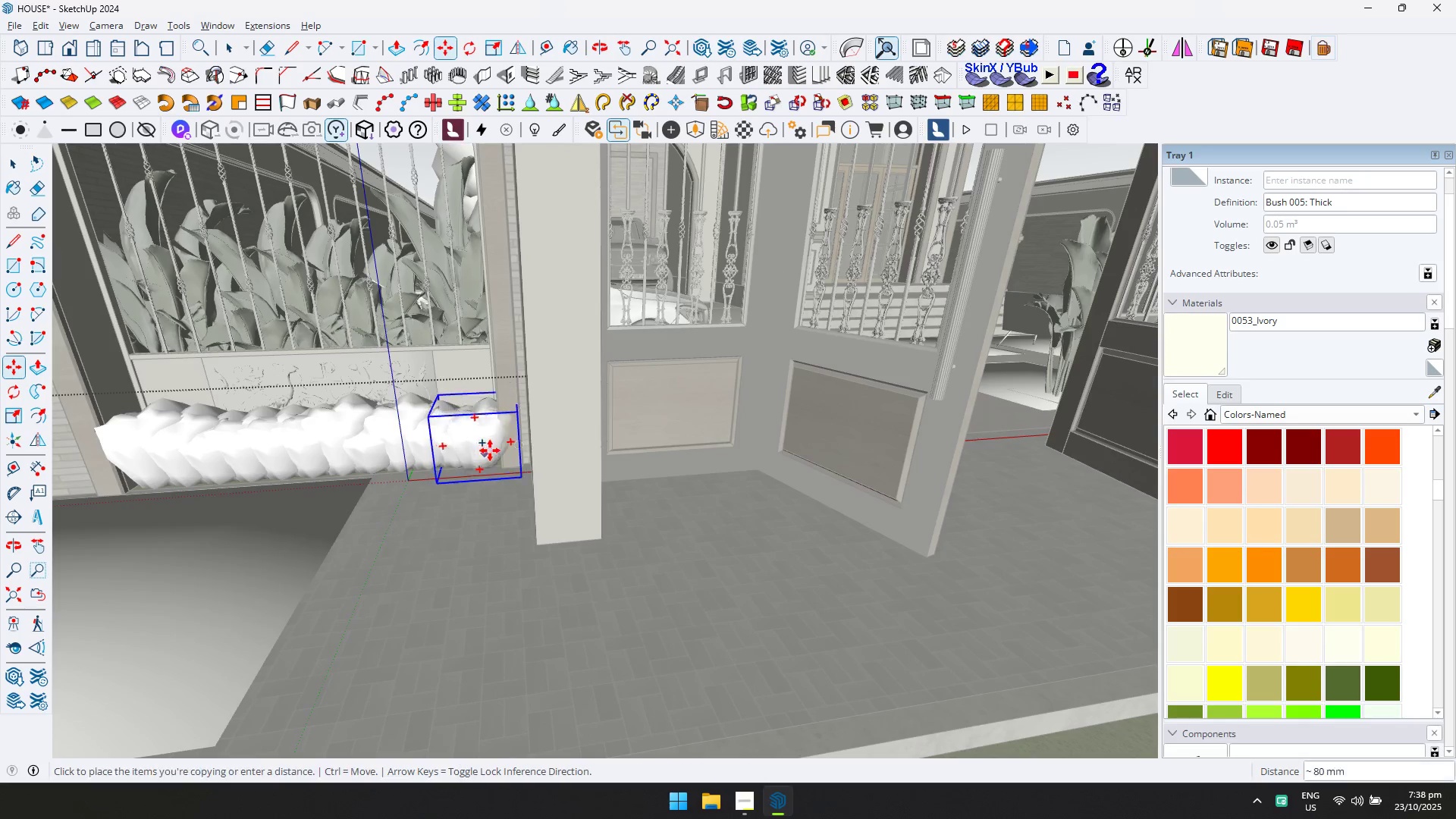 
key(Shift+ShiftLeft)
 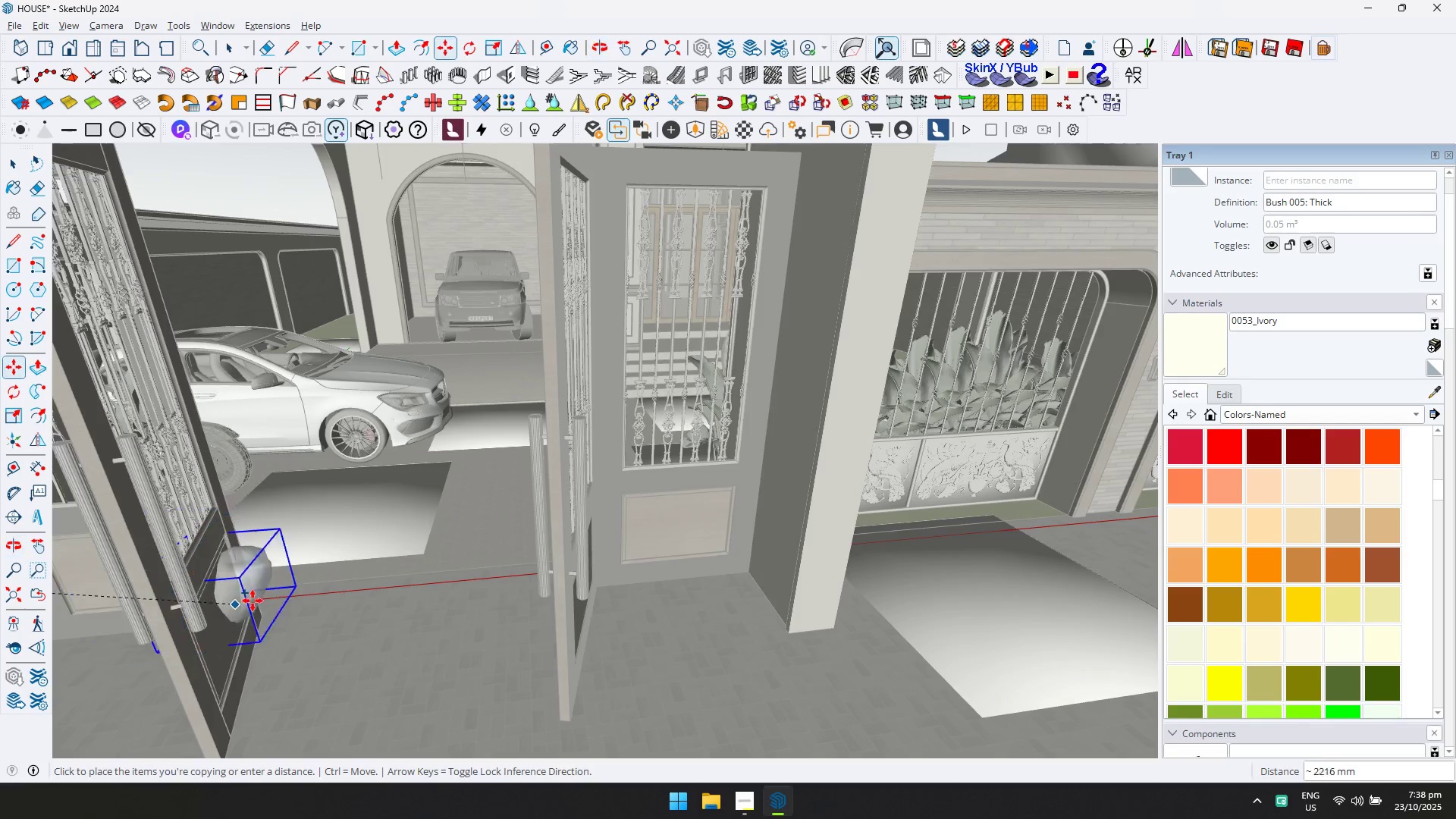 
key(ArrowLeft)
 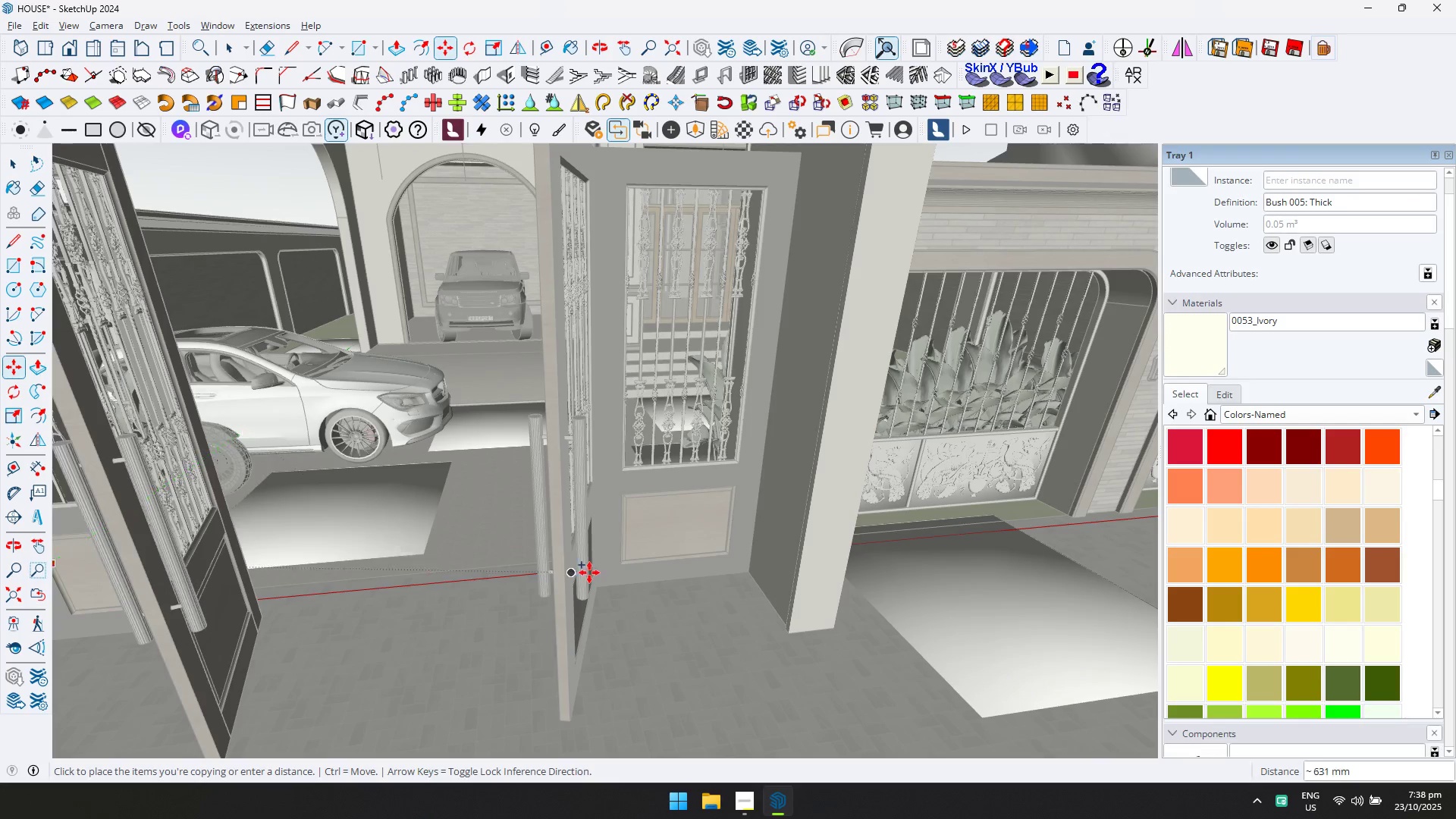 
key(ArrowRight)
 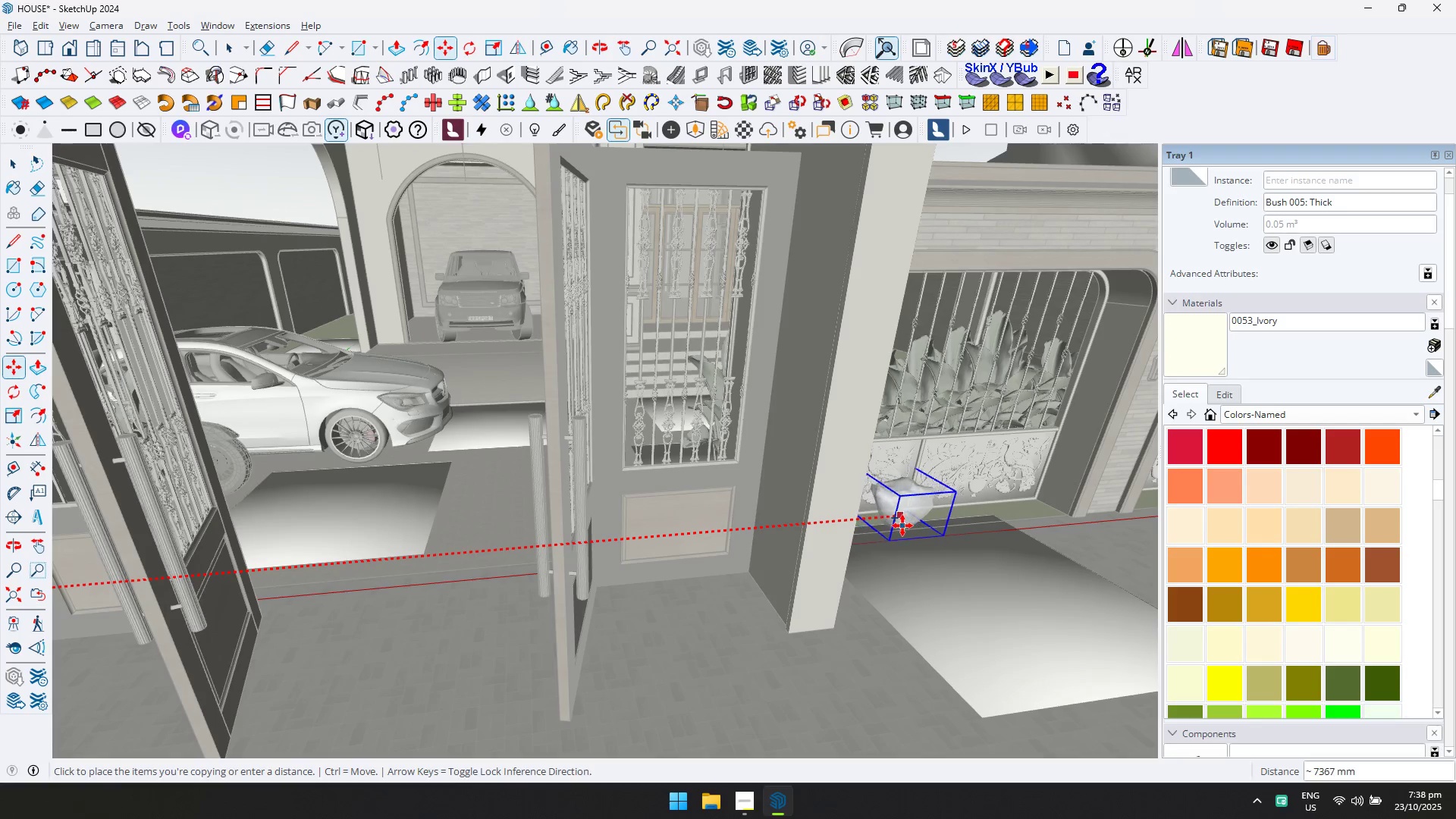 
key(Shift+ShiftLeft)
 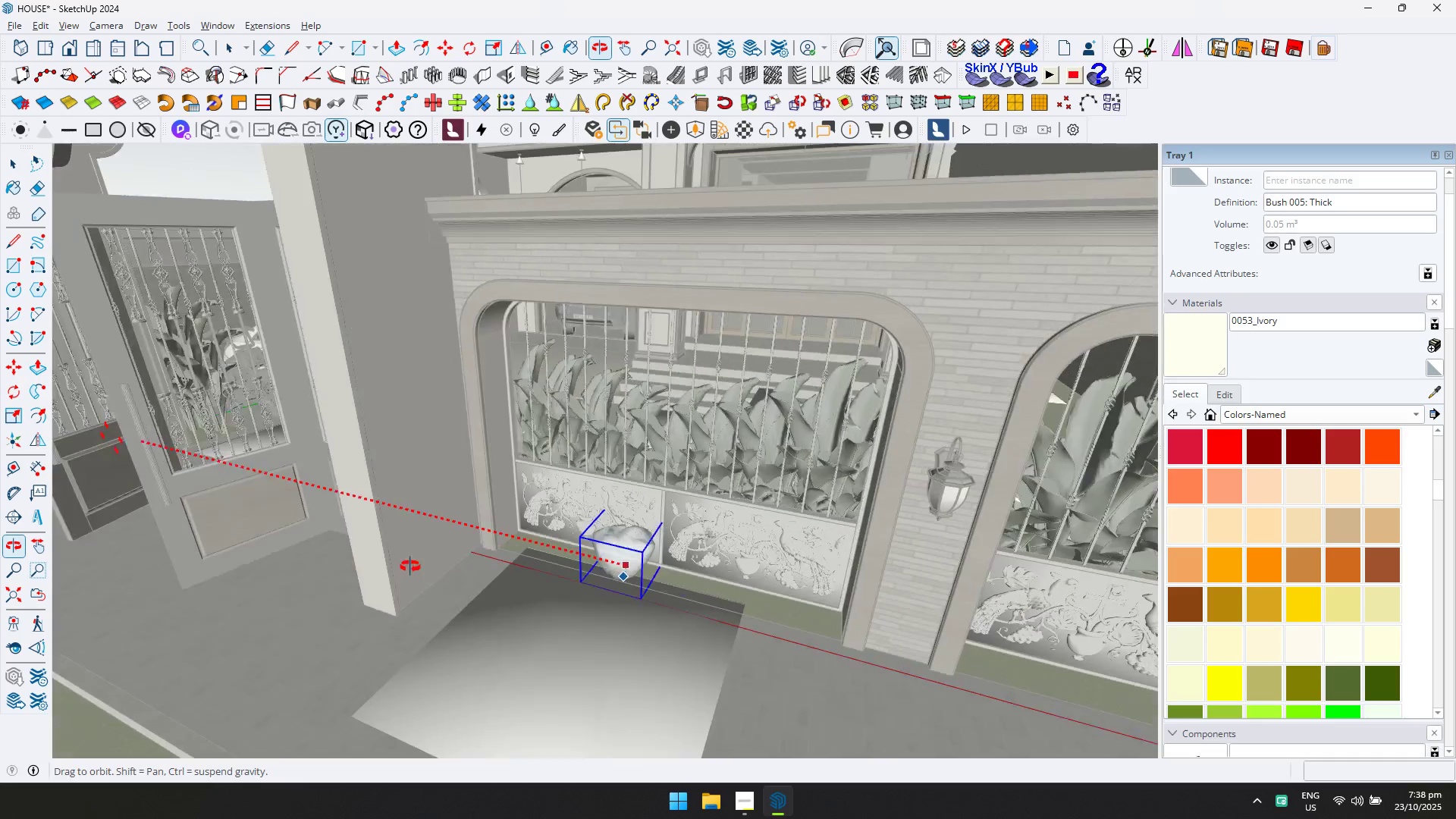 
scroll: coordinate [513, 556], scroll_direction: up, amount: 8.0
 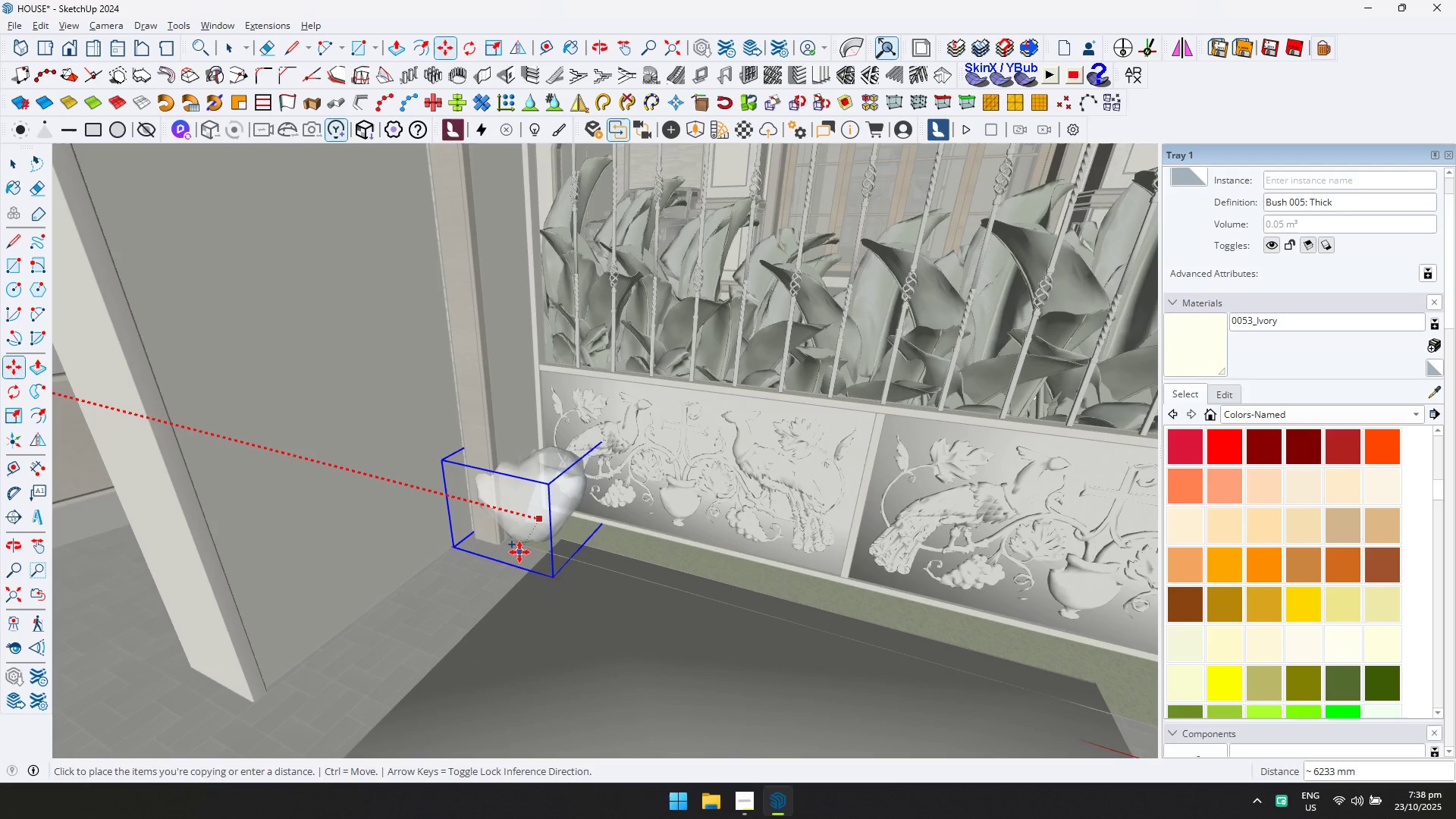 
left_click([519, 552])
 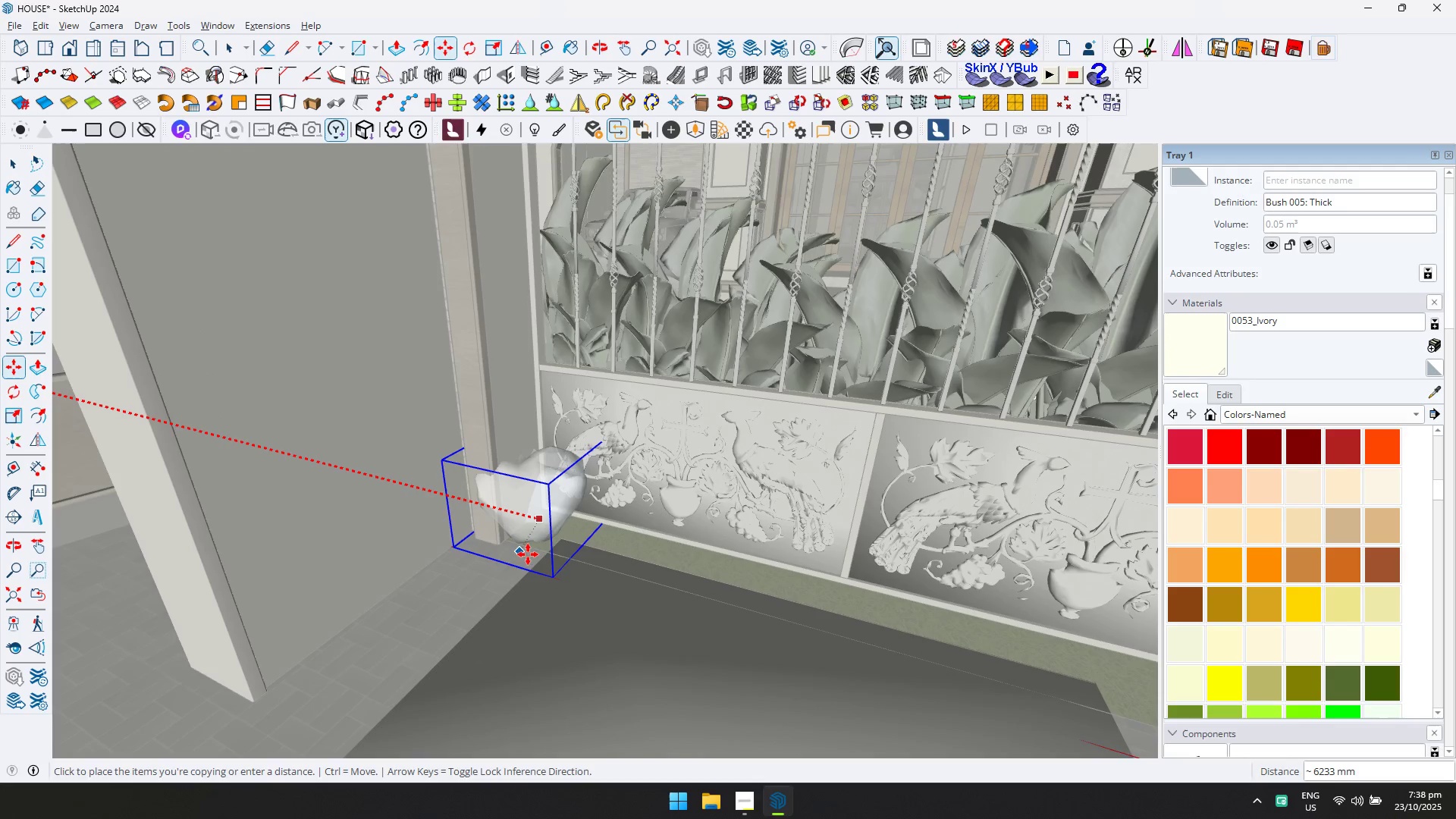 
key(Control+ControlLeft)
 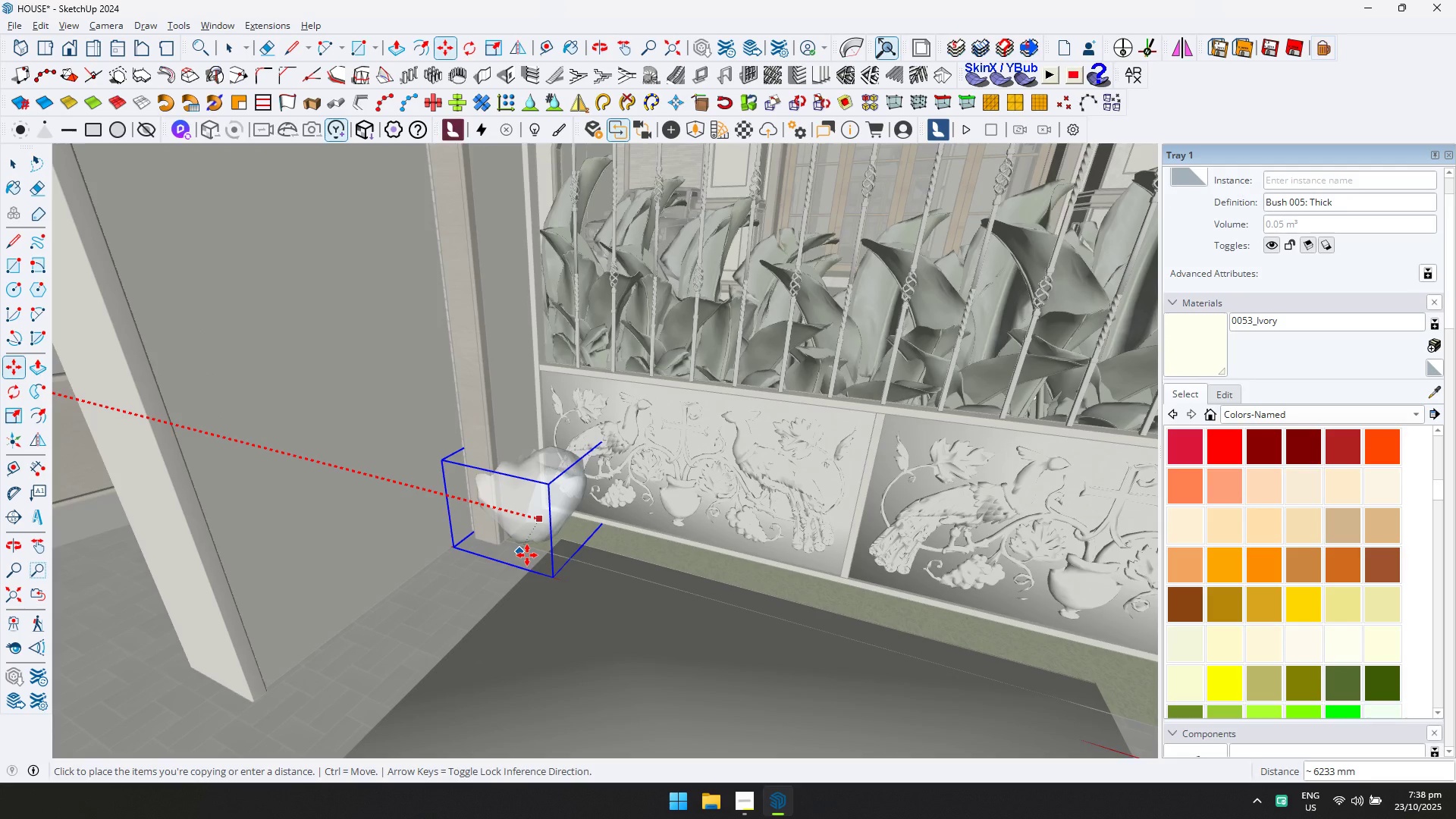 
left_click([527, 555])
 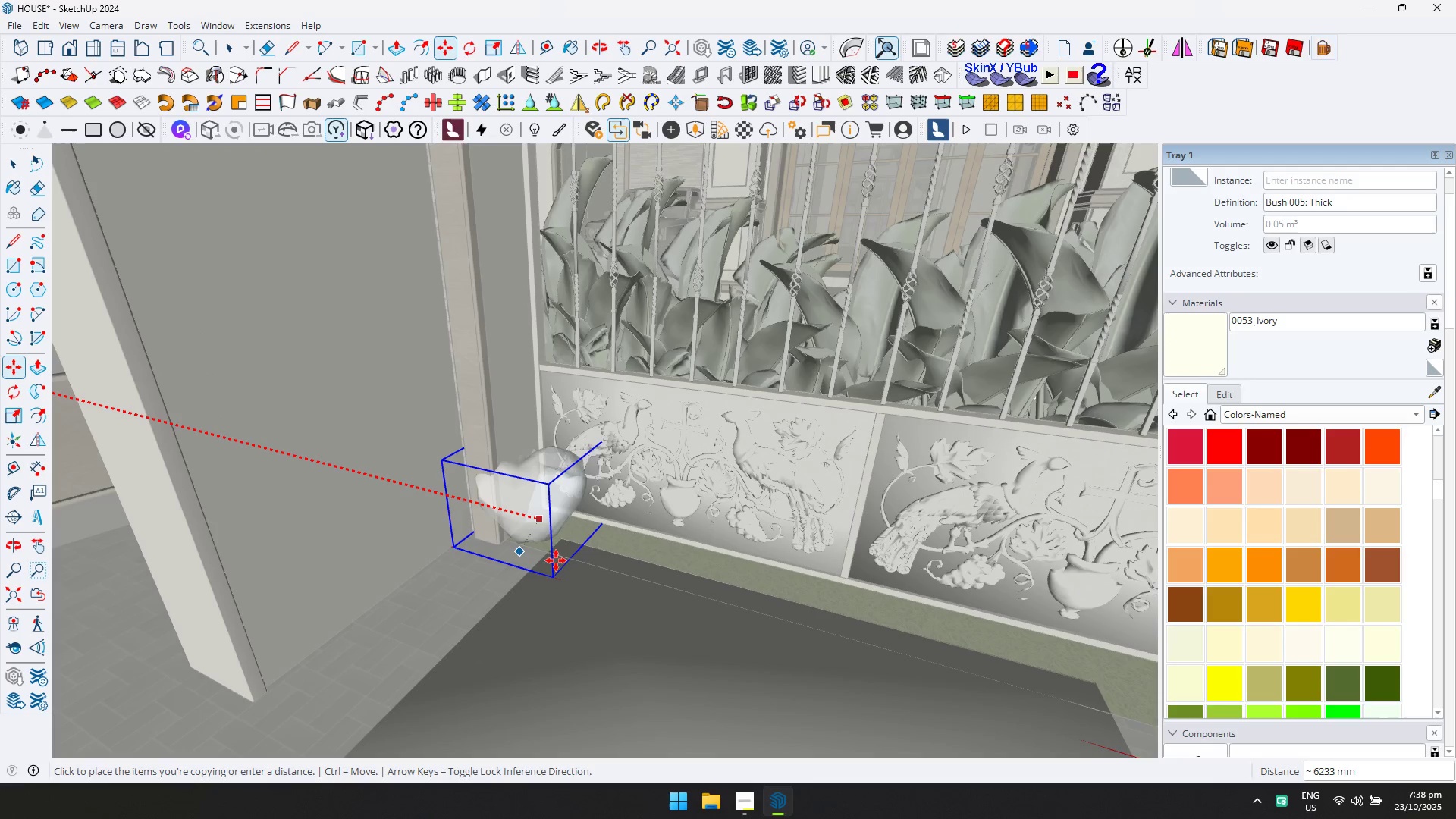 
scroll: coordinate [544, 555], scroll_direction: down, amount: 9.0
 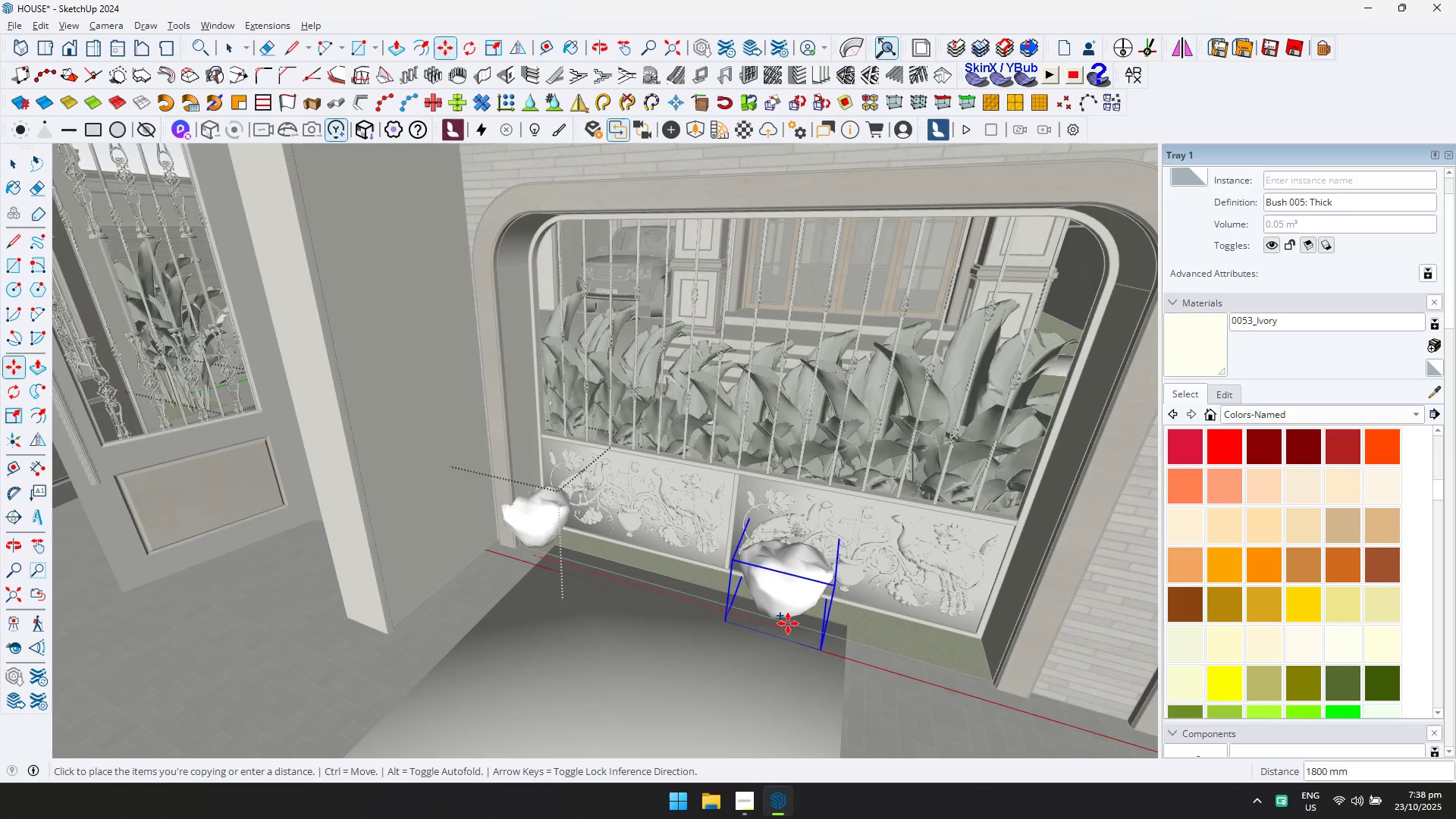 
key(ArrowLeft)
 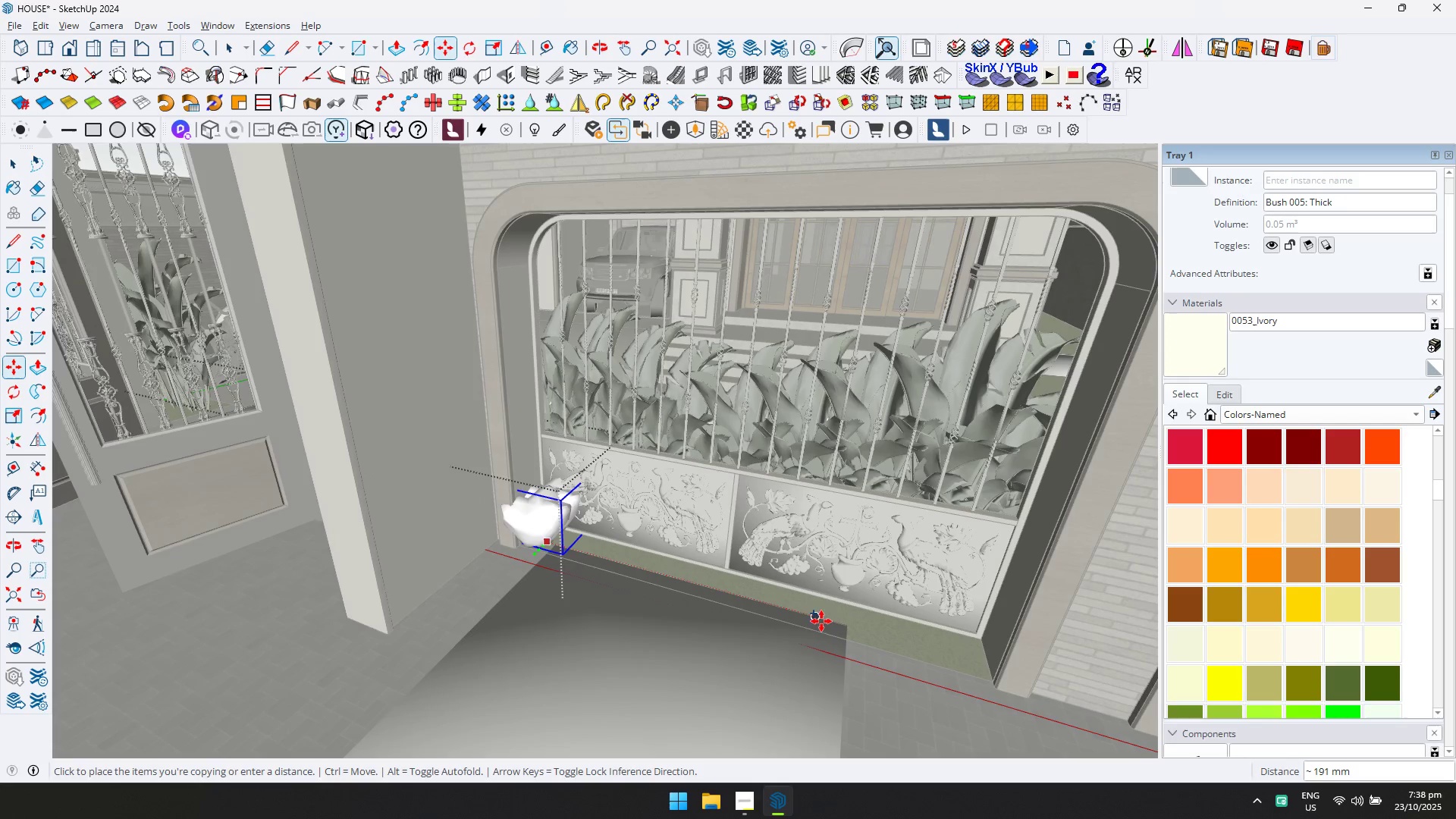 
key(ArrowRight)
 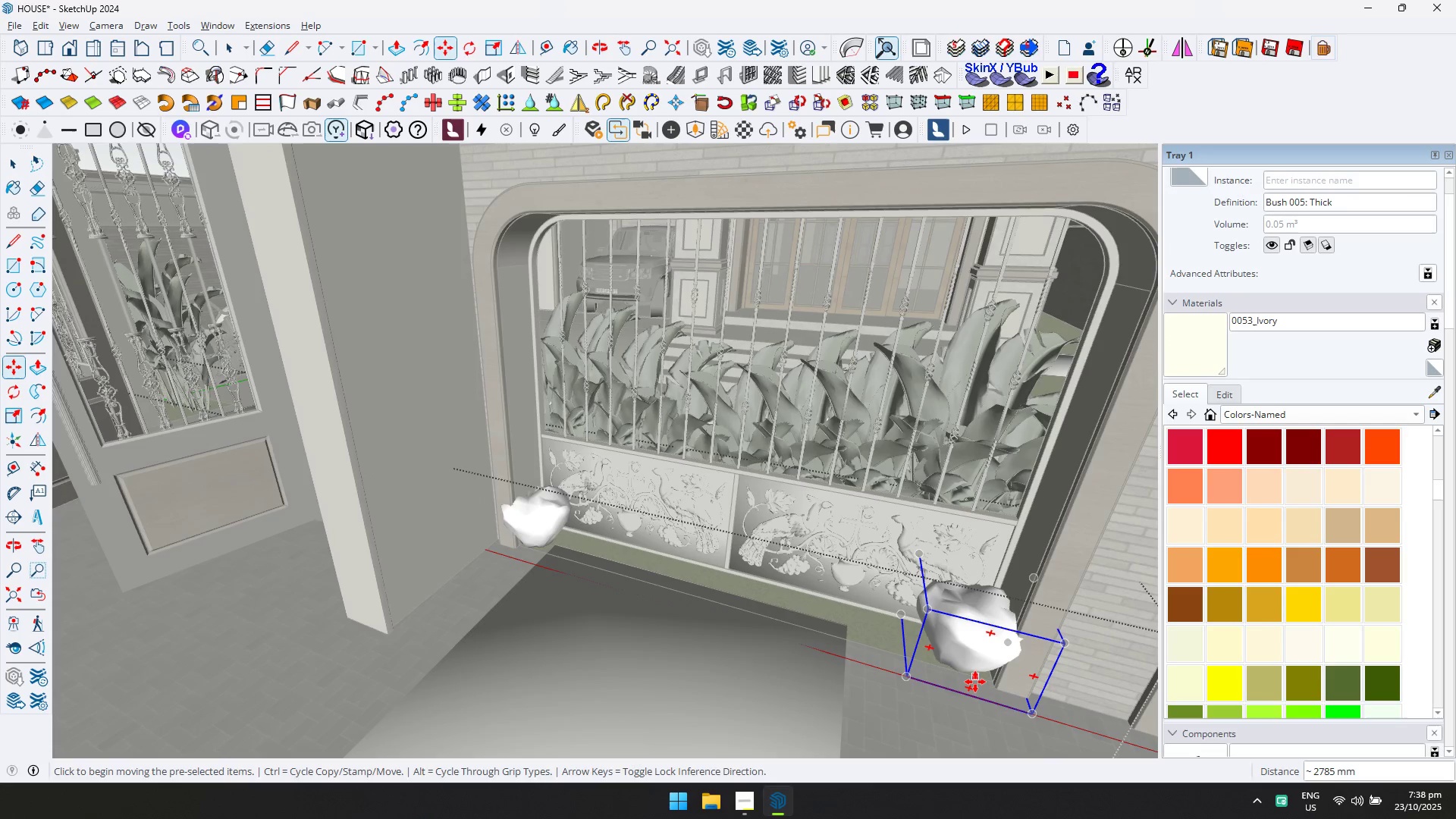 
type(/10)
 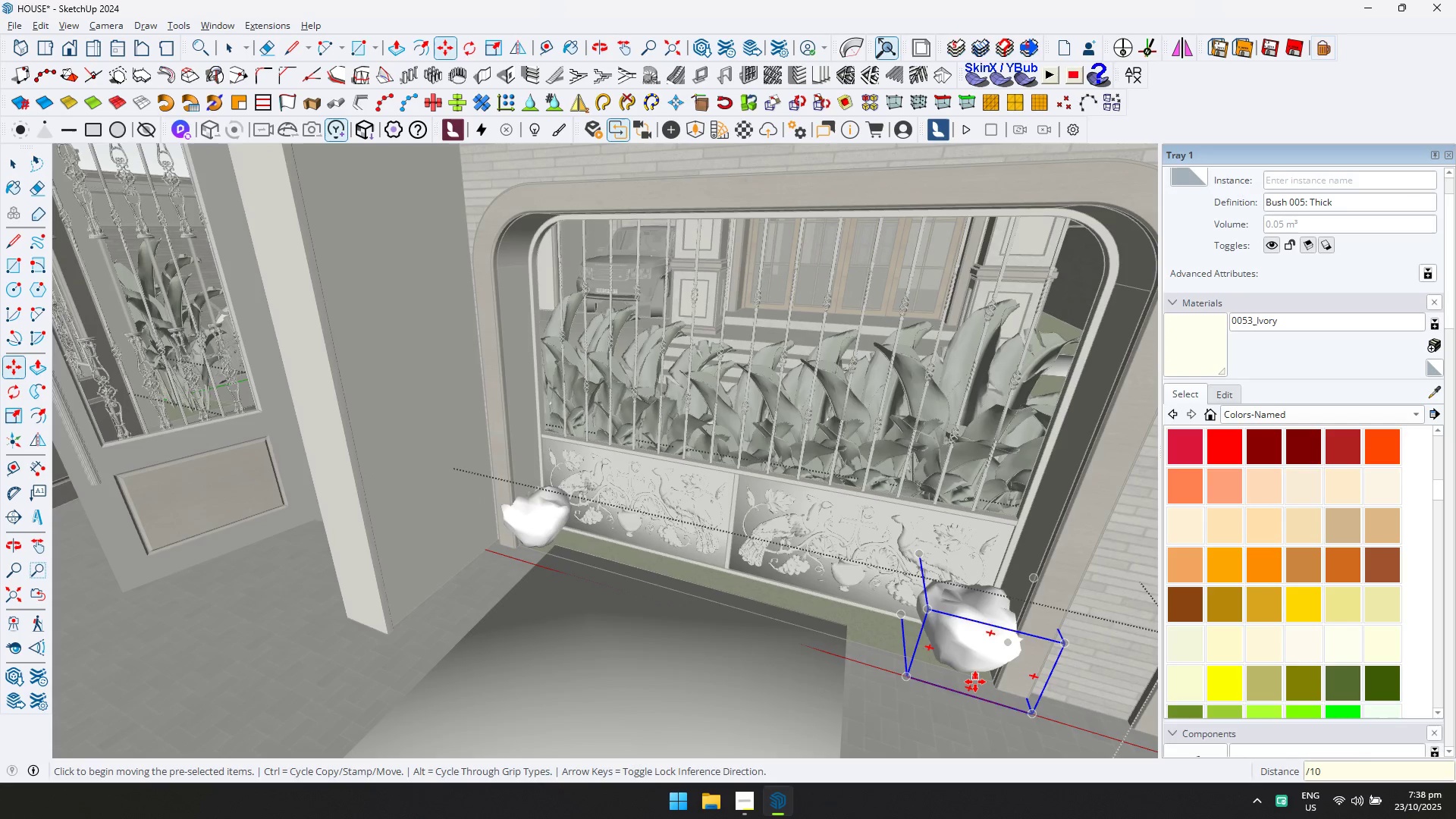 
key(Enter)
 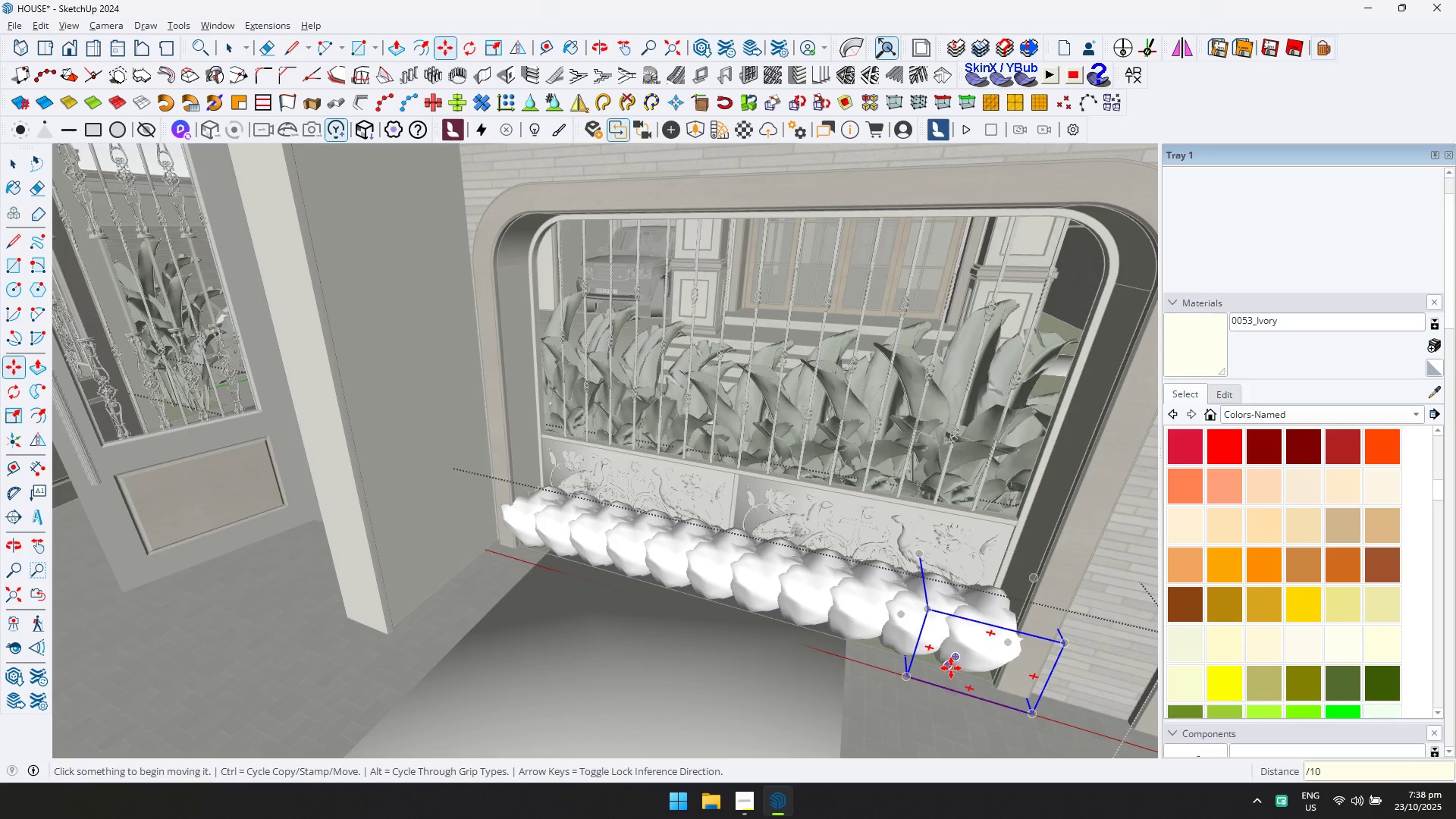 
type(/[F1]15)
 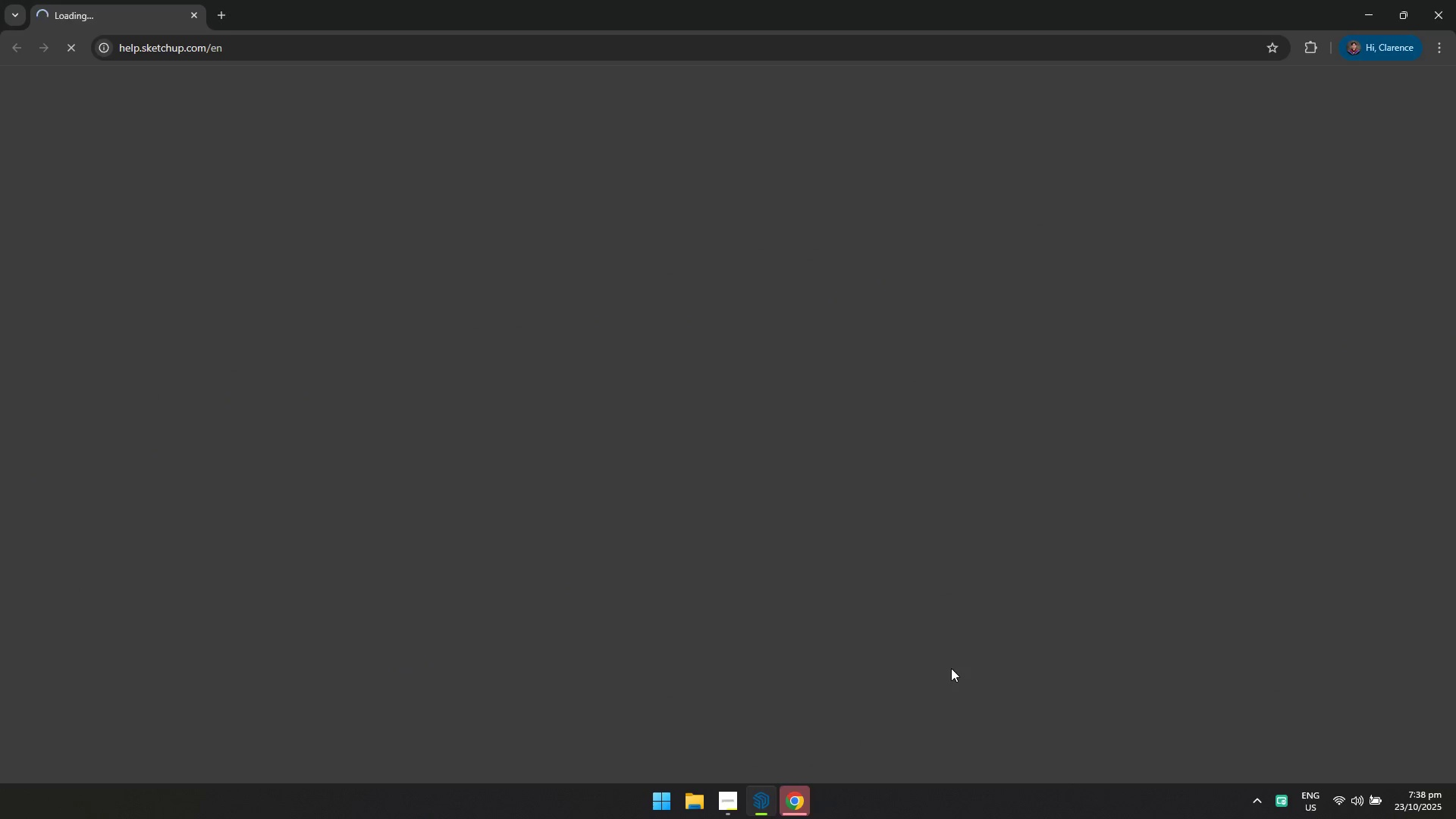 
left_click([1455, 26])
 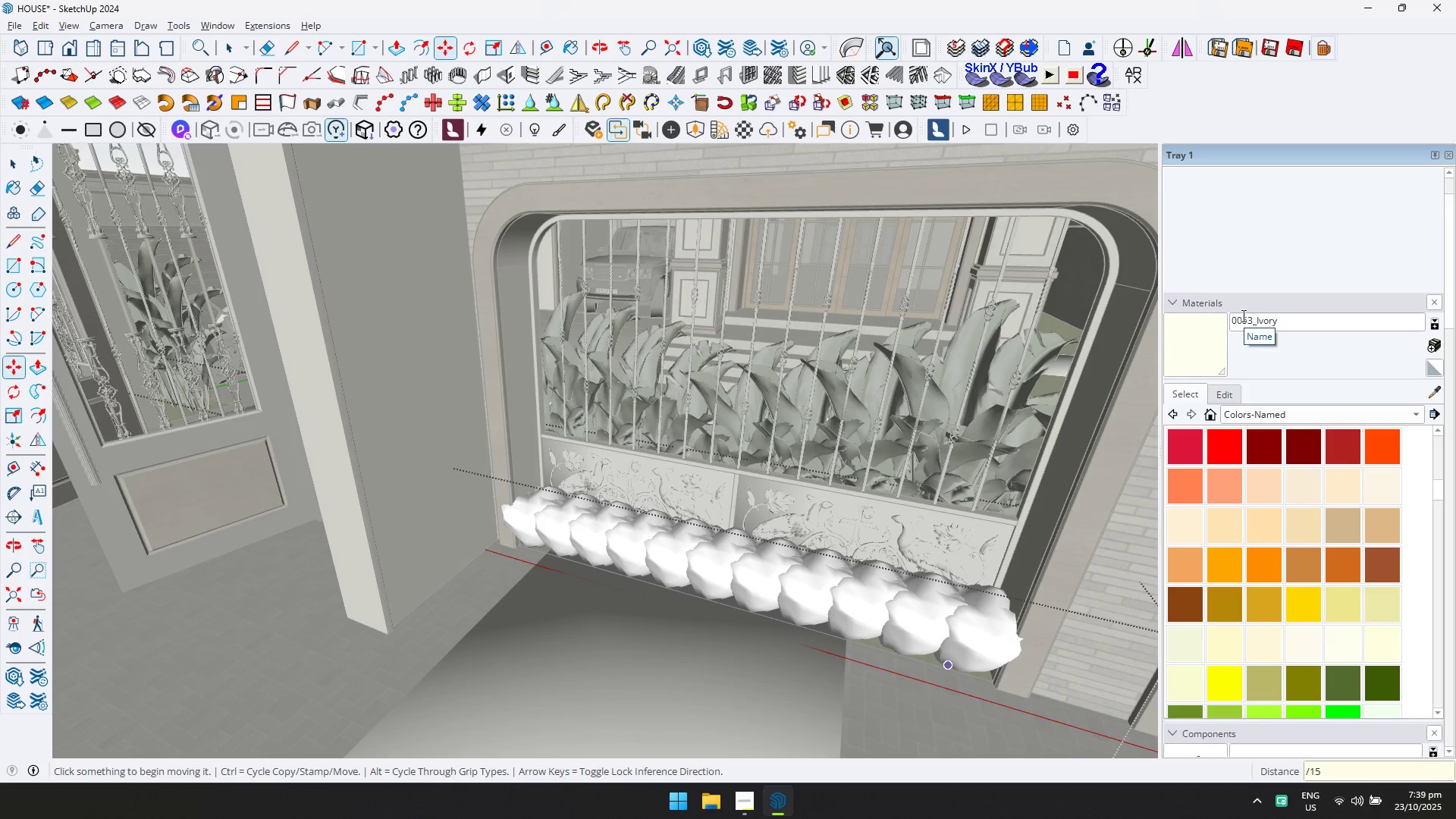 
key(Slash)
 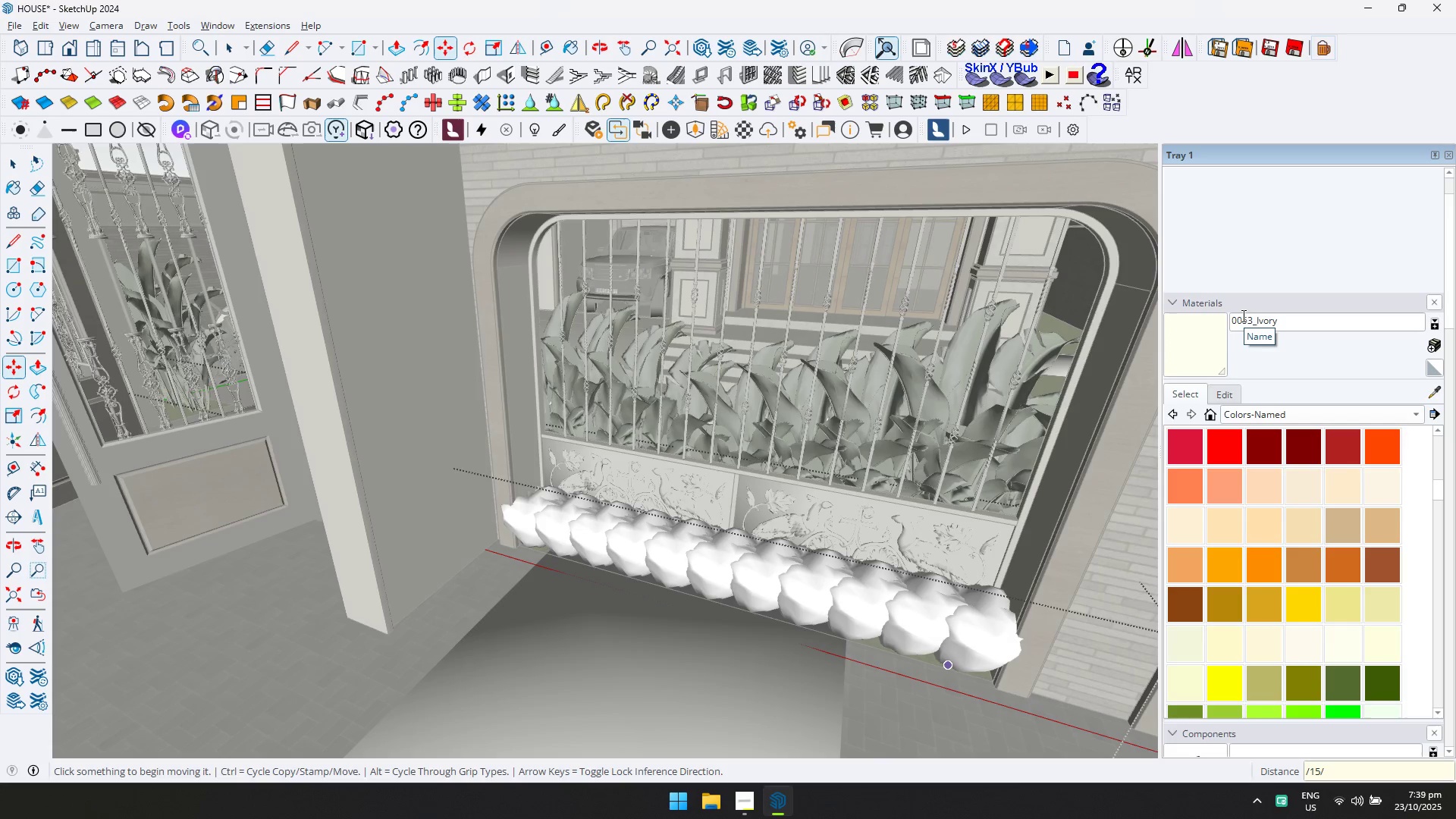 
key(Backspace)
 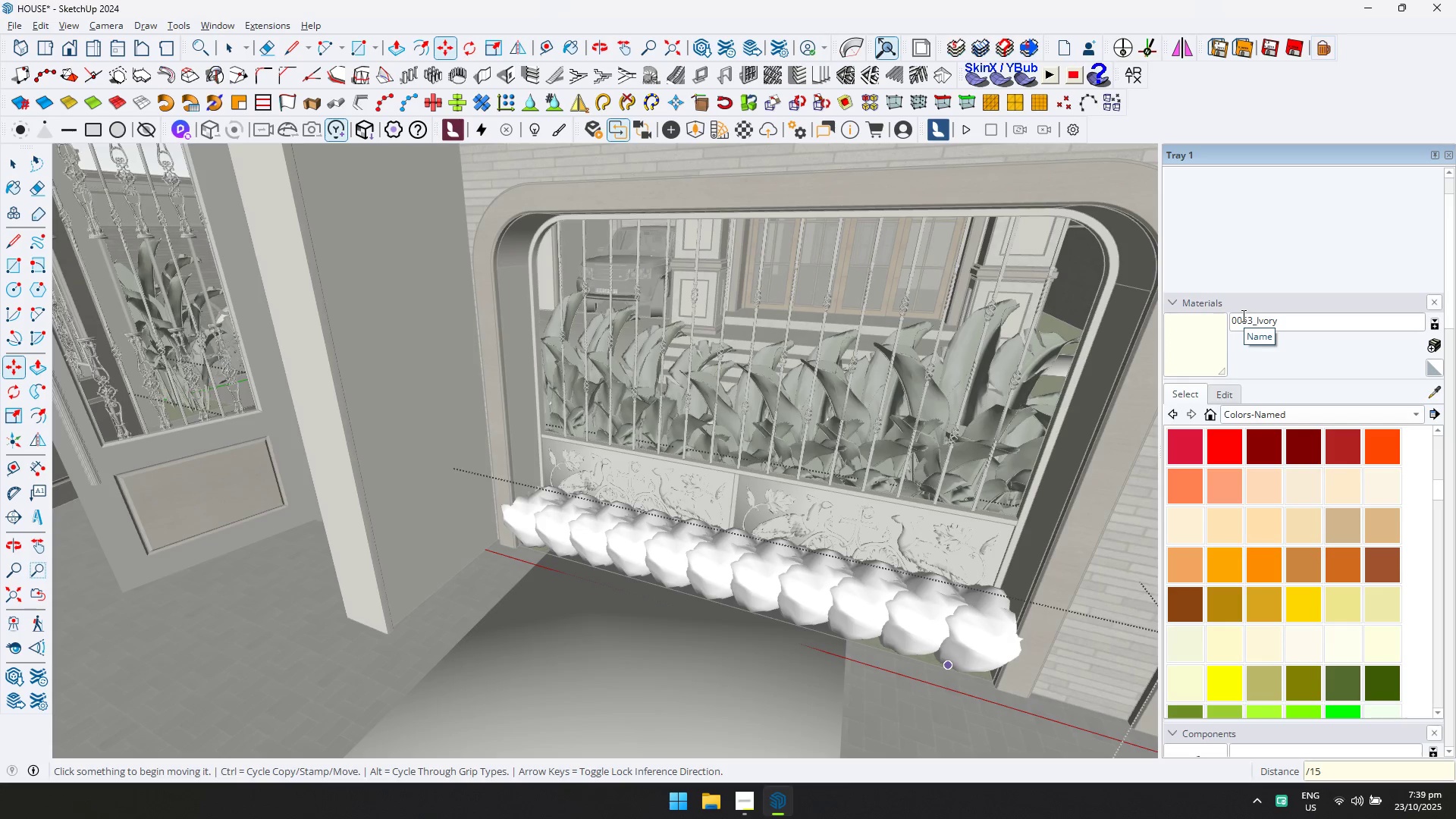 
key(Backspace)
 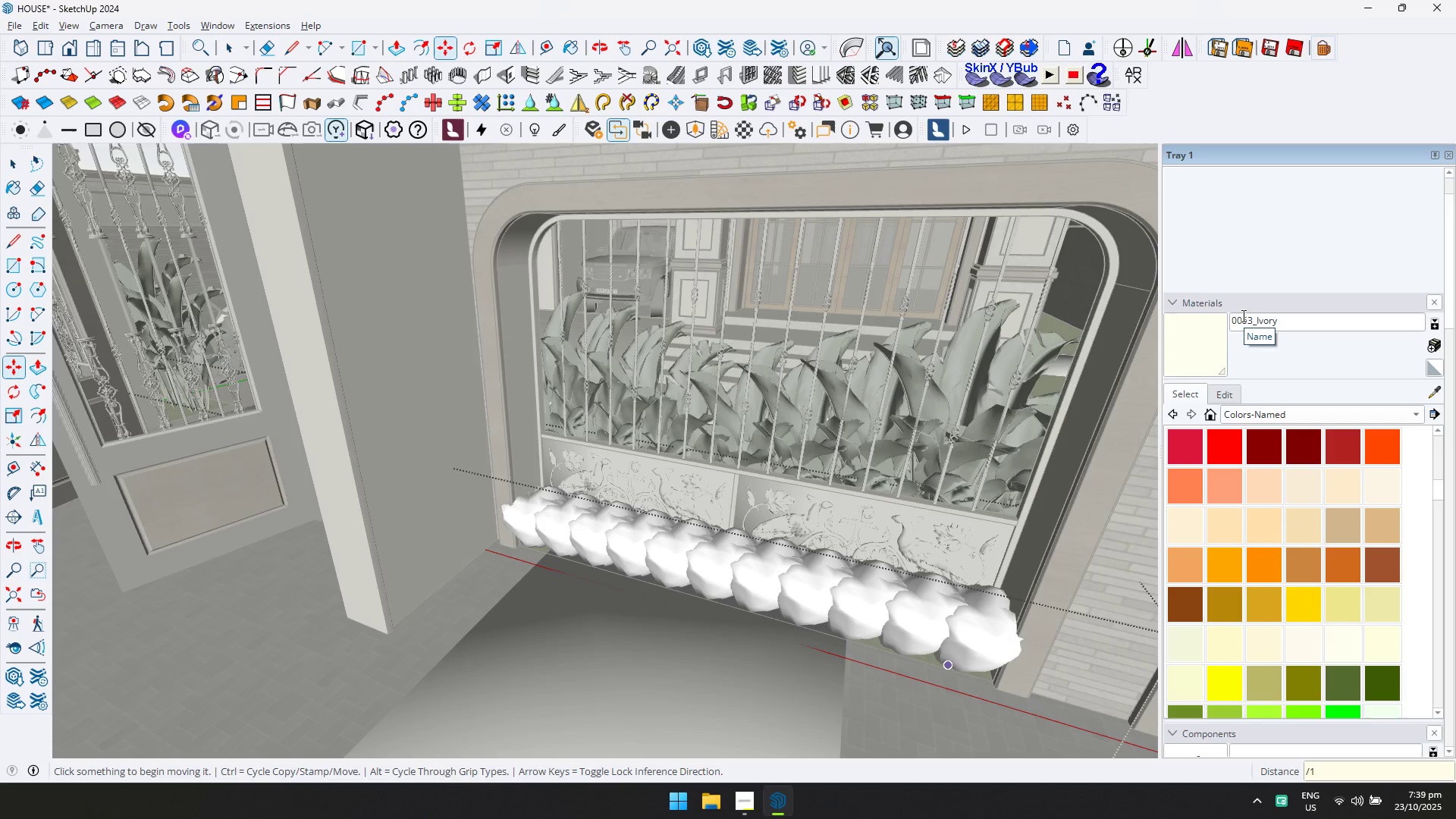 
key(Backspace)
 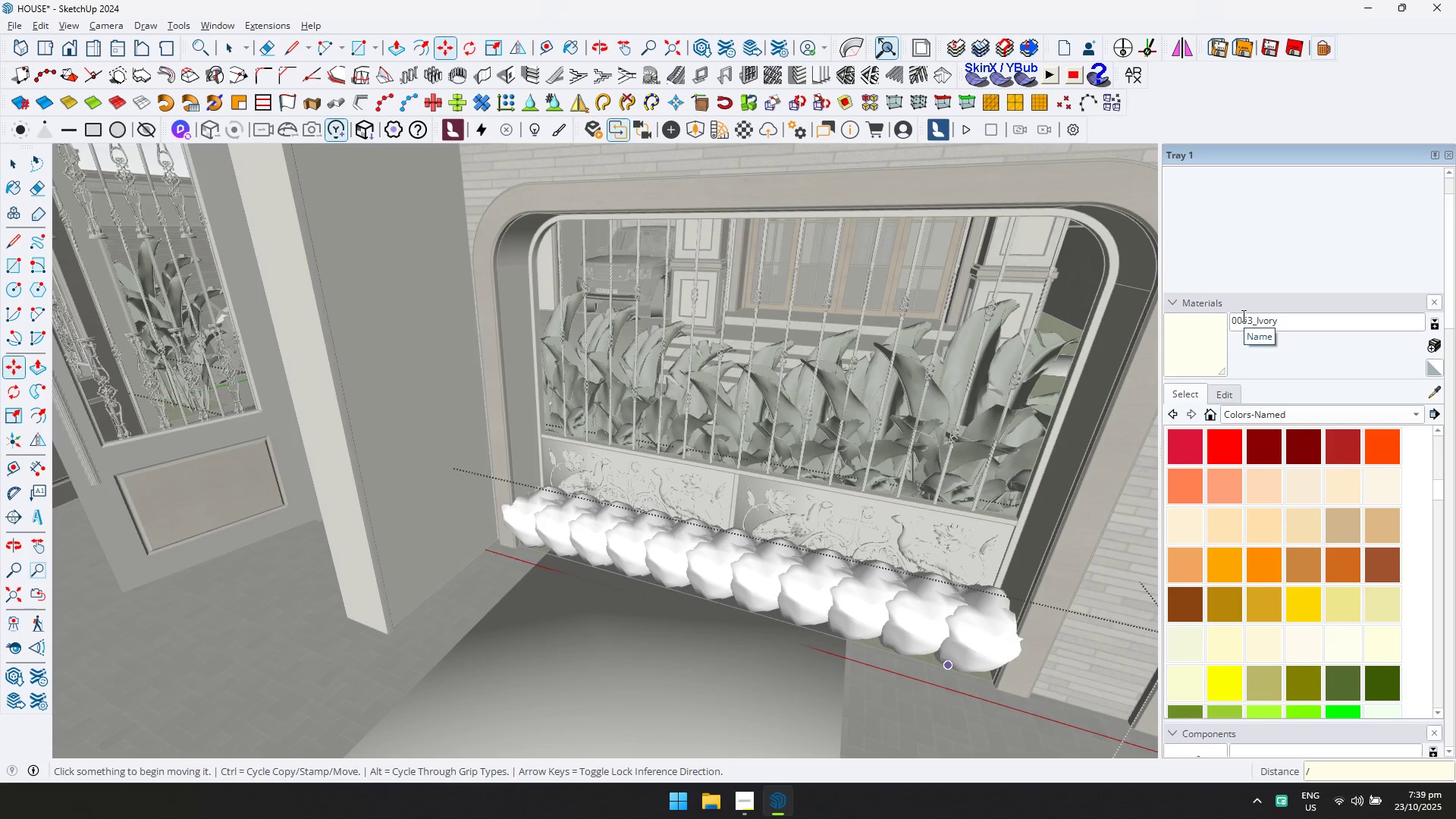 
key(Backspace)
 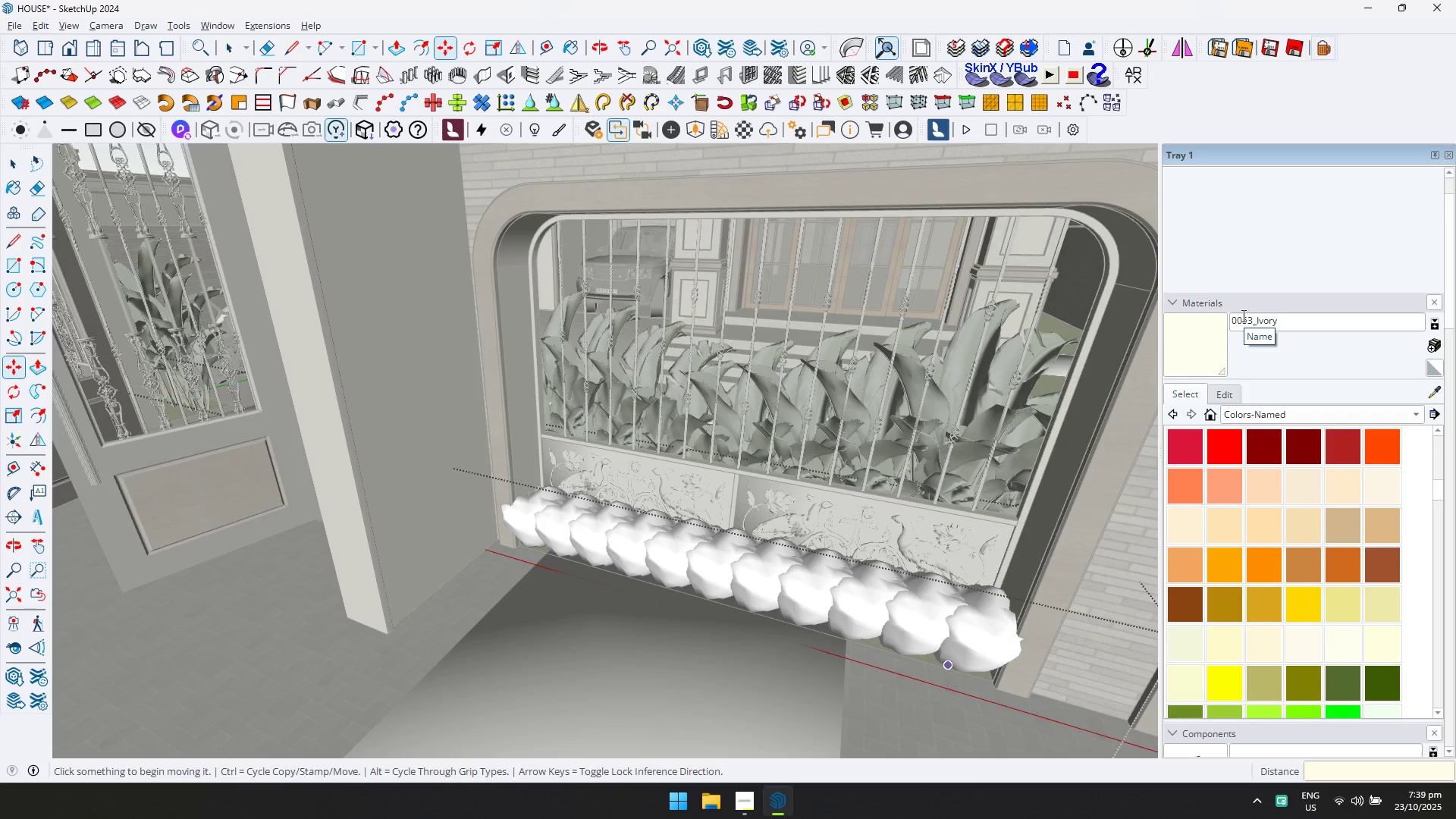 
key(Slash)
 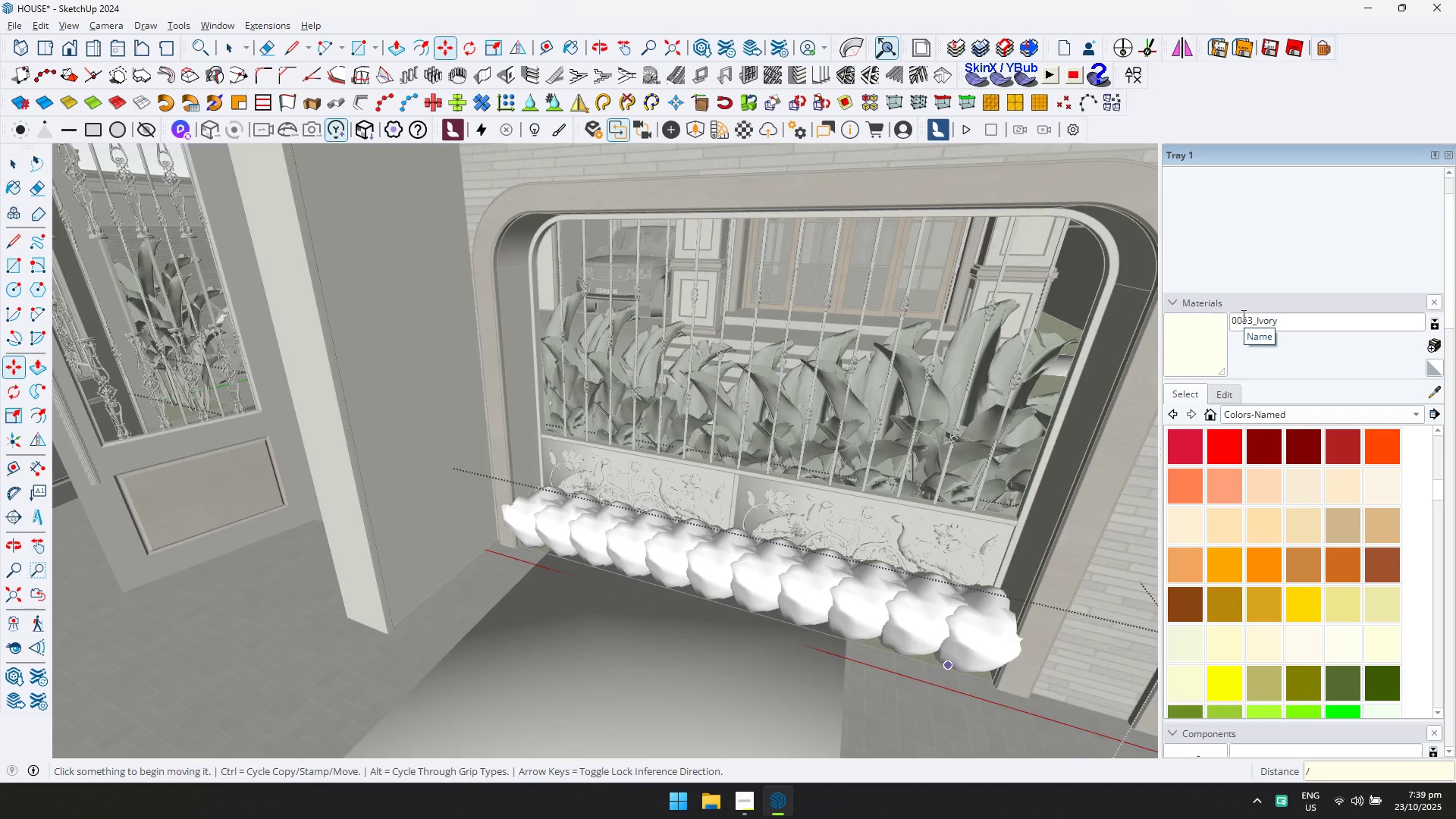 
key(ArrowUp)
 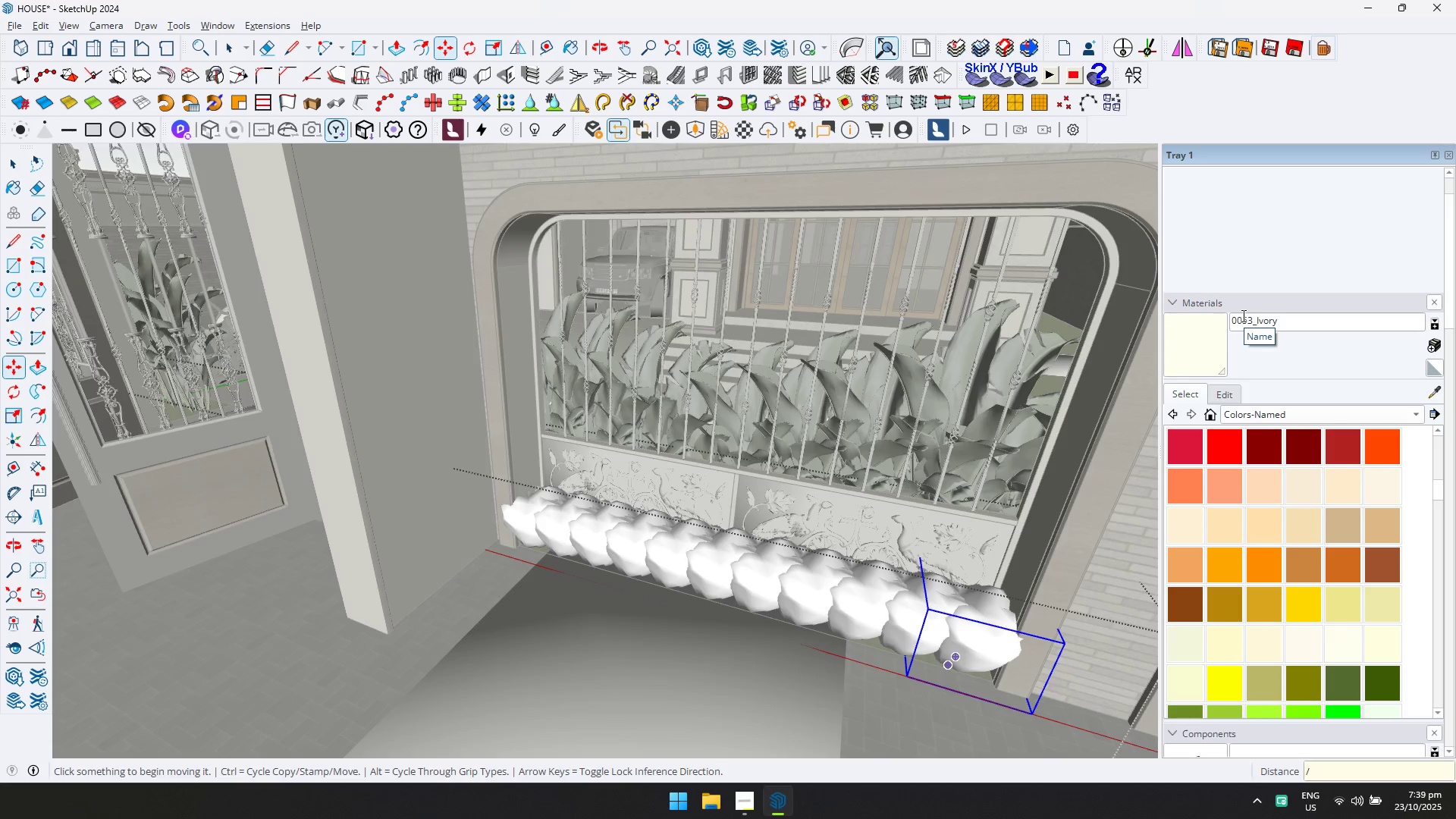 
type(15)
 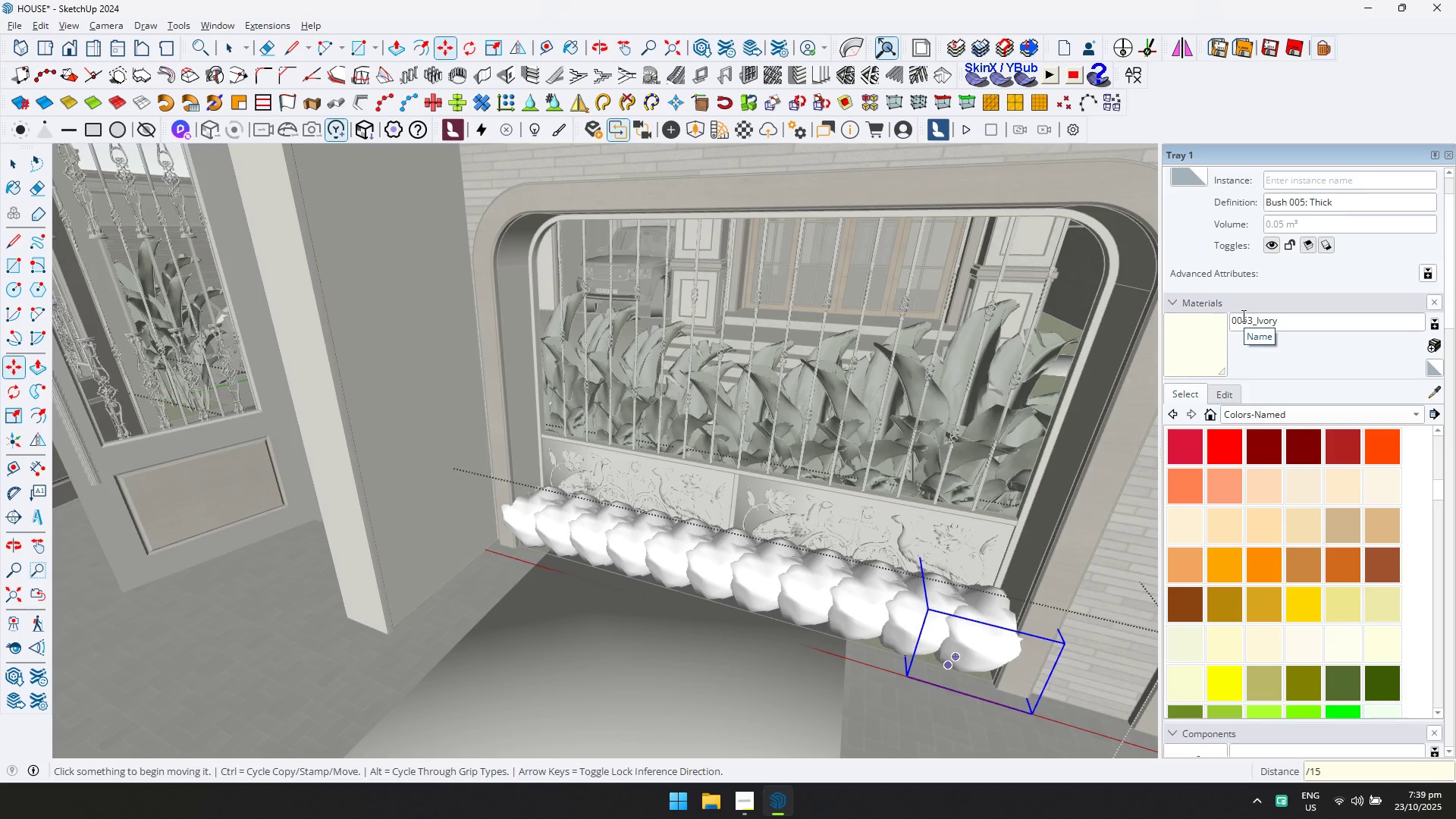 
key(Enter)
 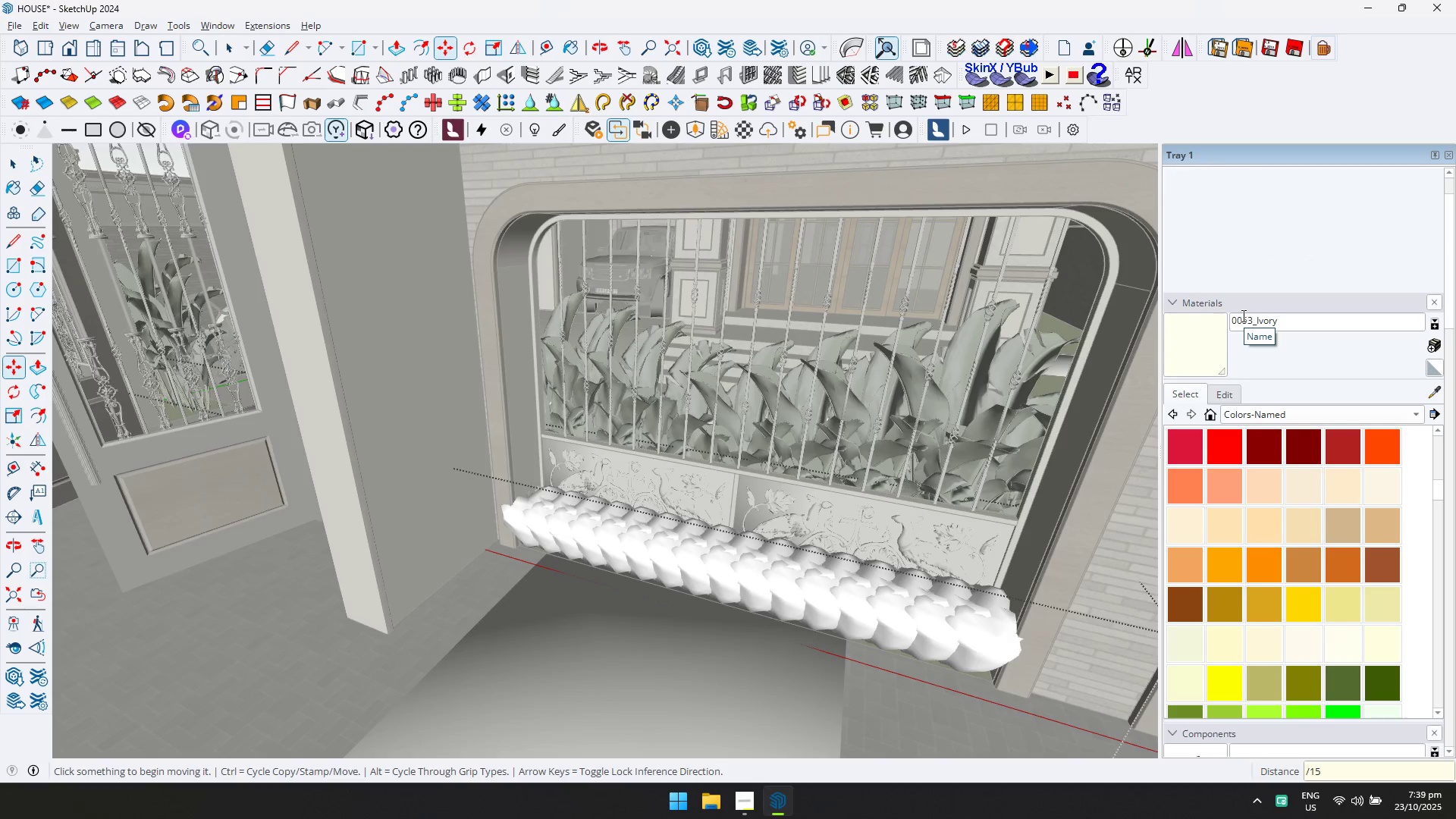 
scroll: coordinate [846, 512], scroll_direction: down, amount: 12.0
 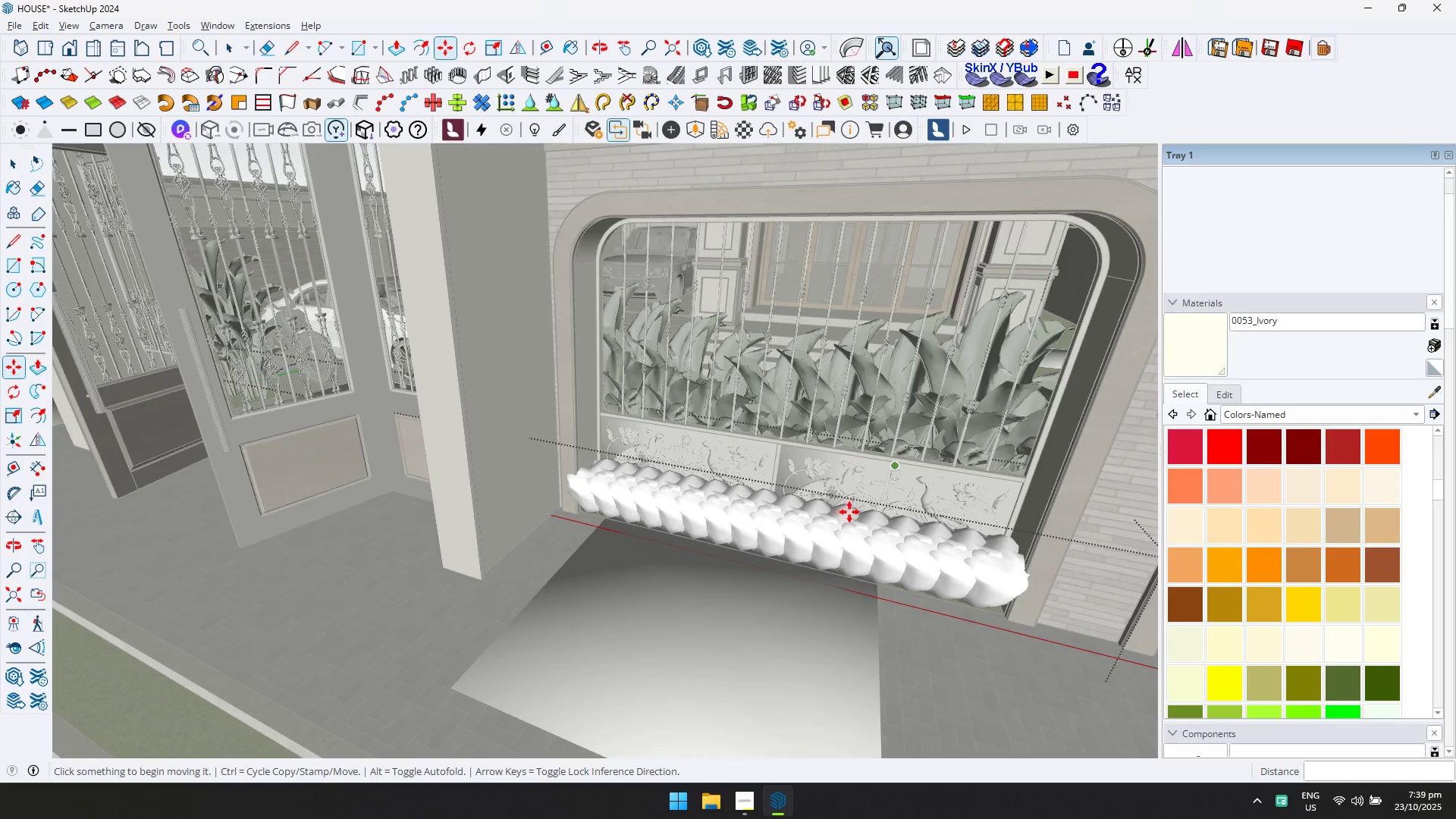 
hold_key(key=ShiftLeft, duration=0.44)
 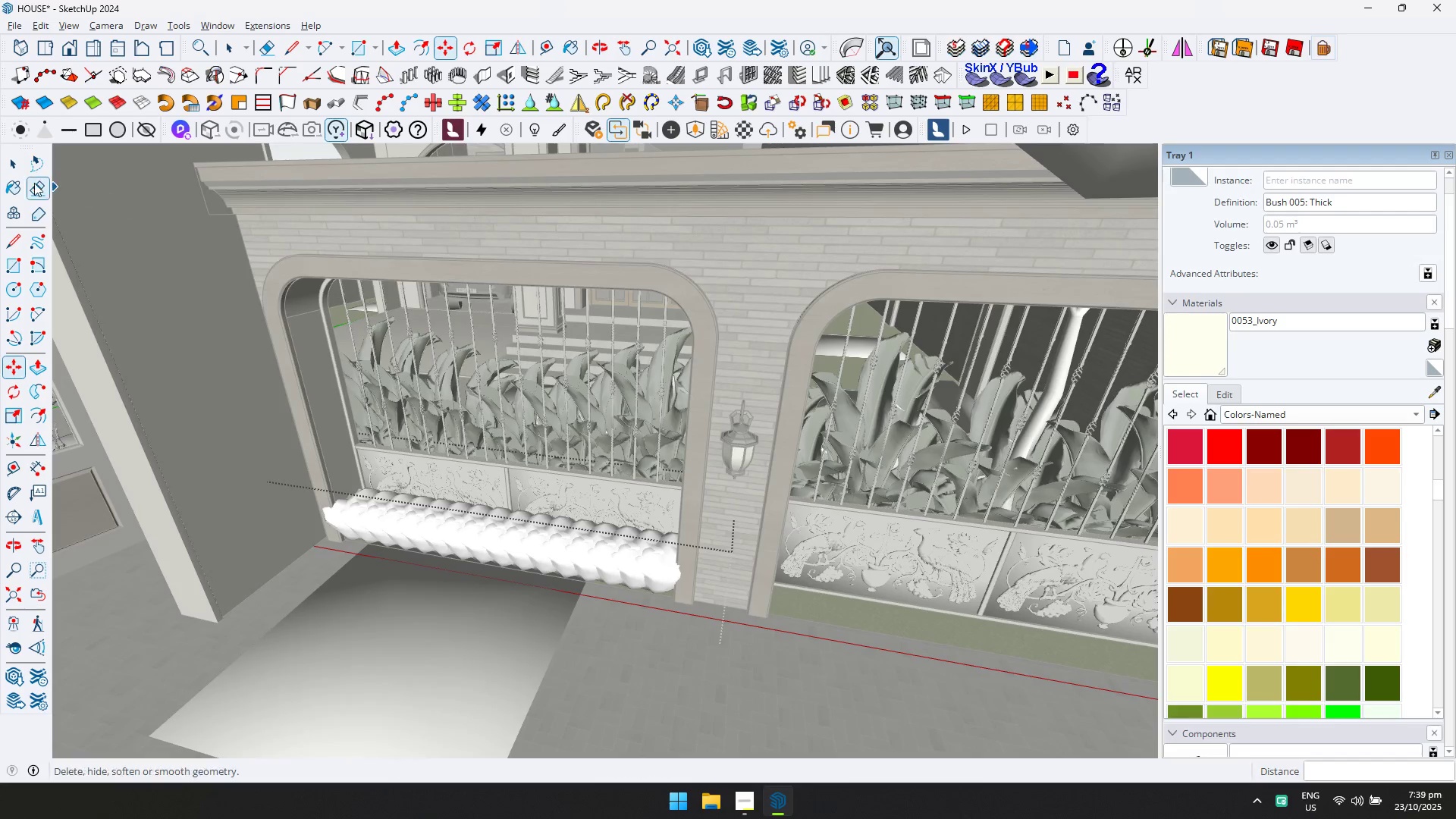 
left_click([15, 158])
 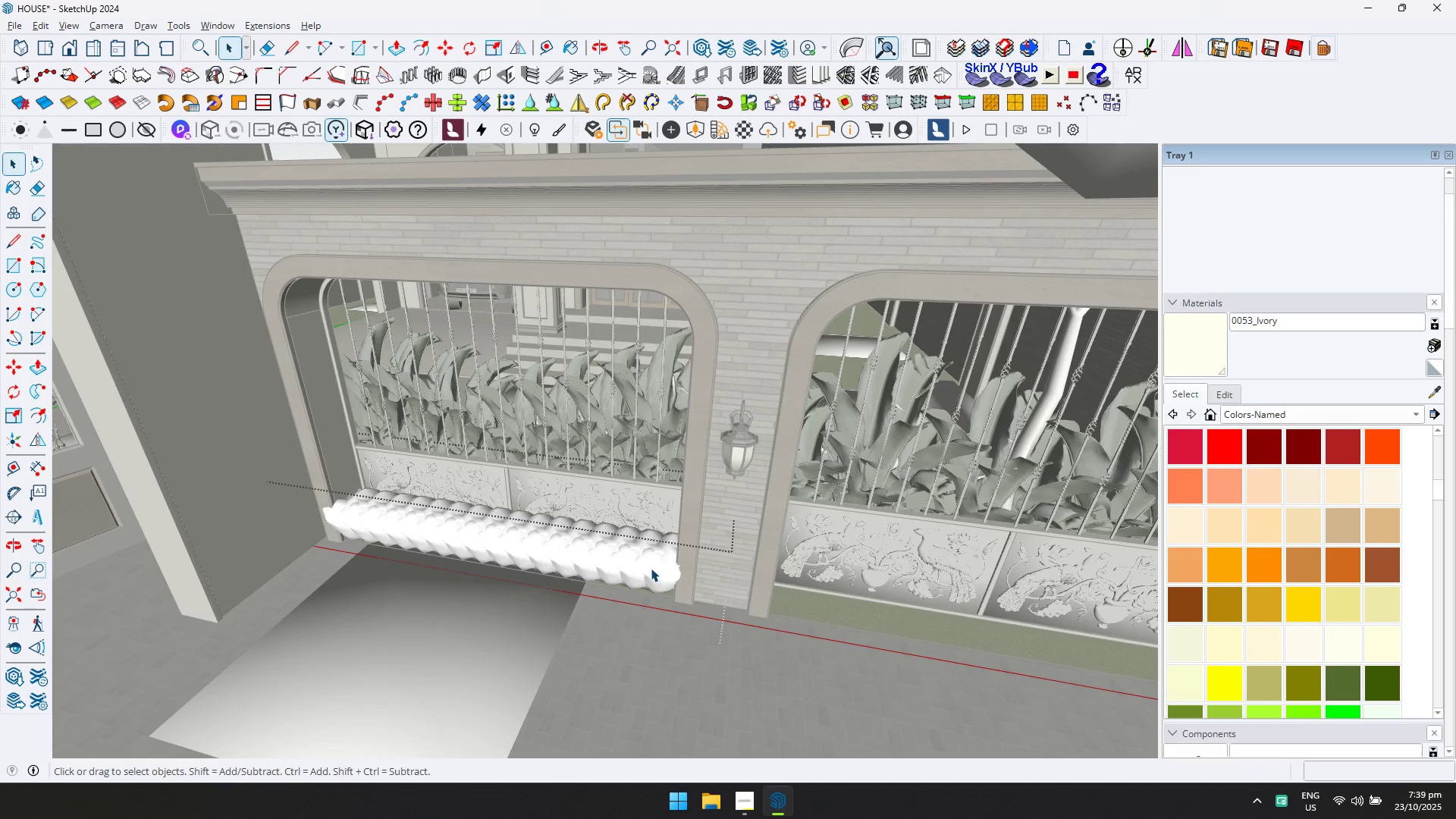 
key(D)
 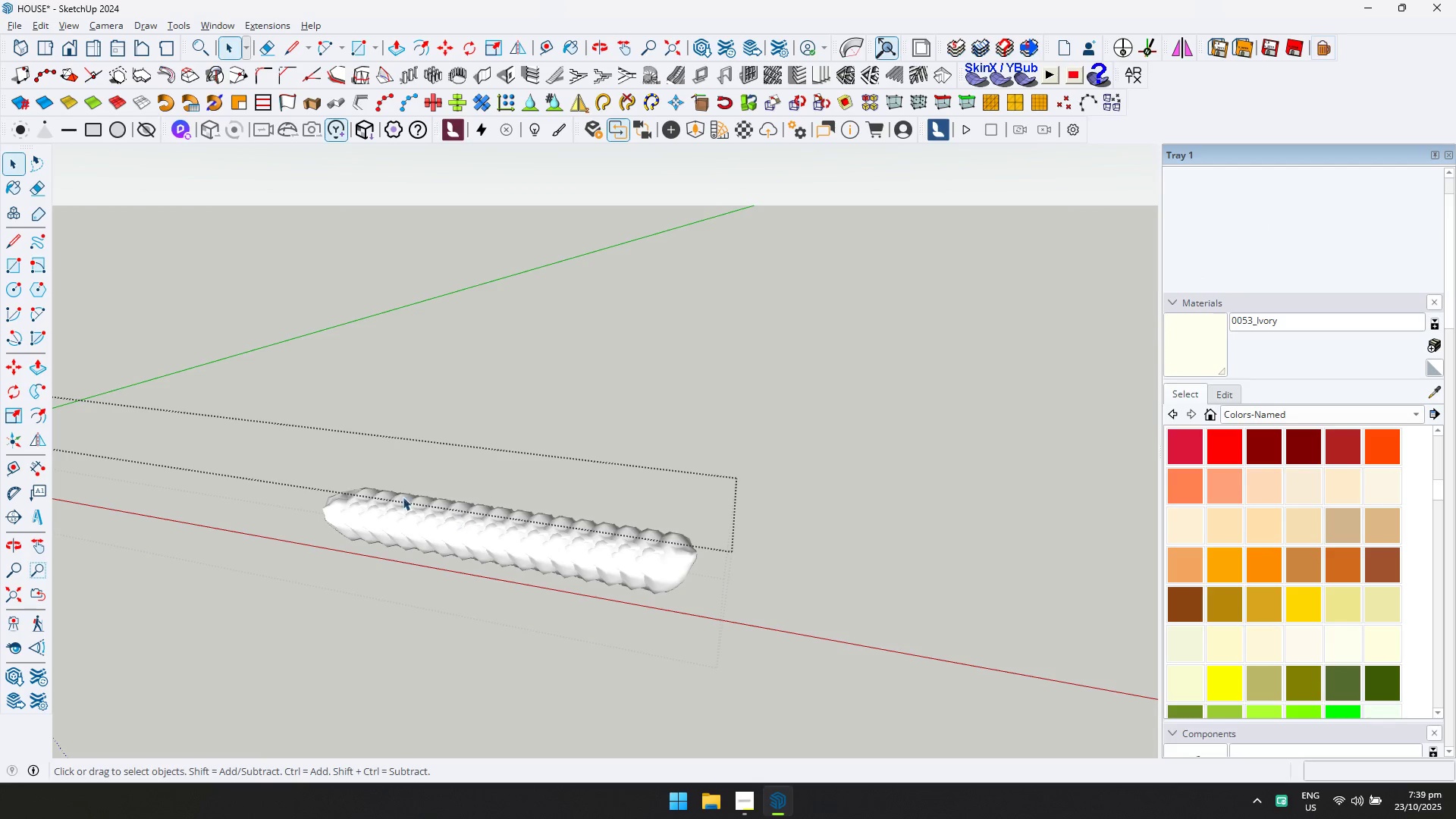 
left_click([275, 429])
 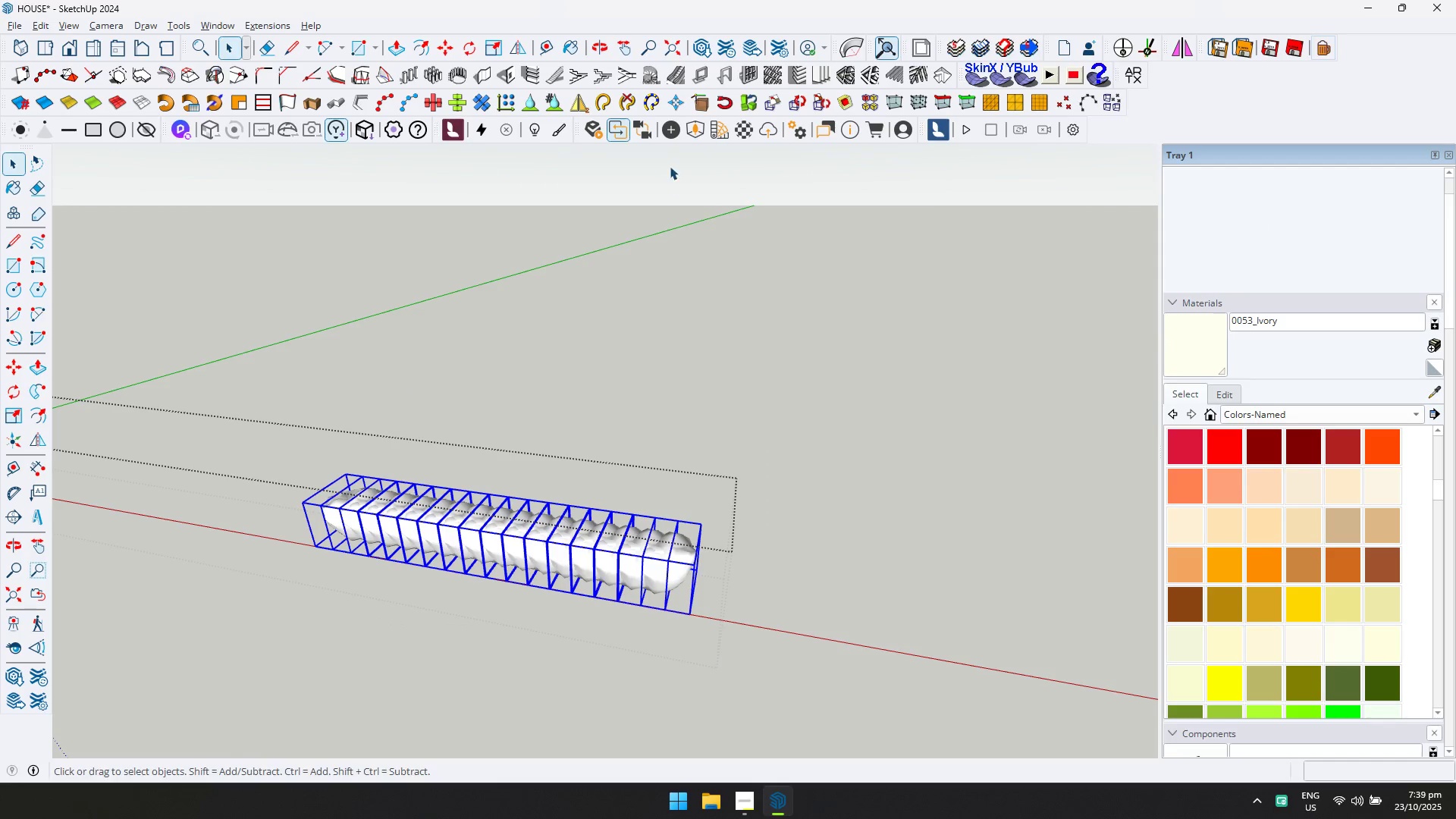 
left_click([780, 102])
 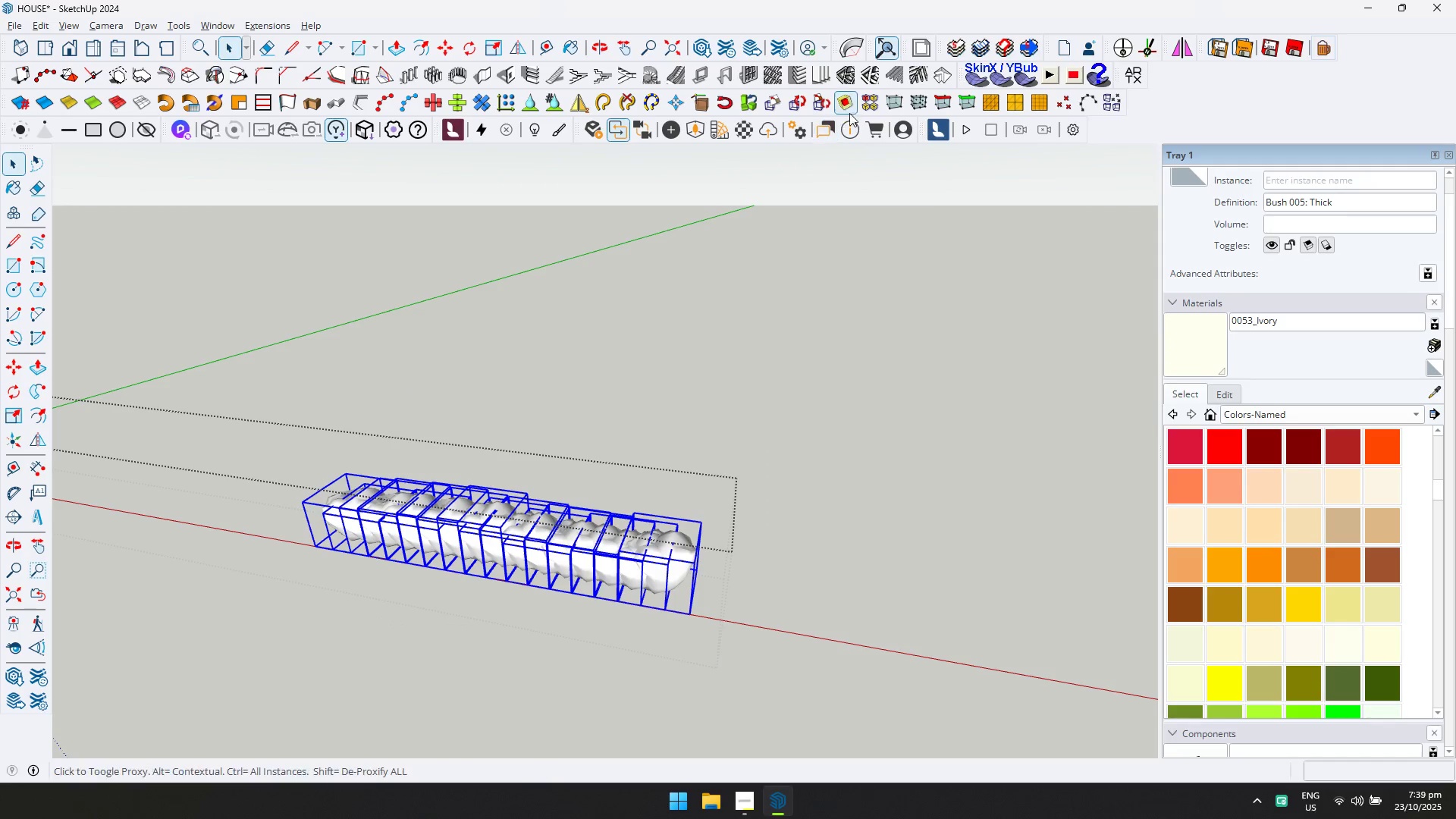 
left_click([824, 101])
 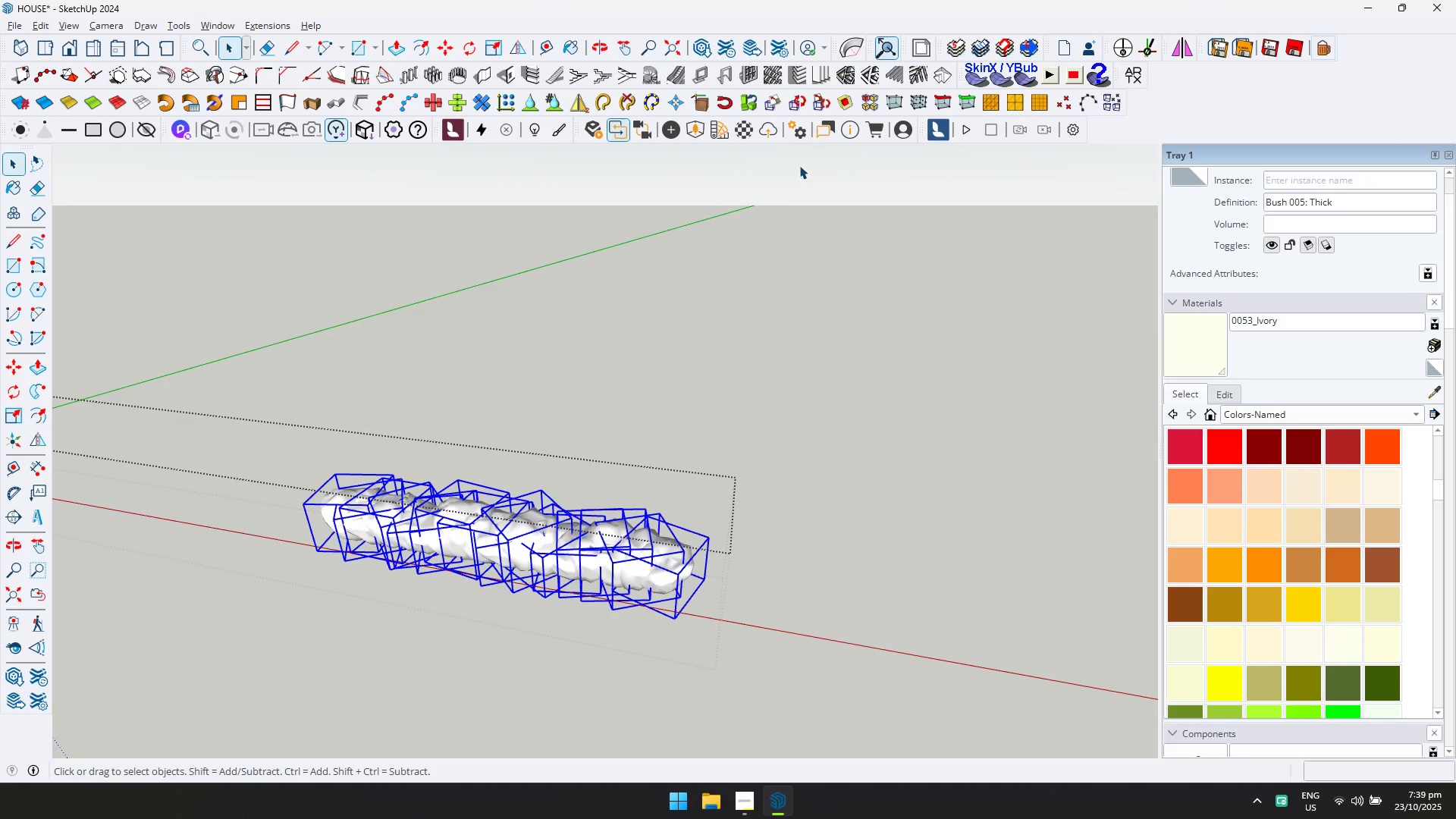 
key(Escape)
 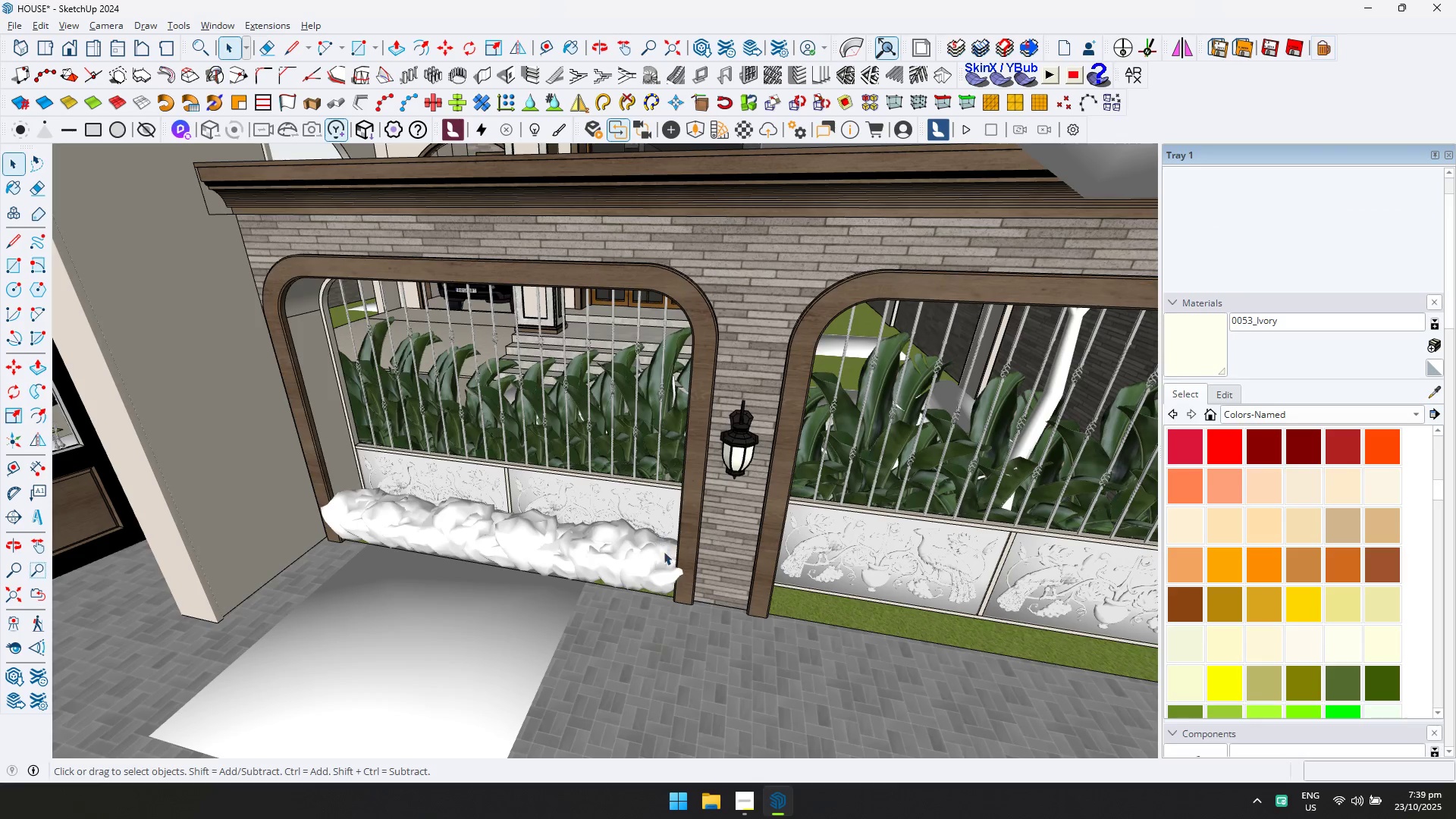 
double_click([663, 563])
 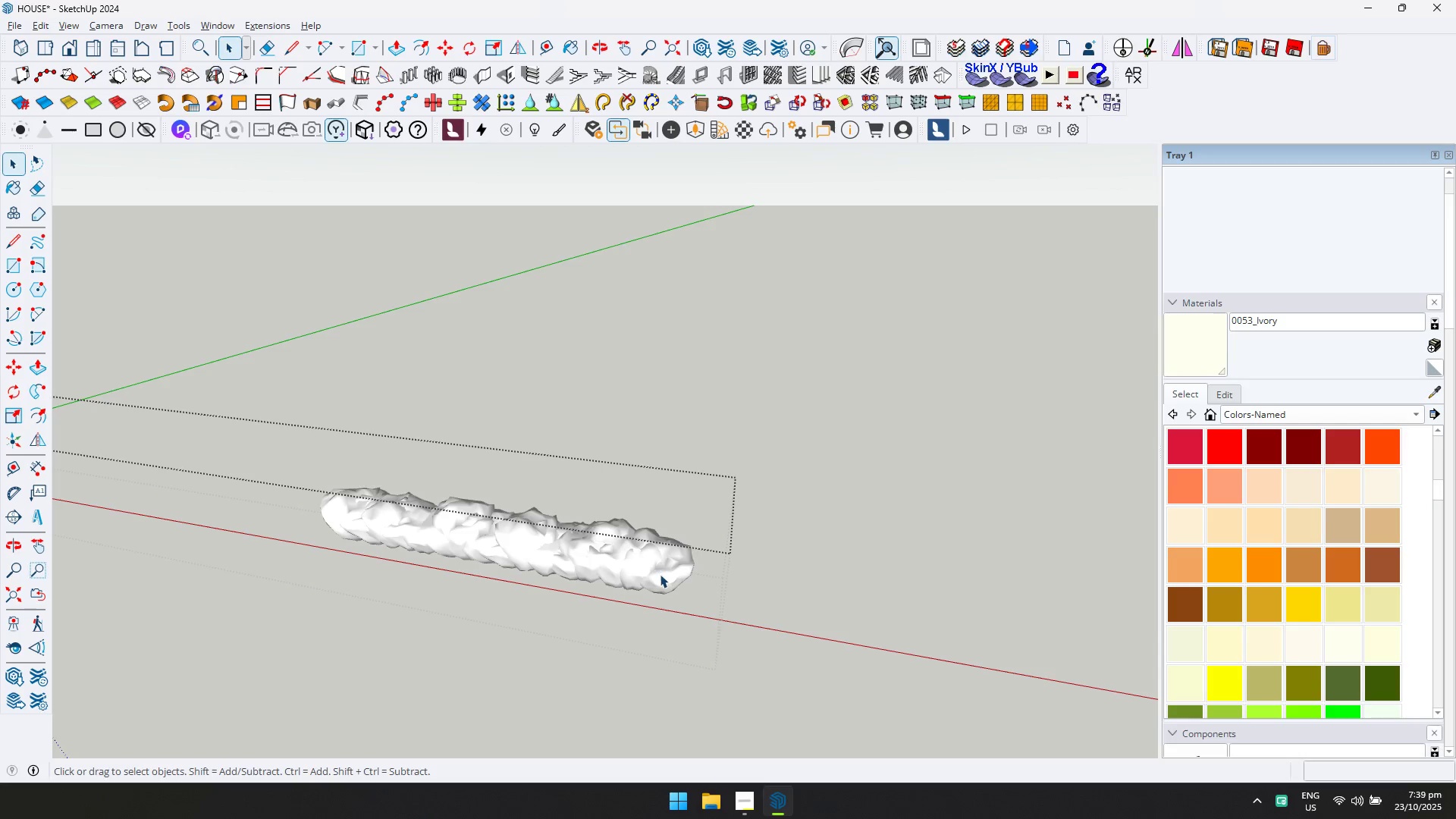 
triple_click([660, 574])
 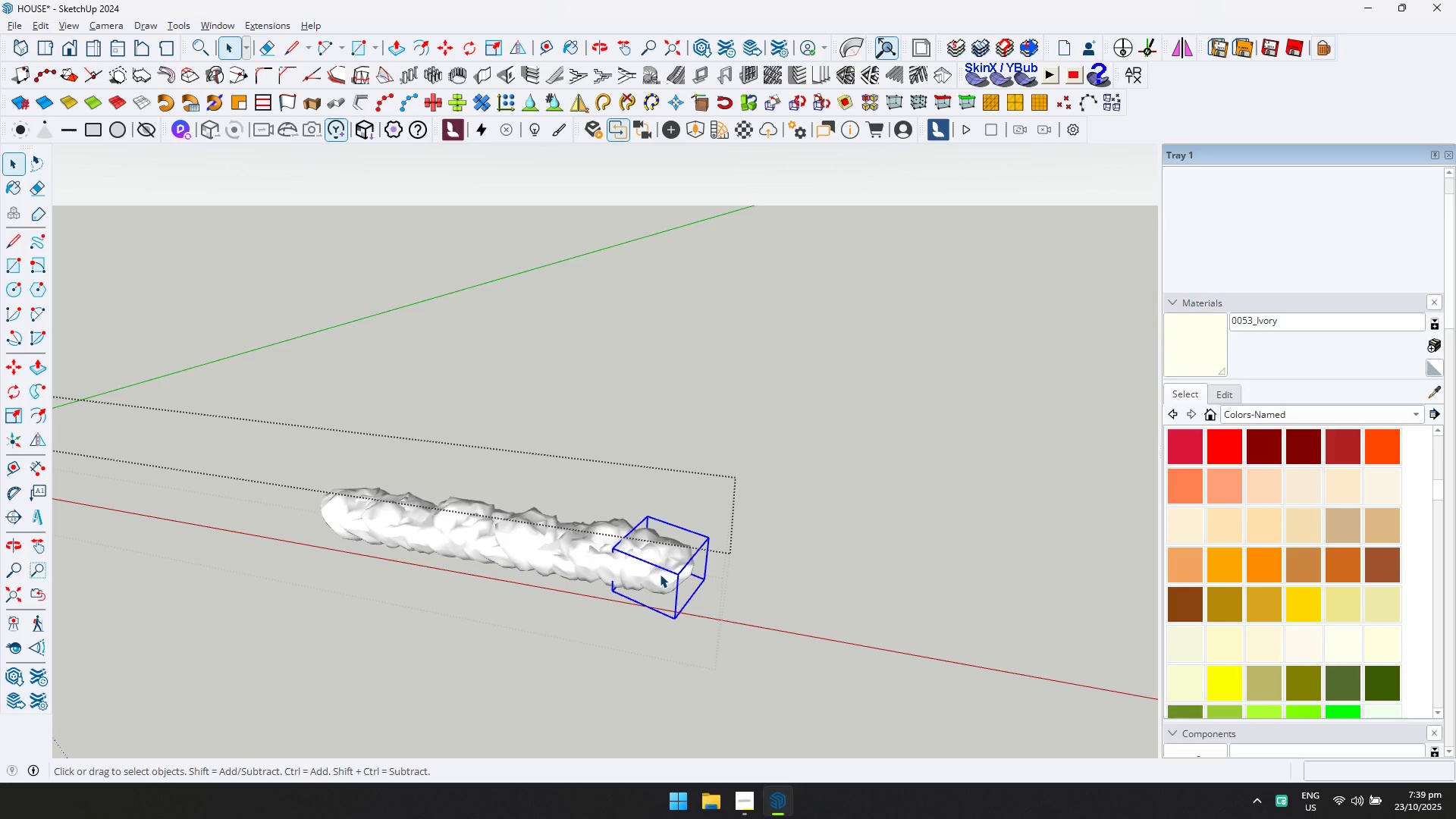 
key(M)
 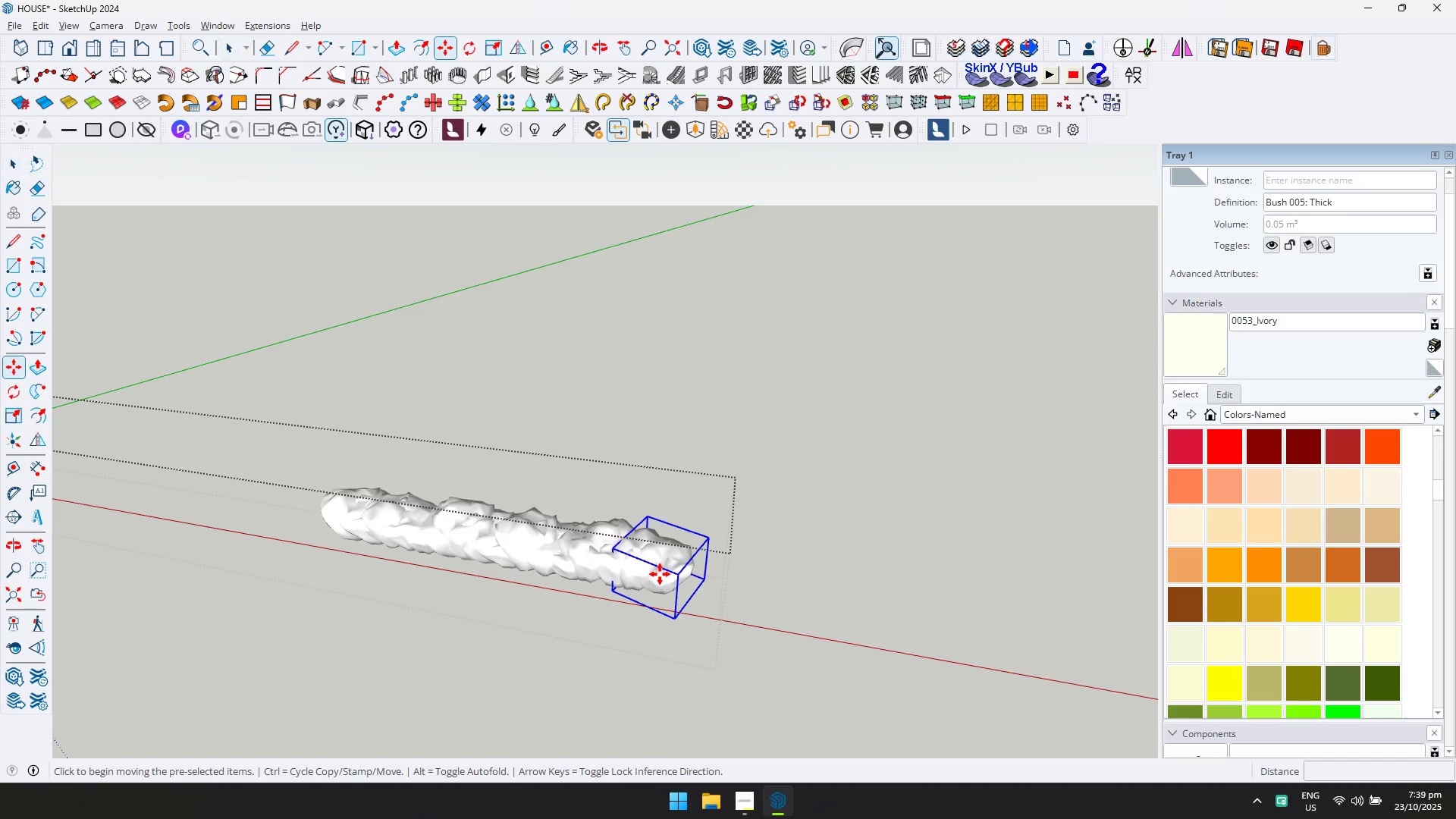 
key(Control+ControlLeft)
 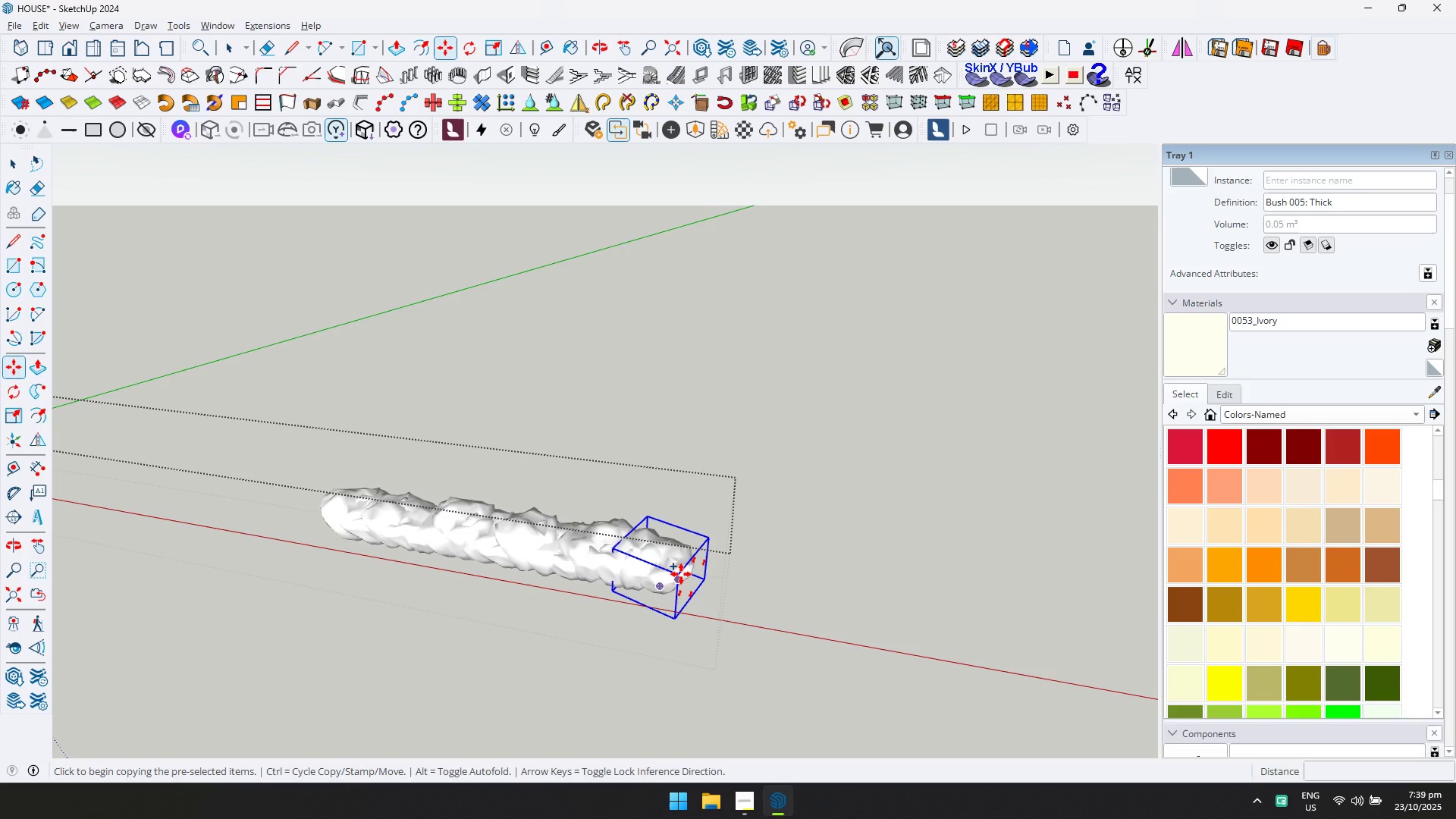 
left_click([679, 573])
 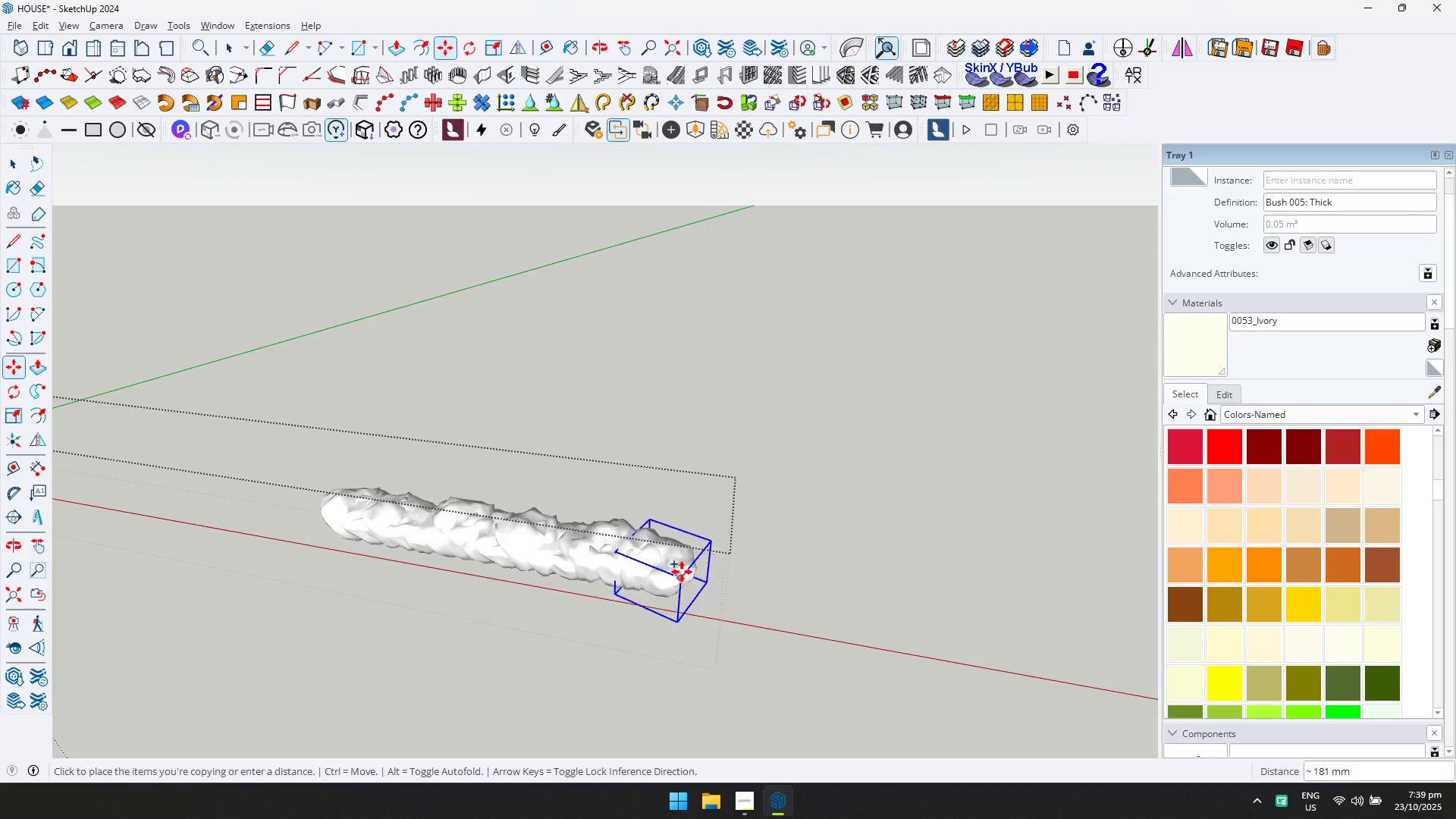 
key(D)
 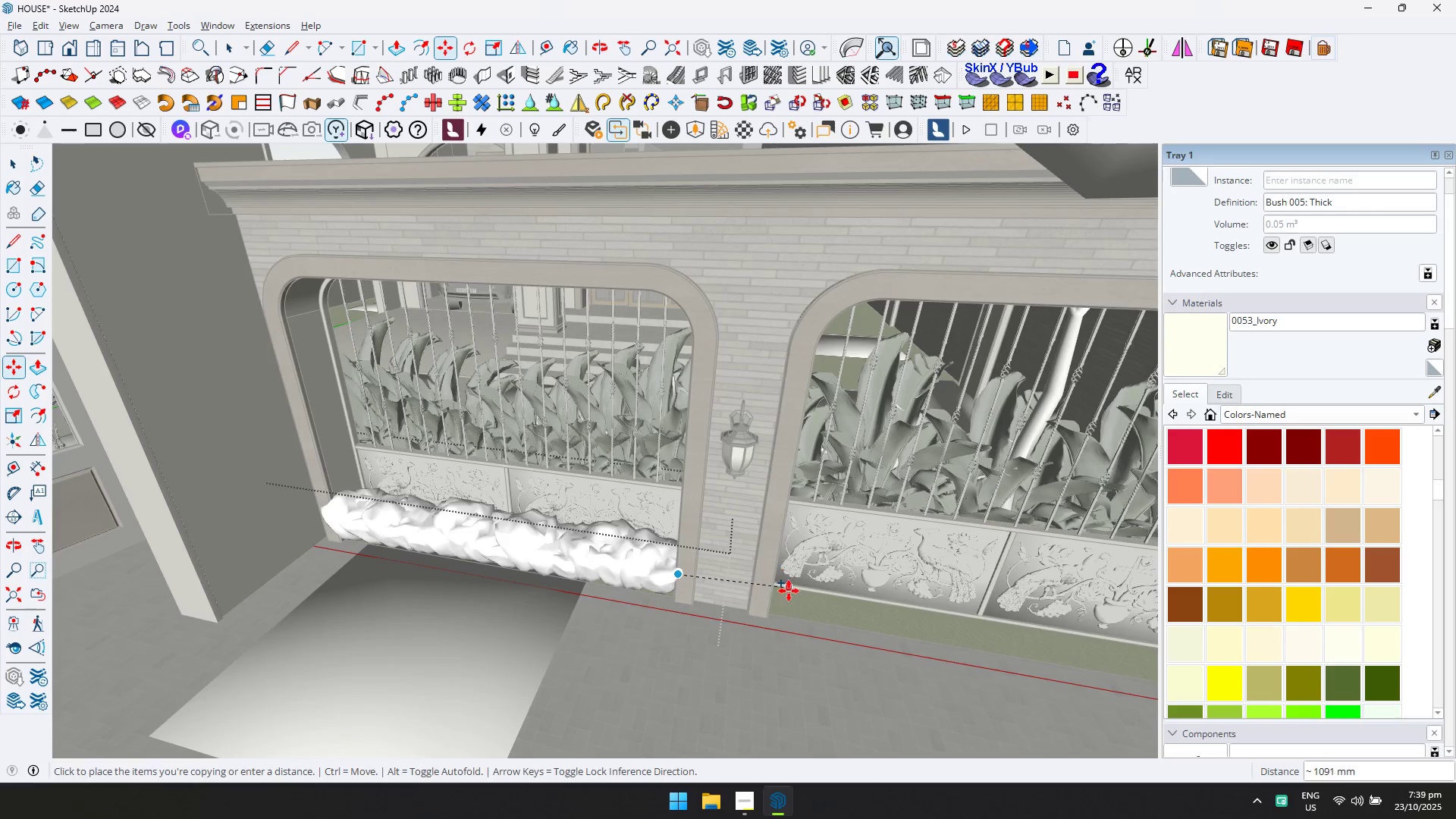 
key(ArrowLeft)
 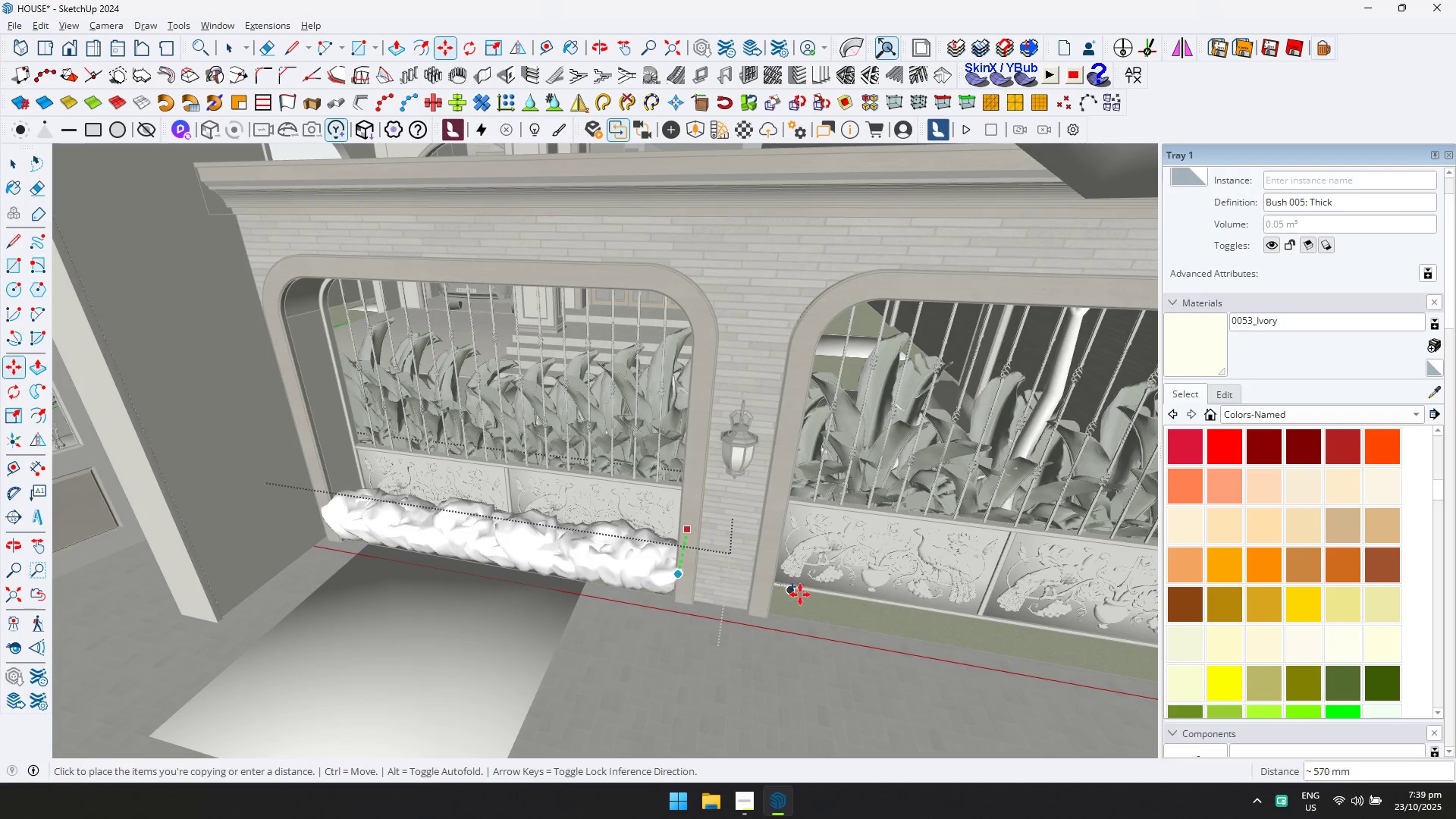 
key(ArrowRight)
 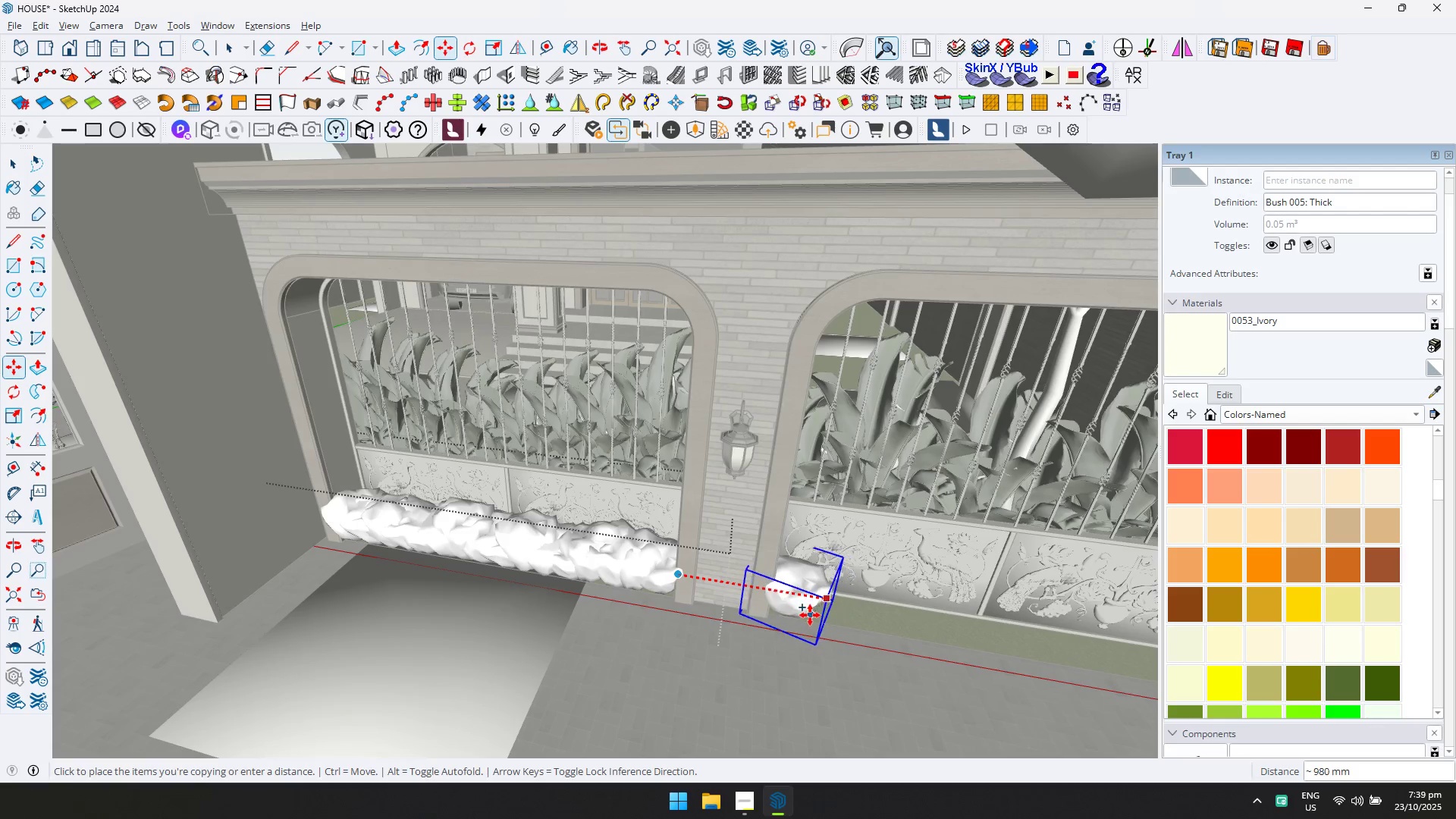 
left_click([810, 615])
 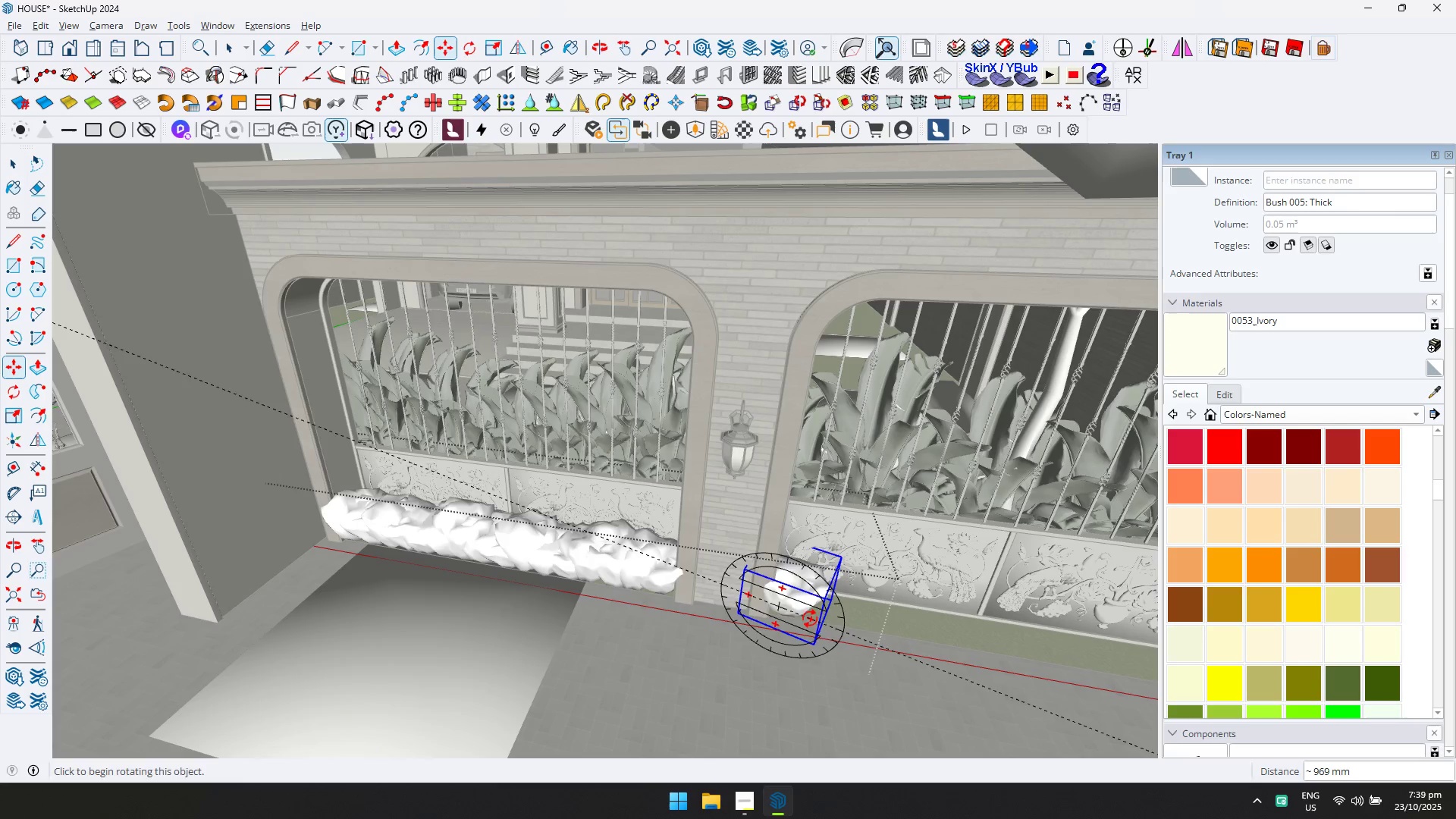 
key(Control+ControlLeft)
 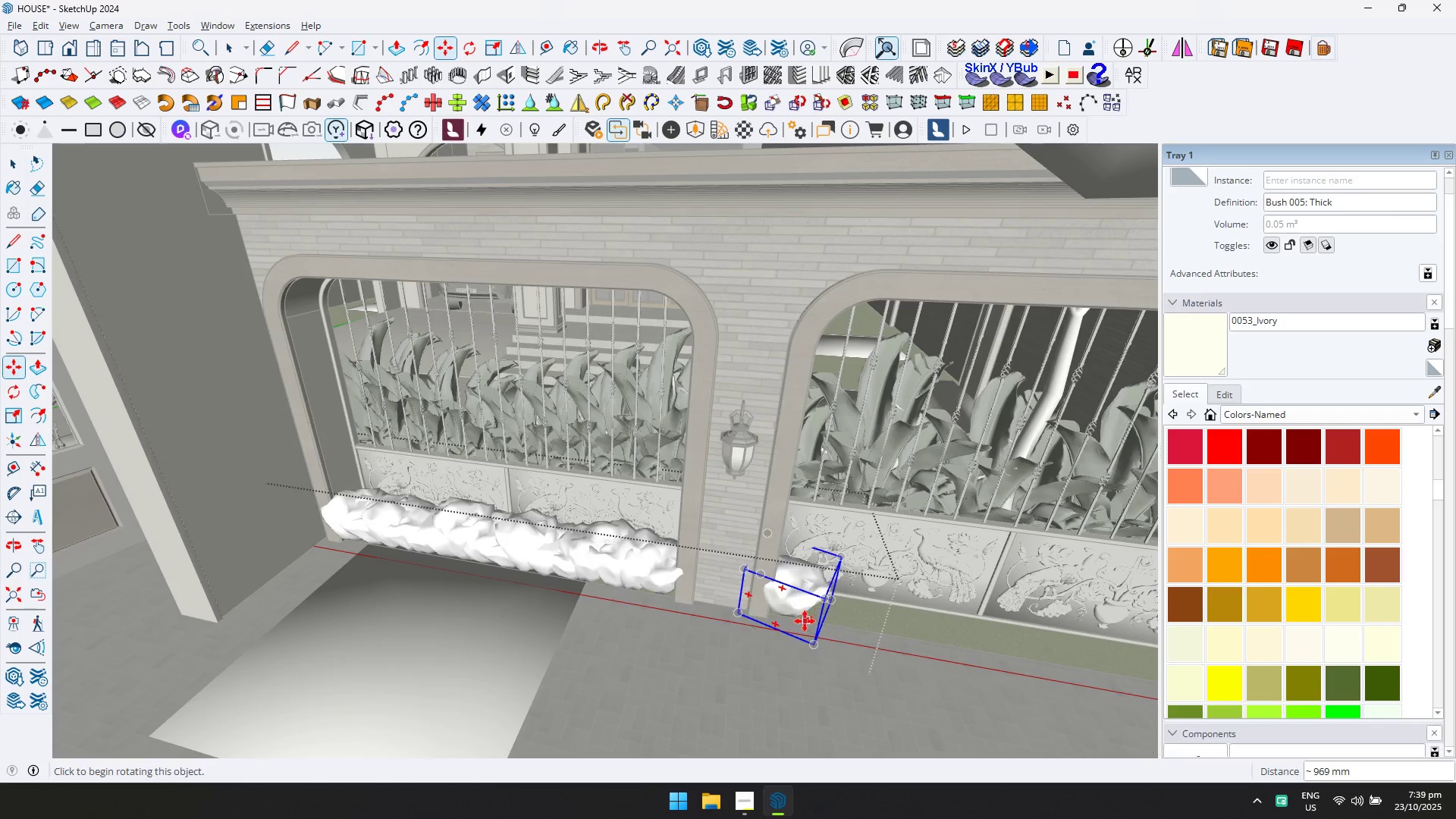 
double_click([805, 621])
 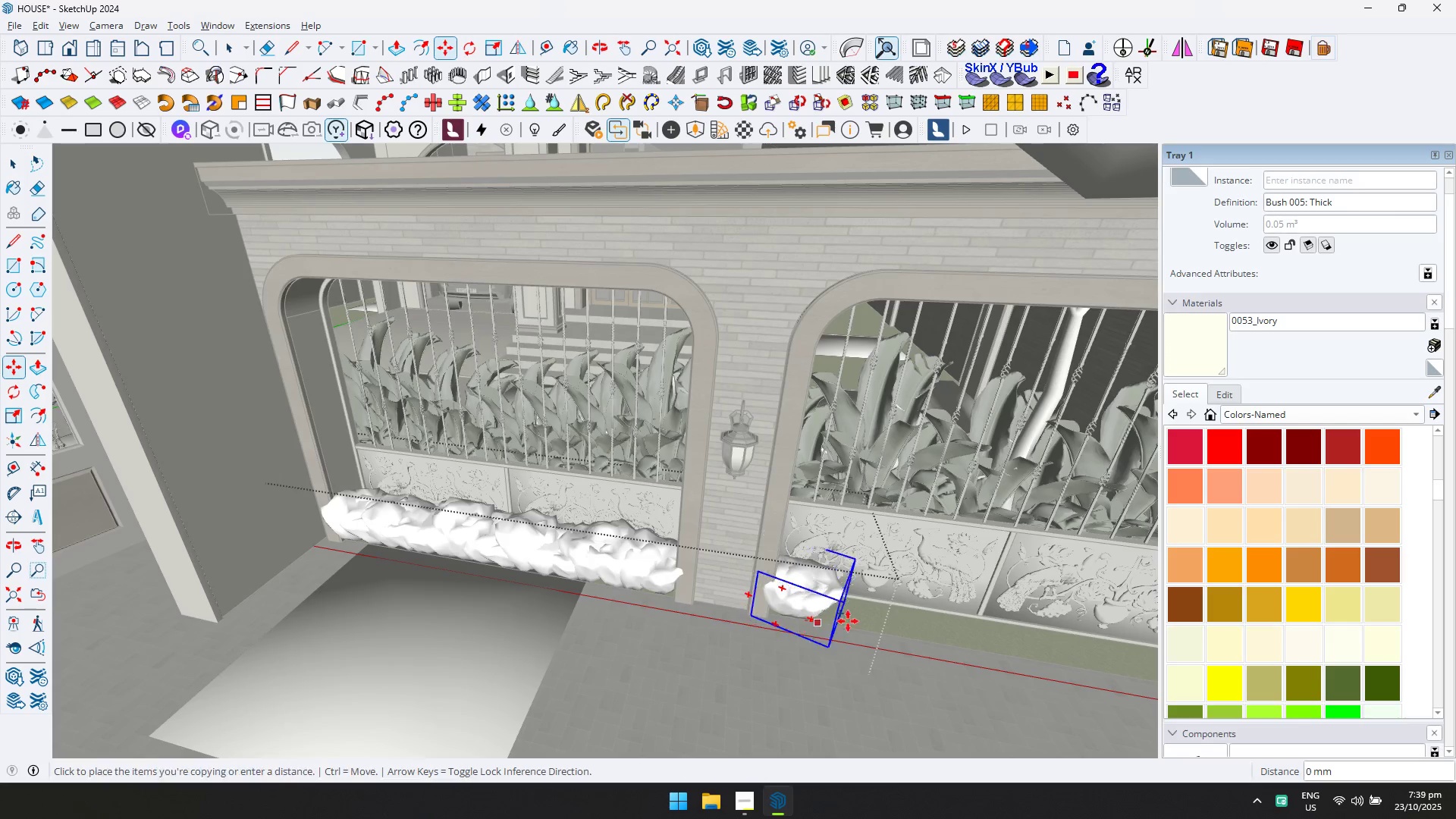 
hold_key(key=ShiftLeft, duration=0.36)
 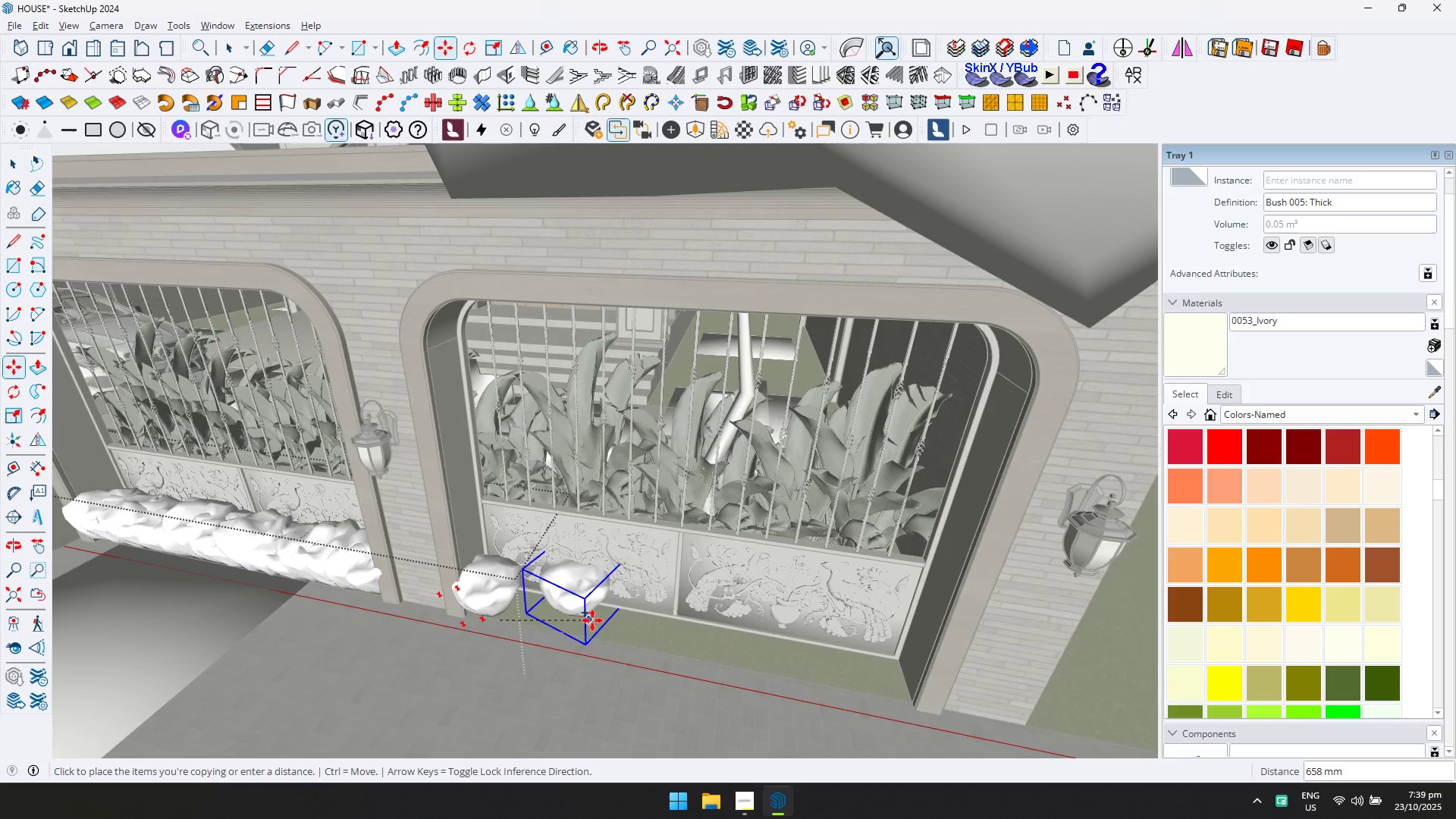 
key(ArrowLeft)
 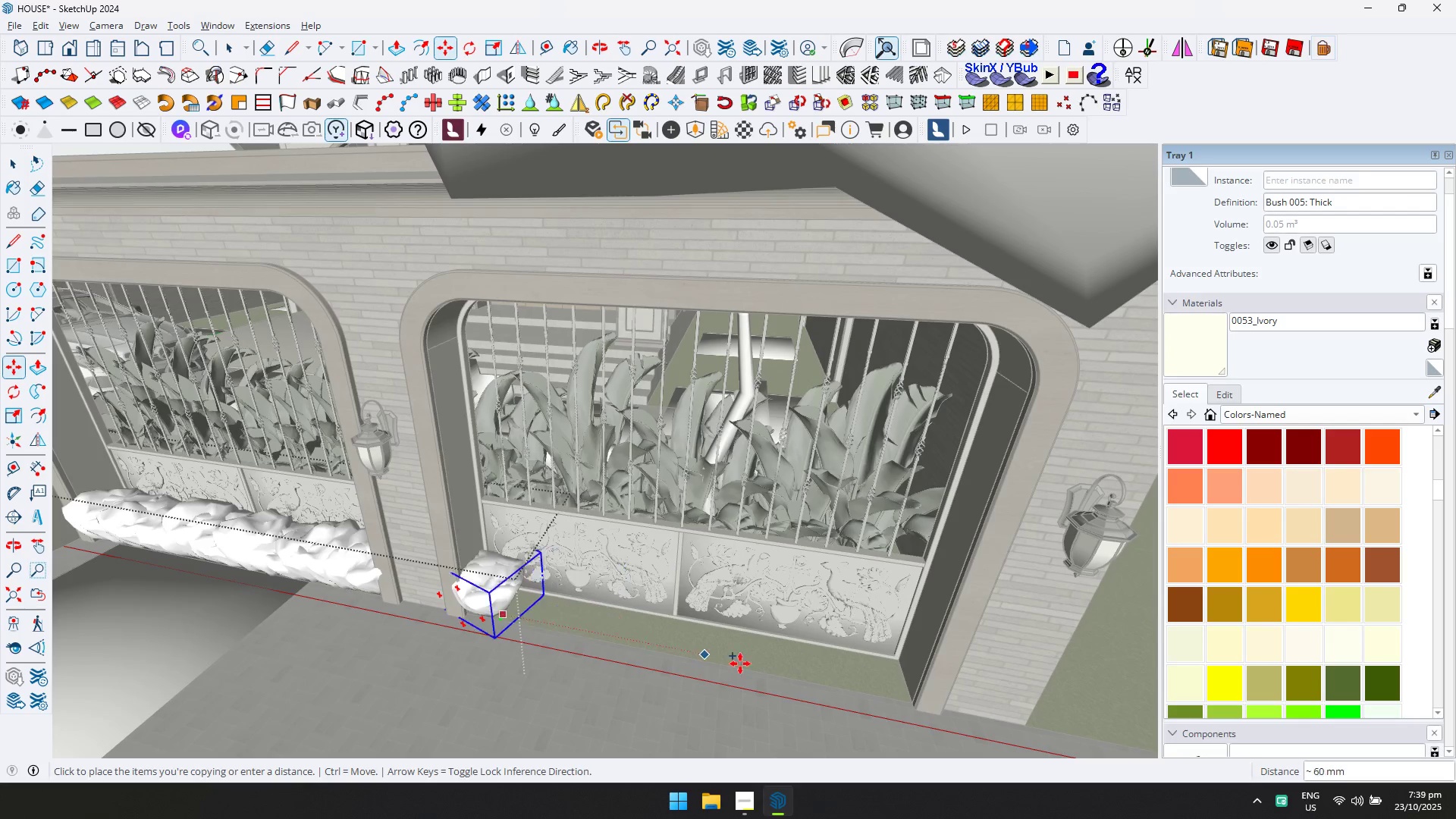 
key(ArrowRight)
 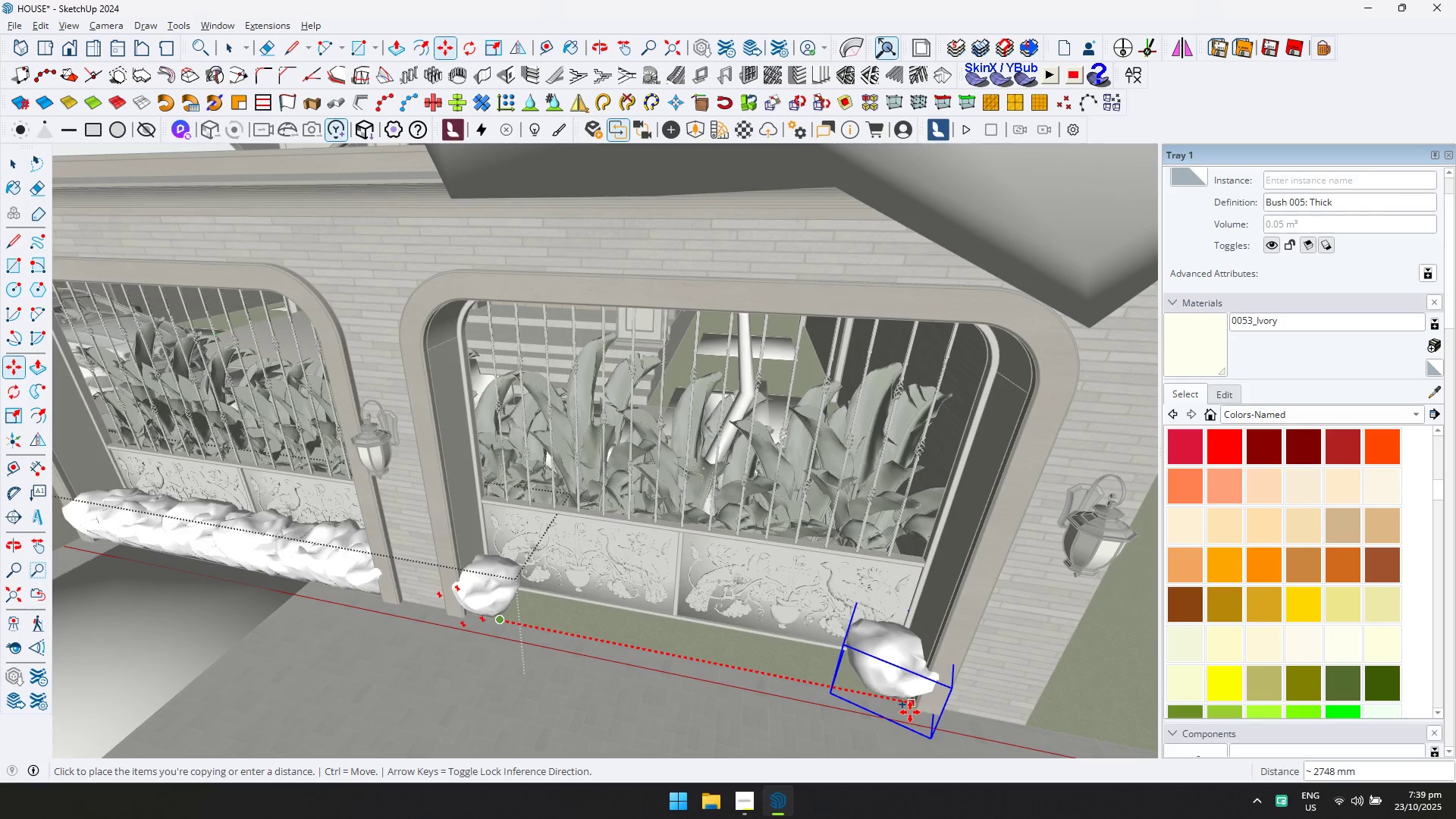 
left_click([912, 712])
 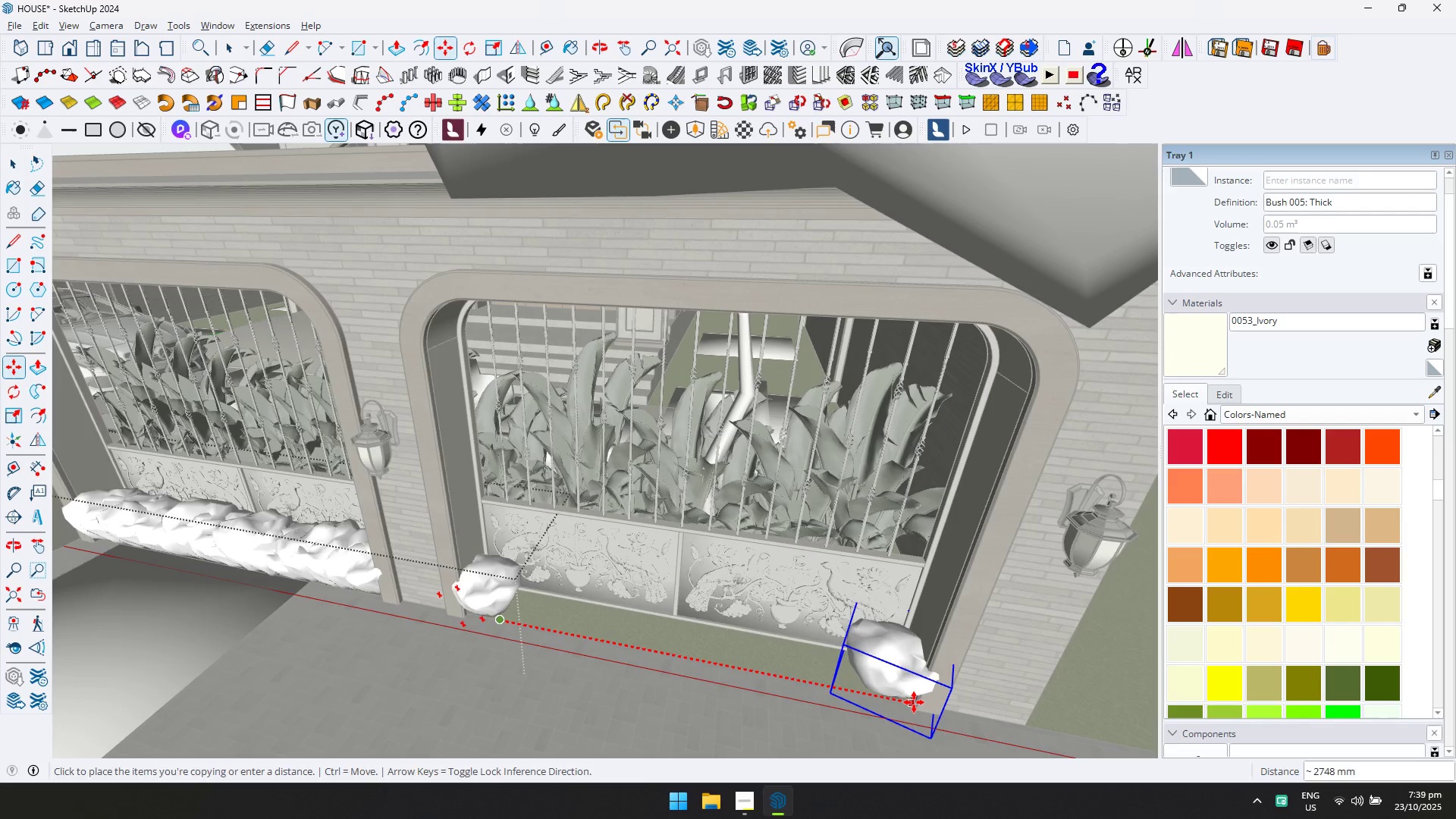 
type(/1)
key(Backspace)
type(15)
 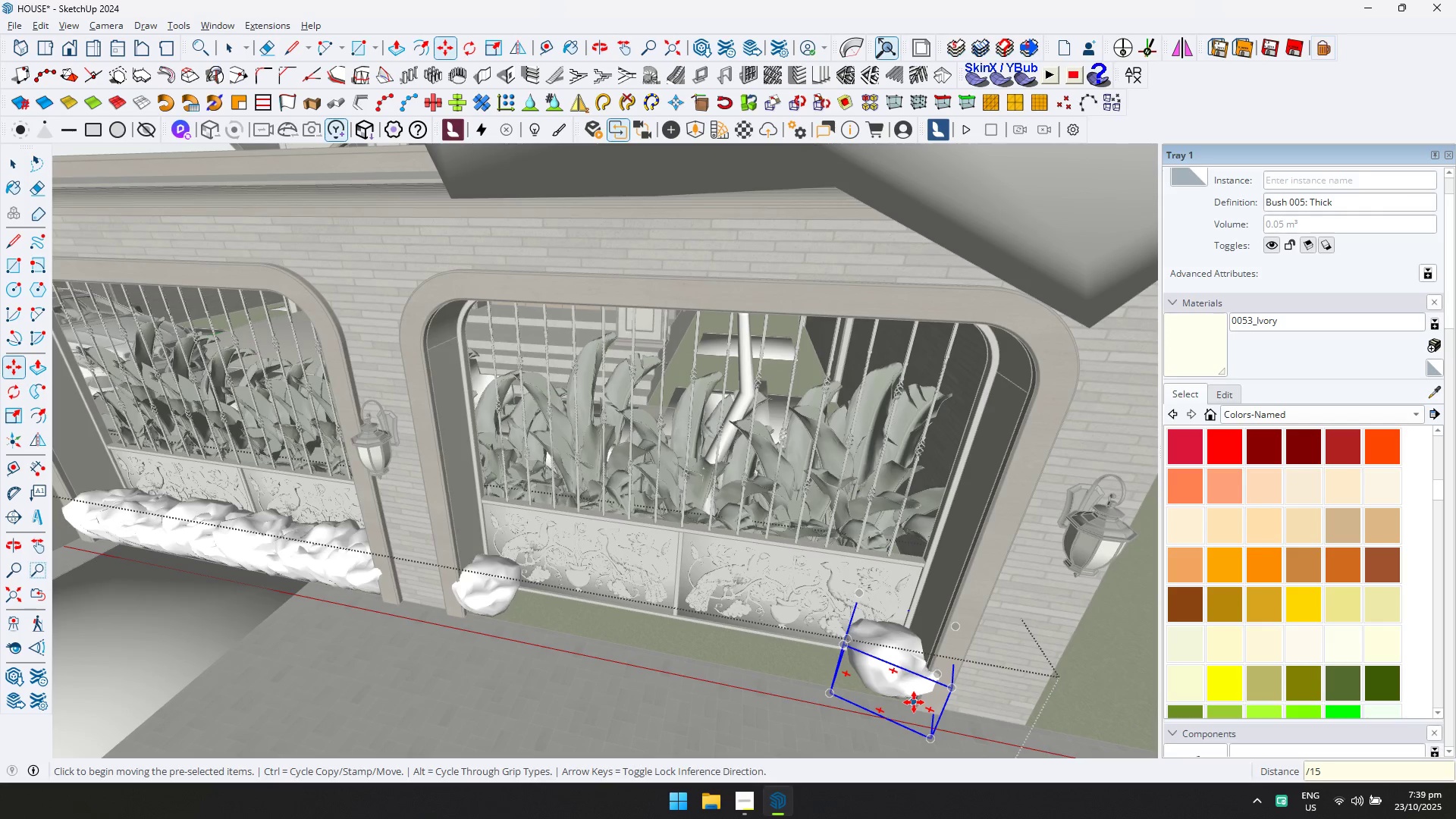 
key(Enter)
 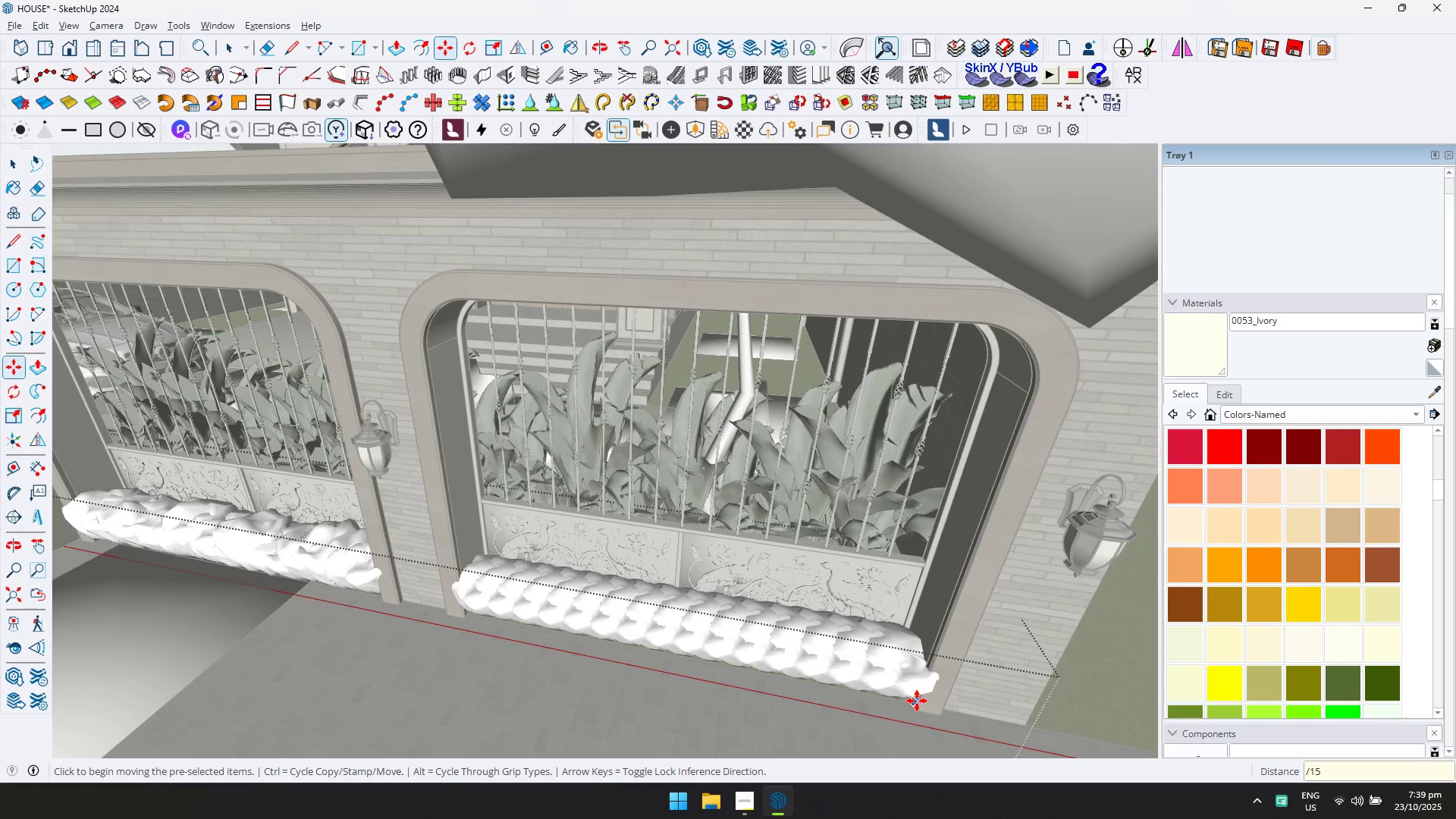 
key(D)
 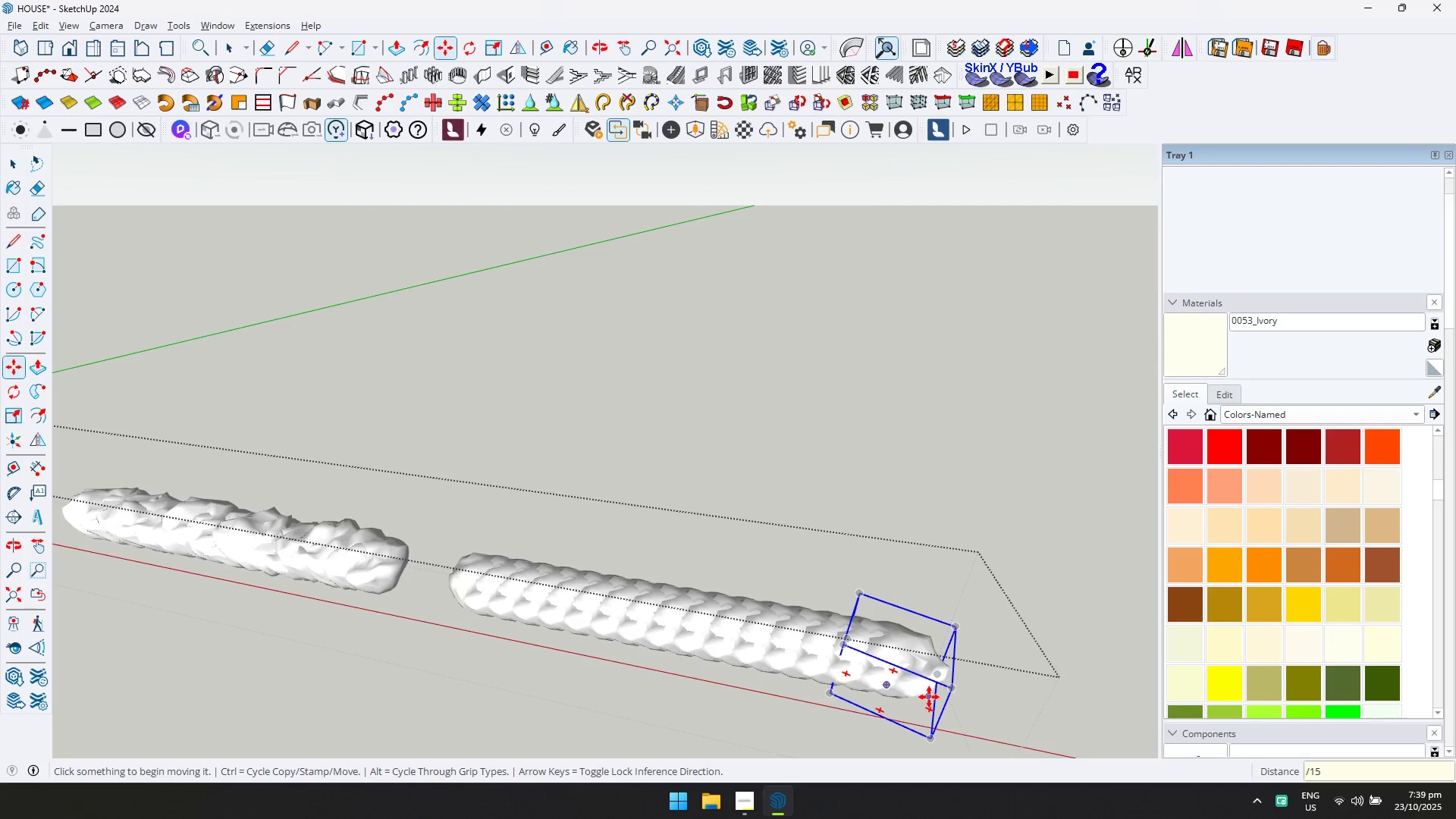 
key(Control+ControlLeft)
 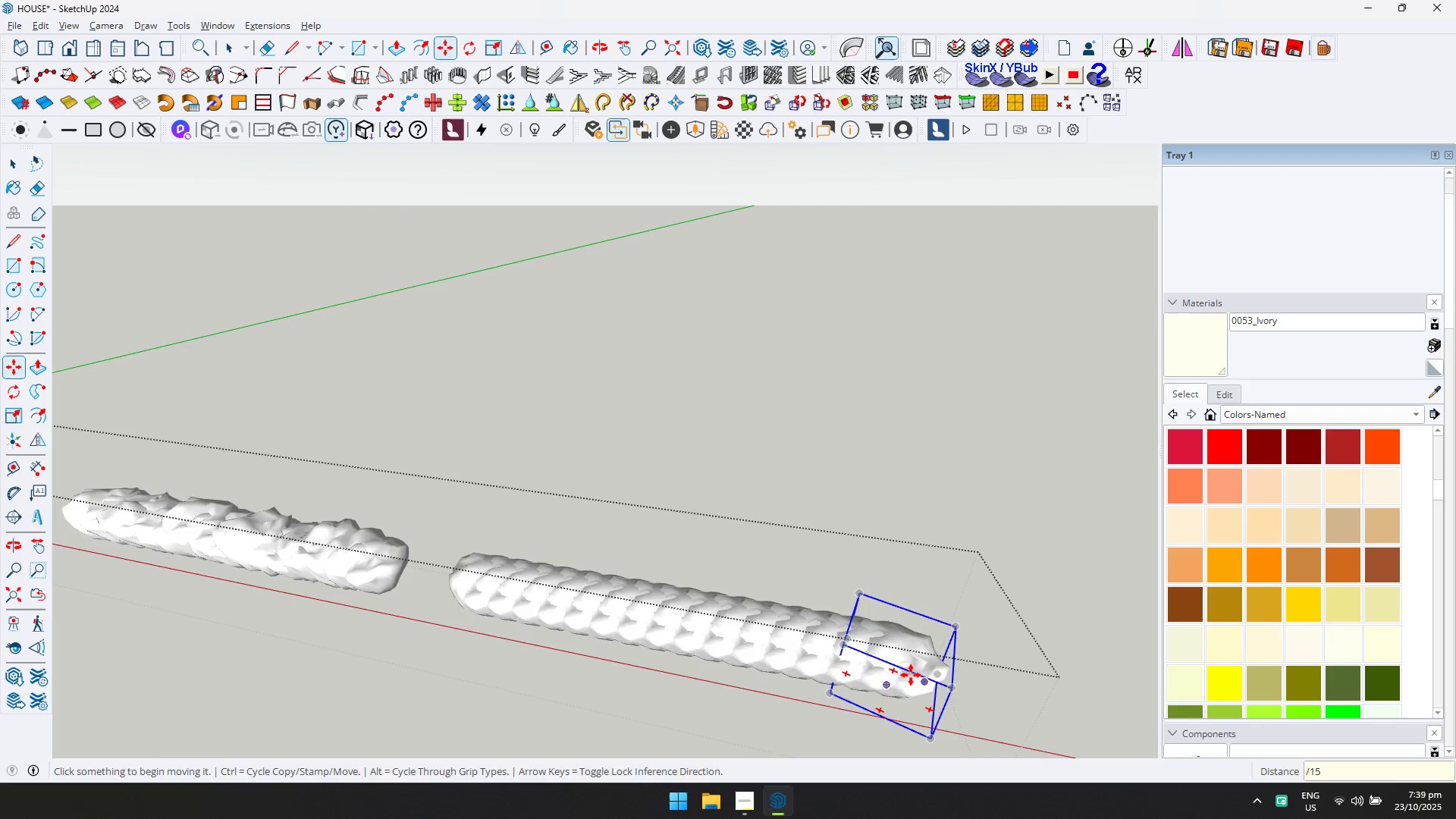 
key(Control+A)
 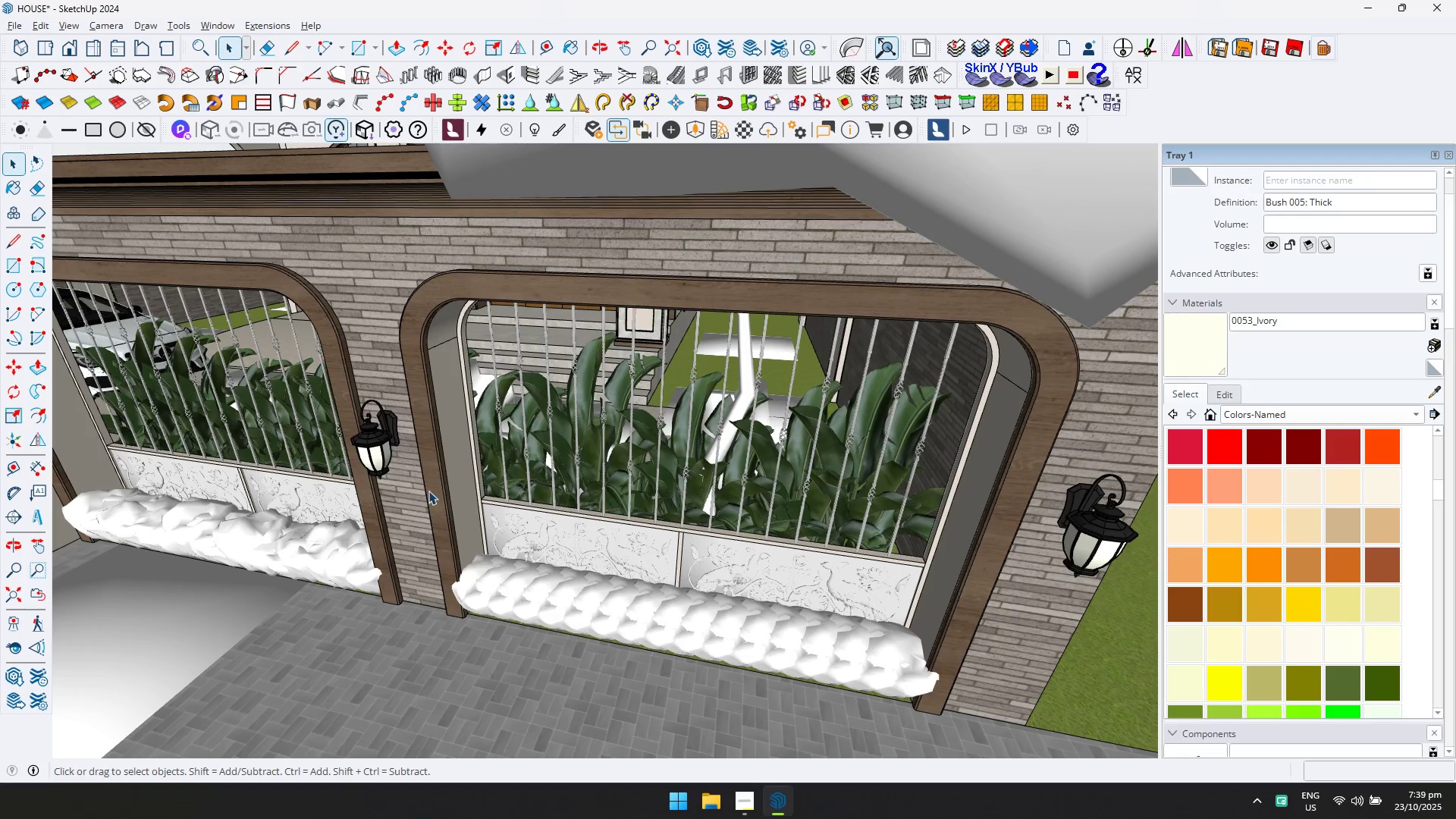 
triple_click([537, 595])
 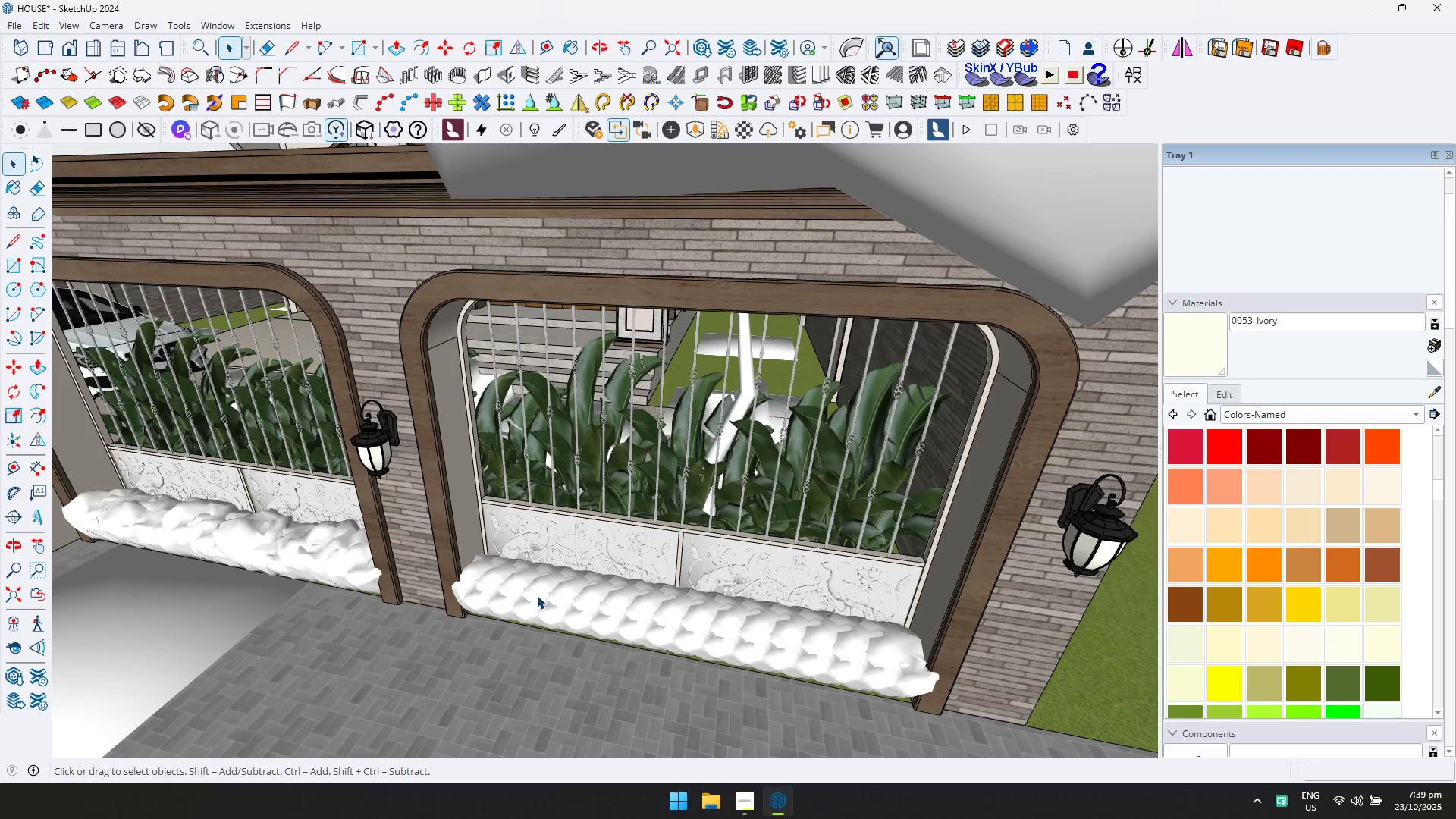 
triple_click([537, 595])
 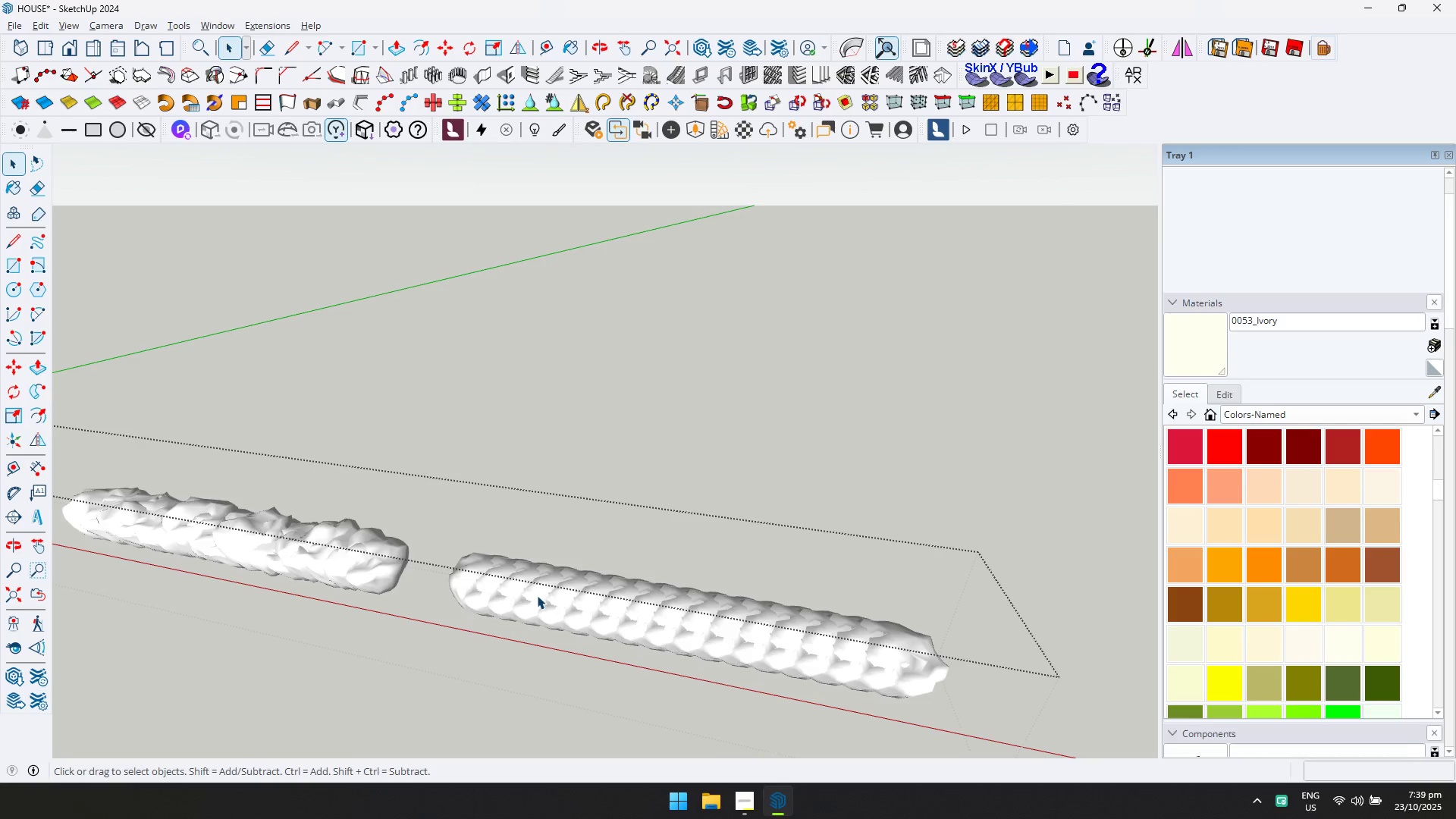 
triple_click([537, 595])
 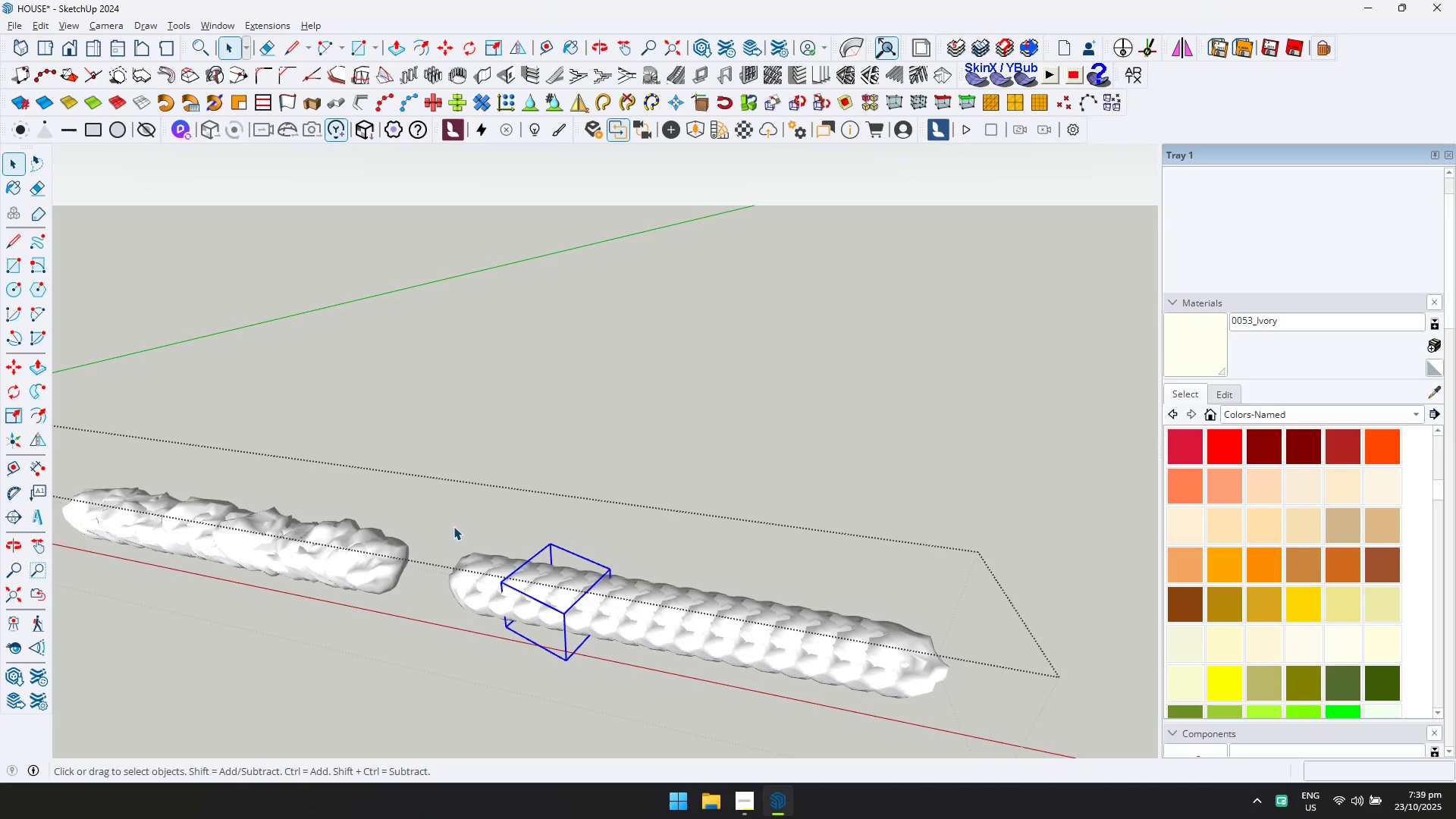 
triple_click([447, 524])
 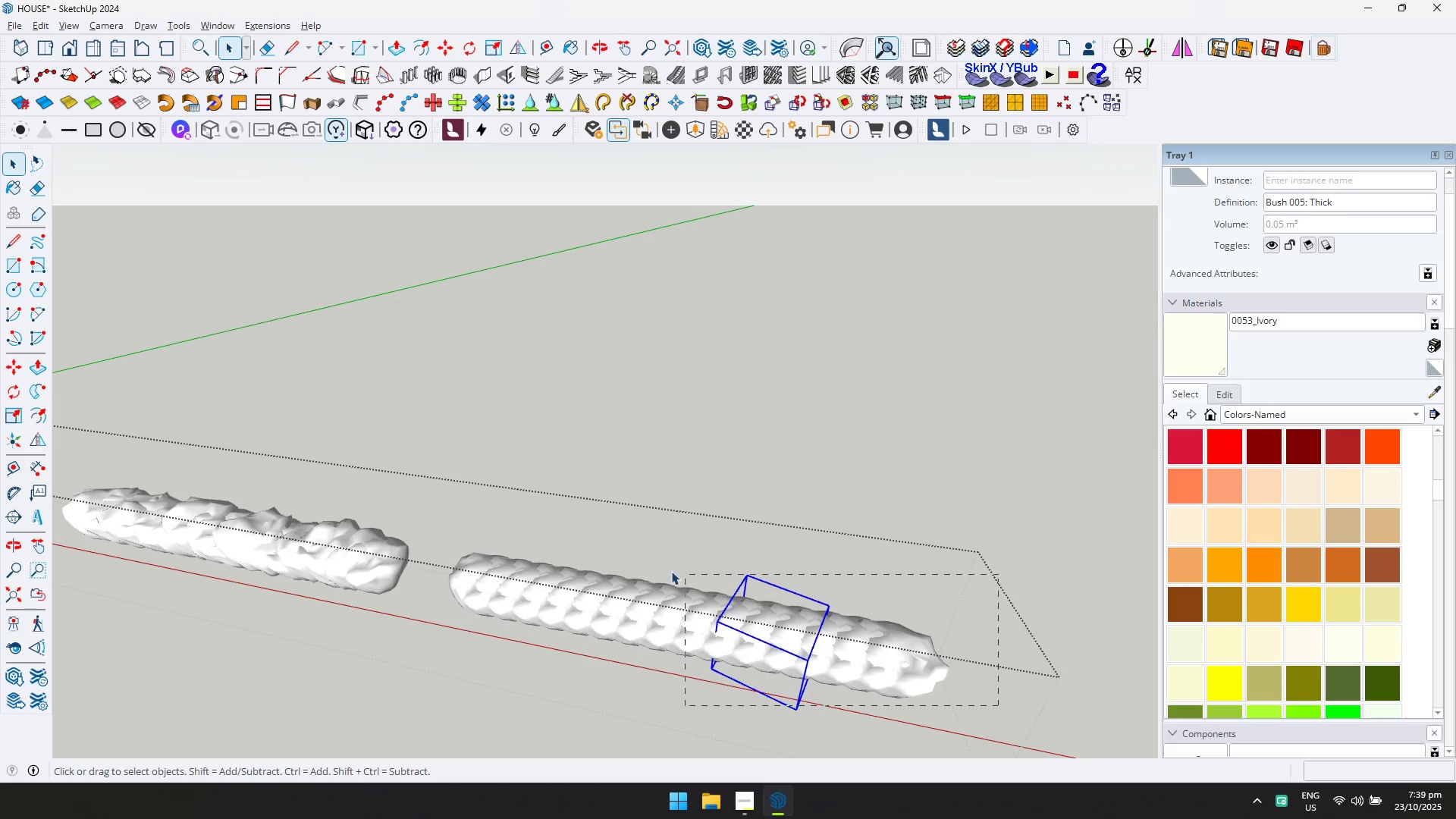 
left_click([453, 522])
 